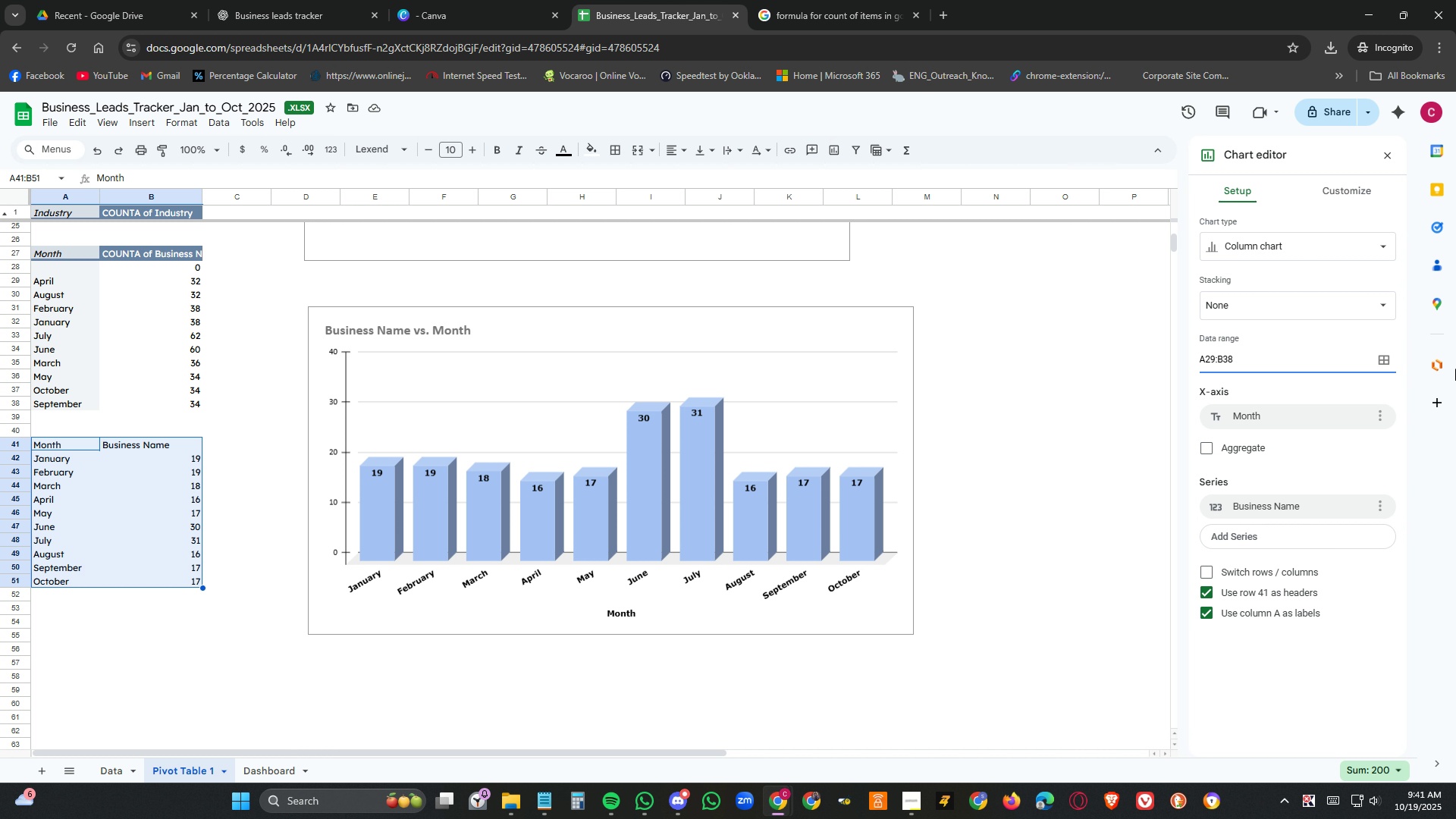 
key(NumpadEnter)
 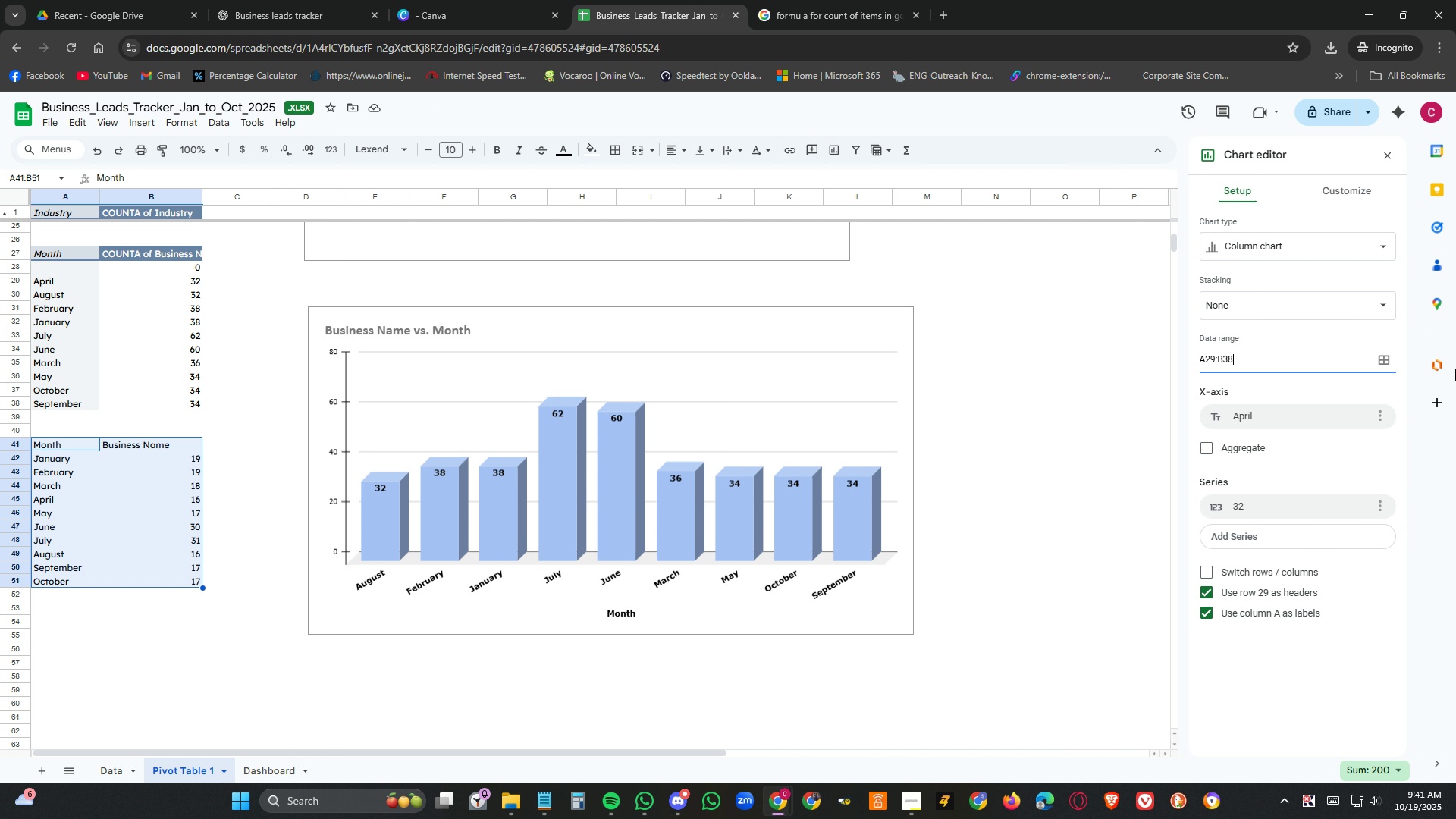 
wait(7.76)
 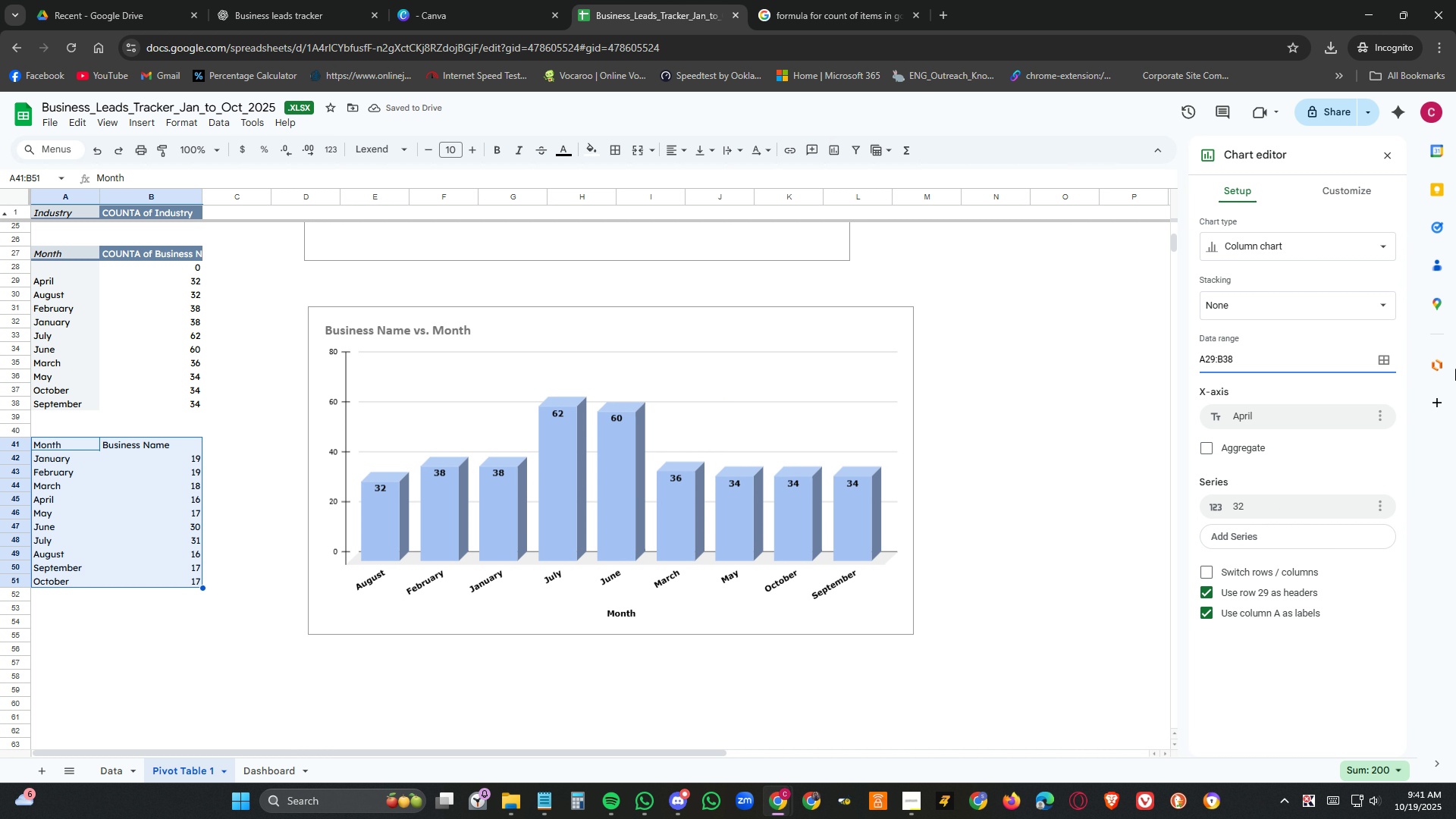 
left_click([271, 768])
 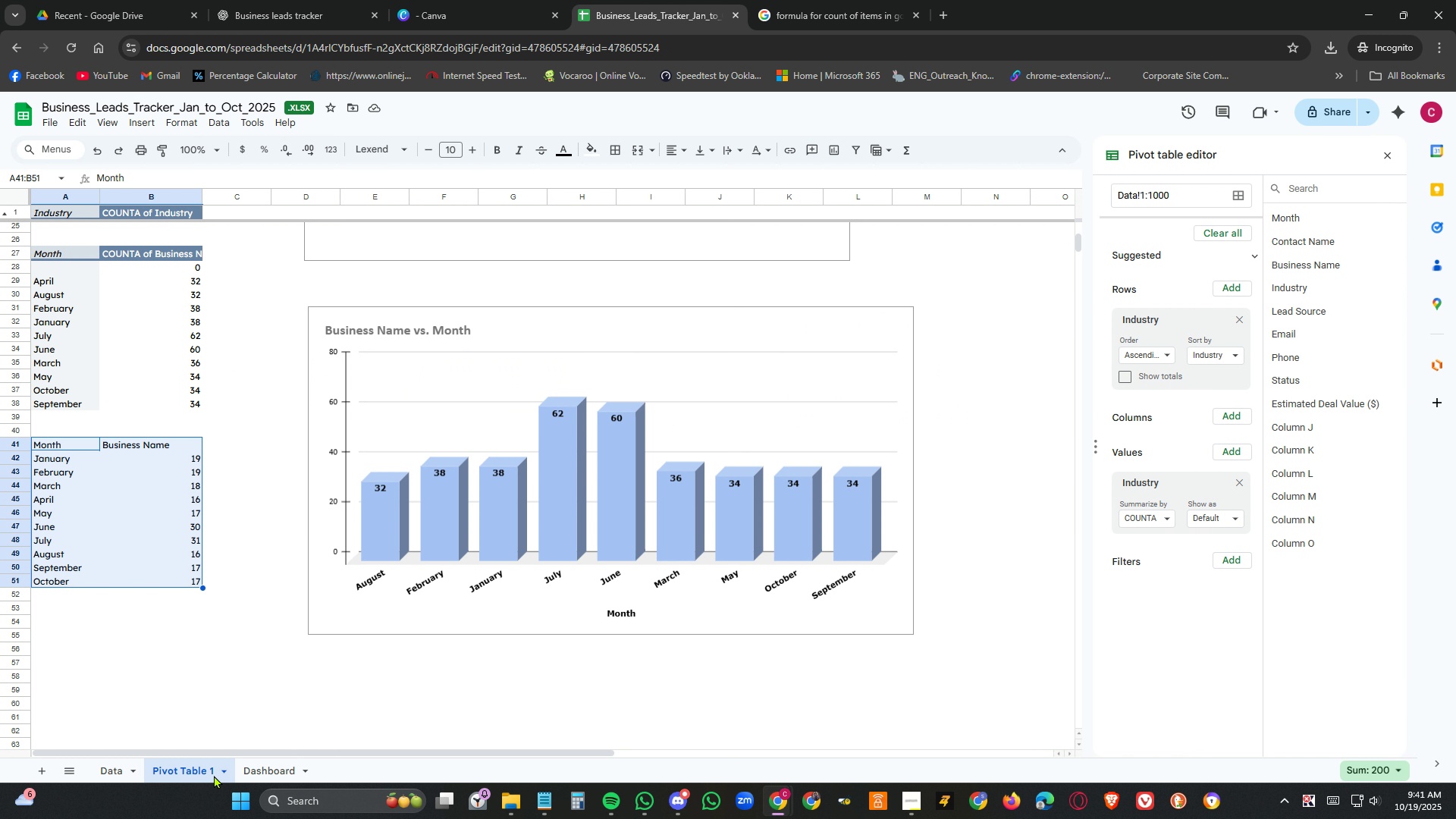 
wait(7.94)
 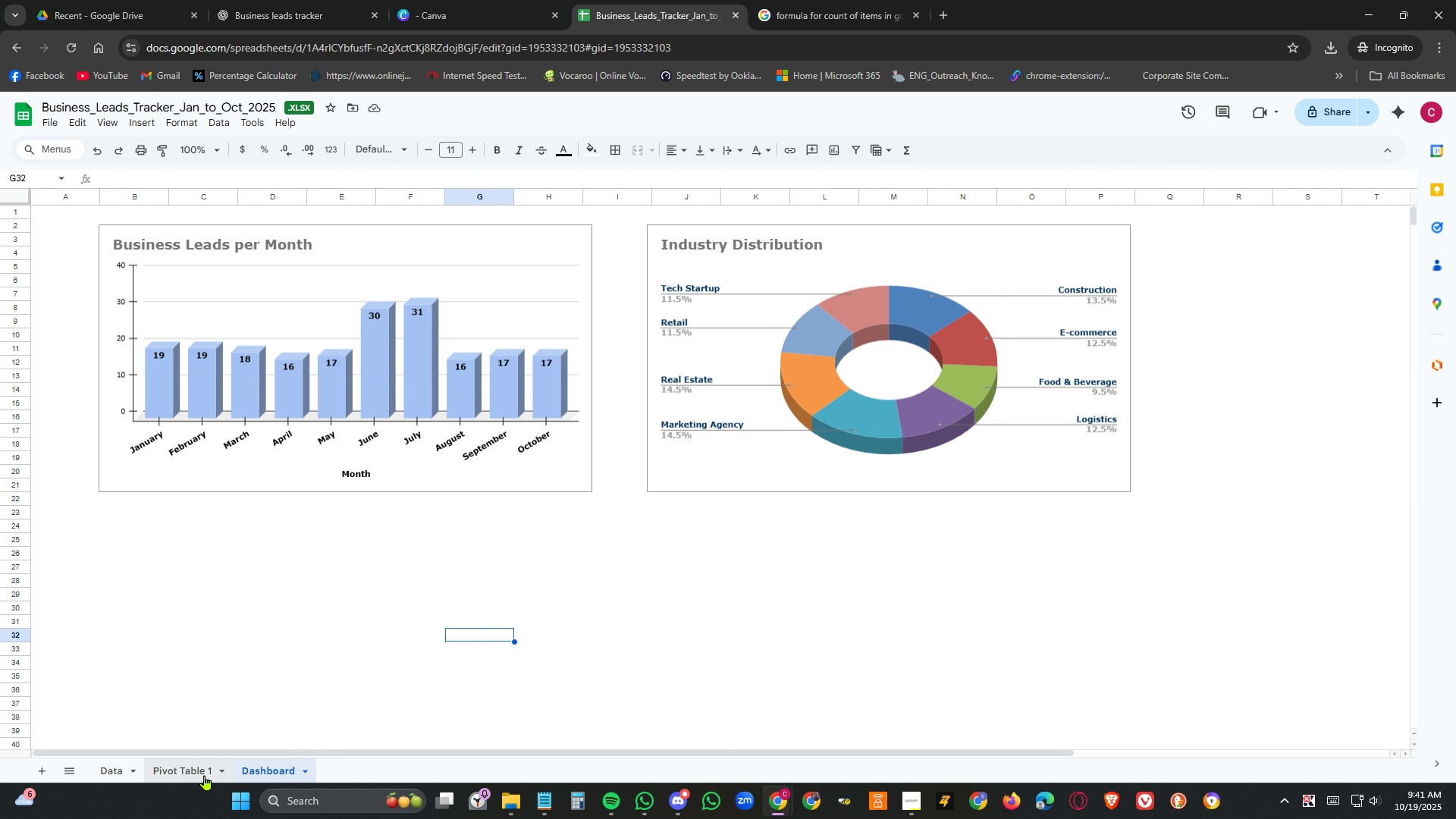 
left_click([259, 770])
 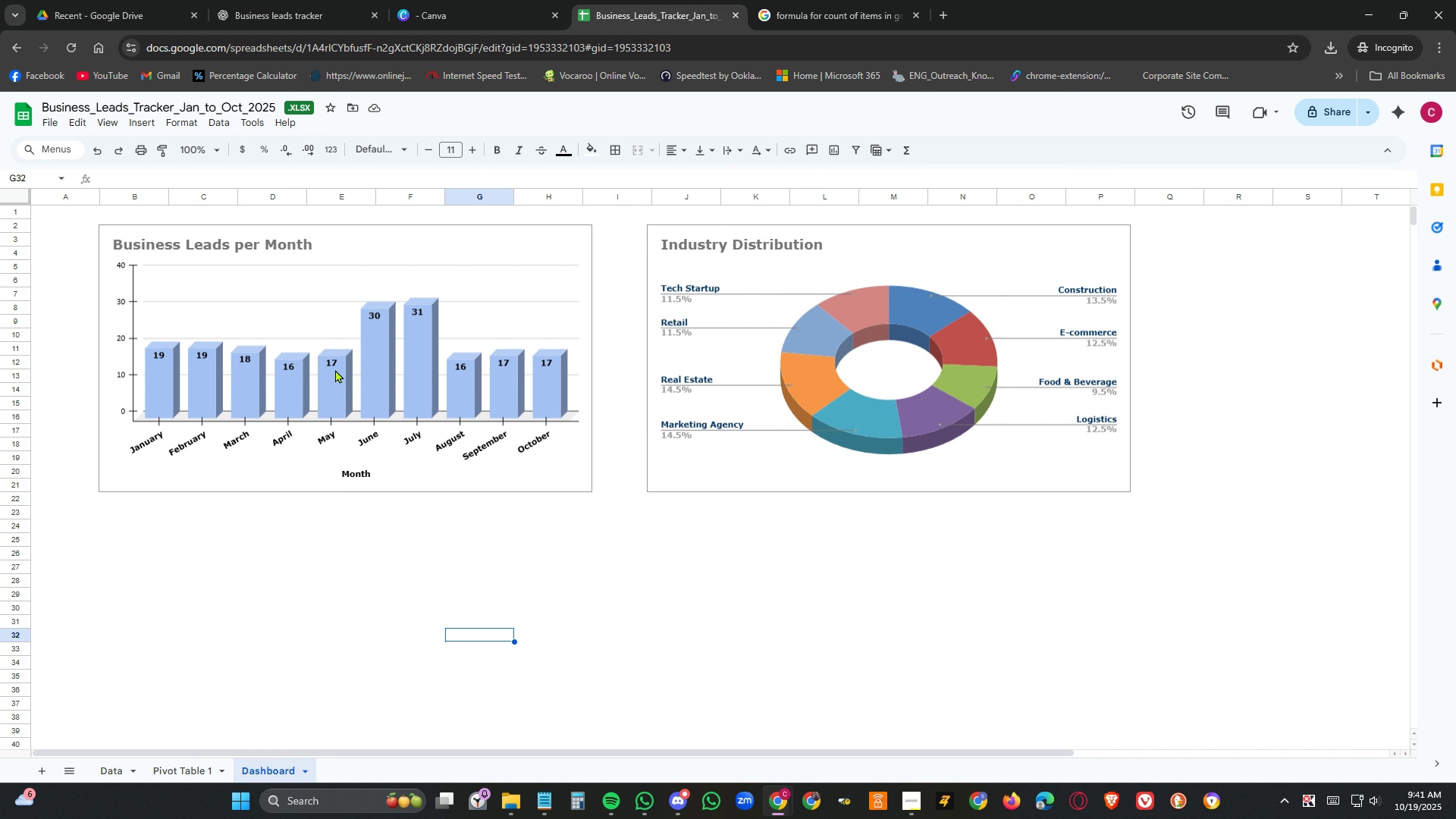 
left_click([339, 359])
 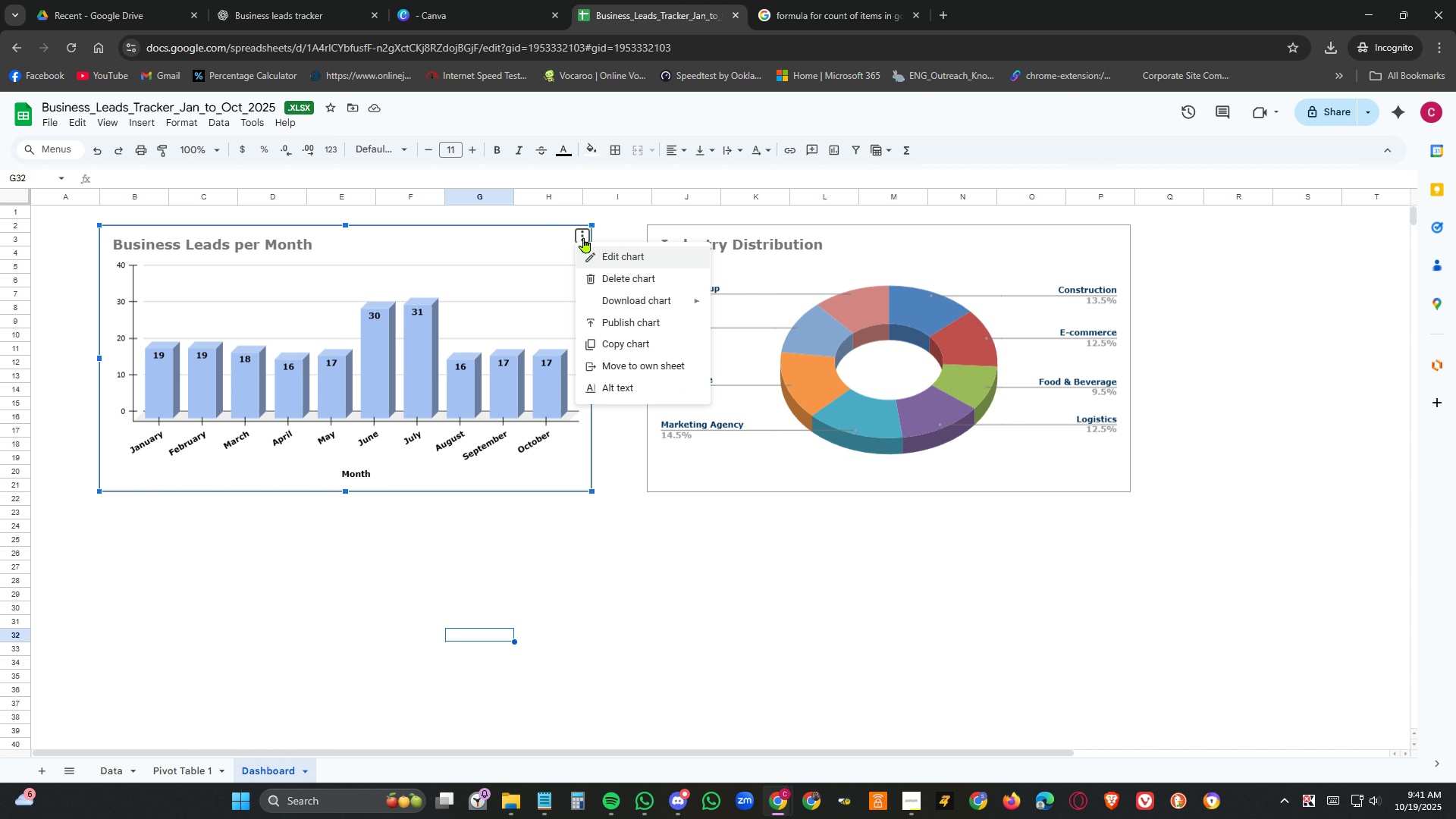 
left_click([584, 237])
 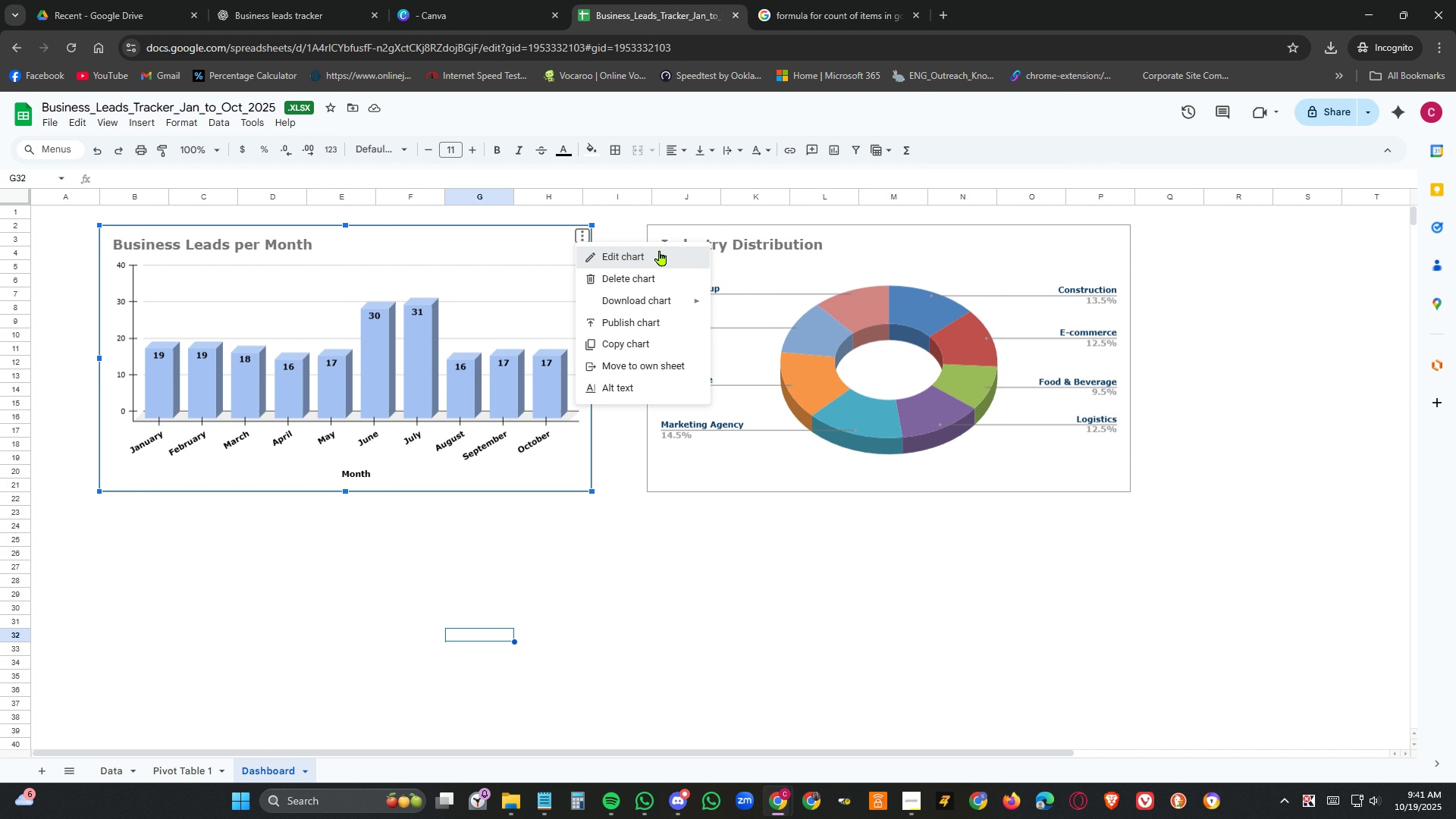 
left_click([660, 250])
 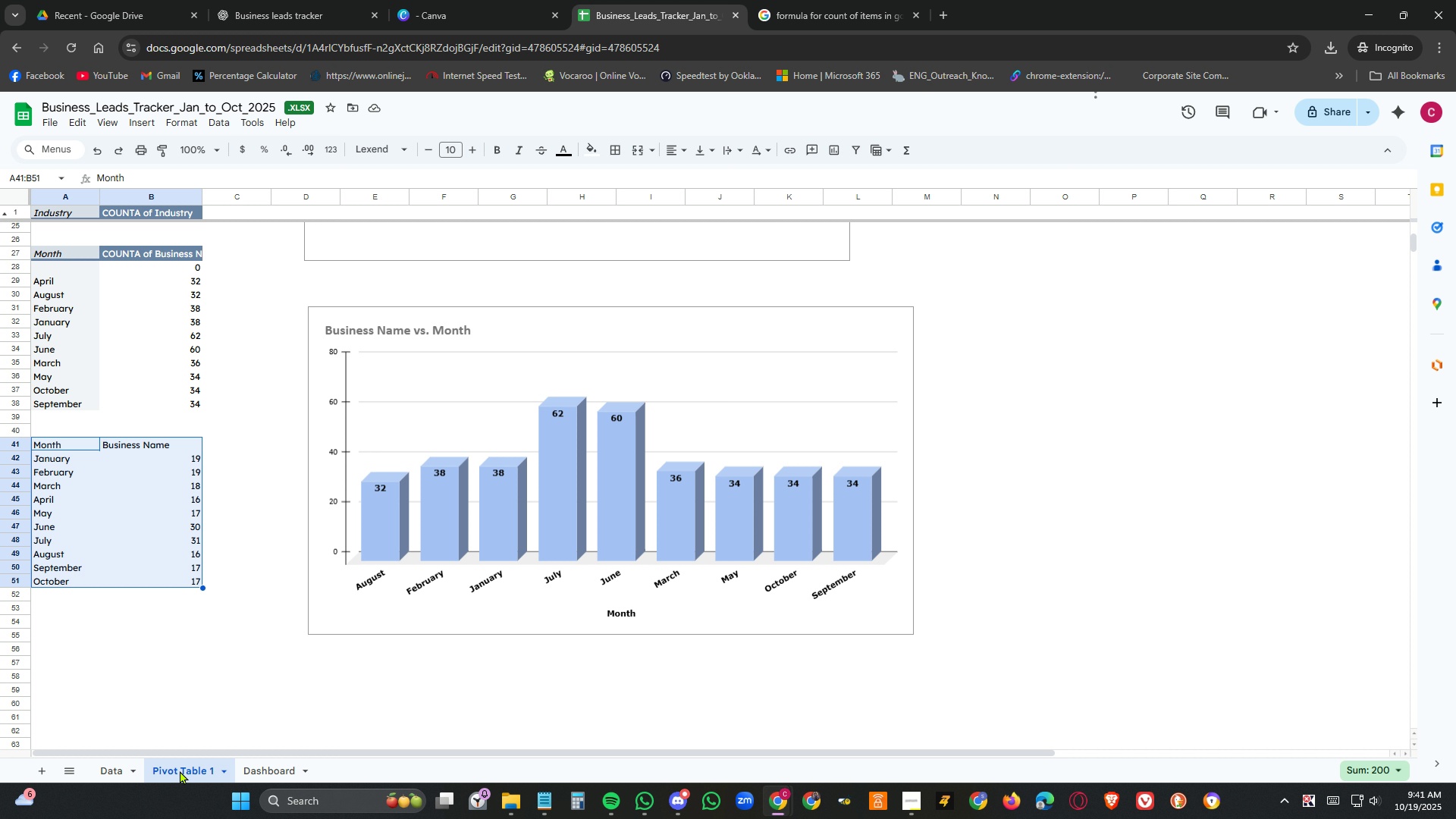 
wait(19.87)
 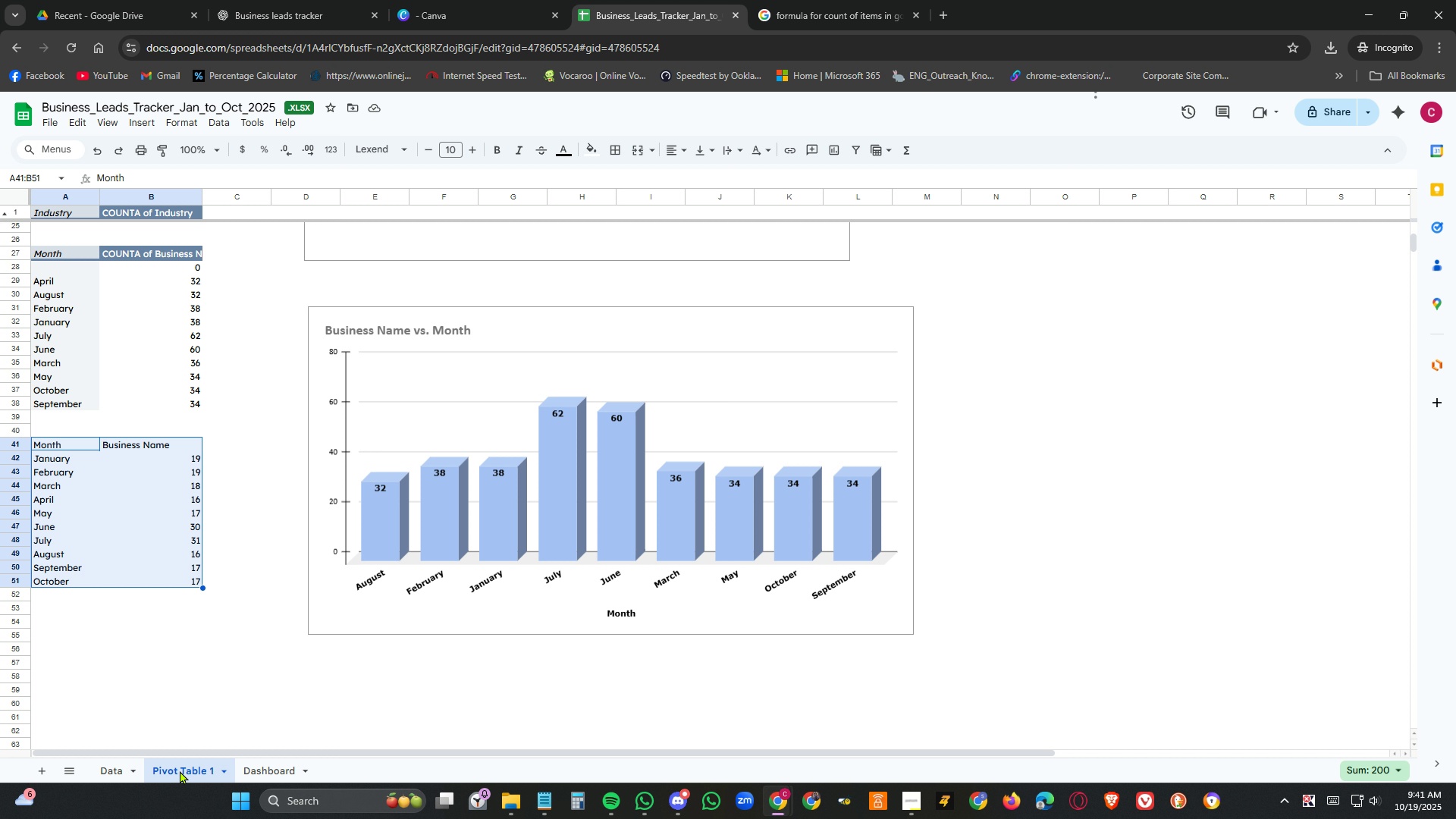 
left_click([269, 777])
 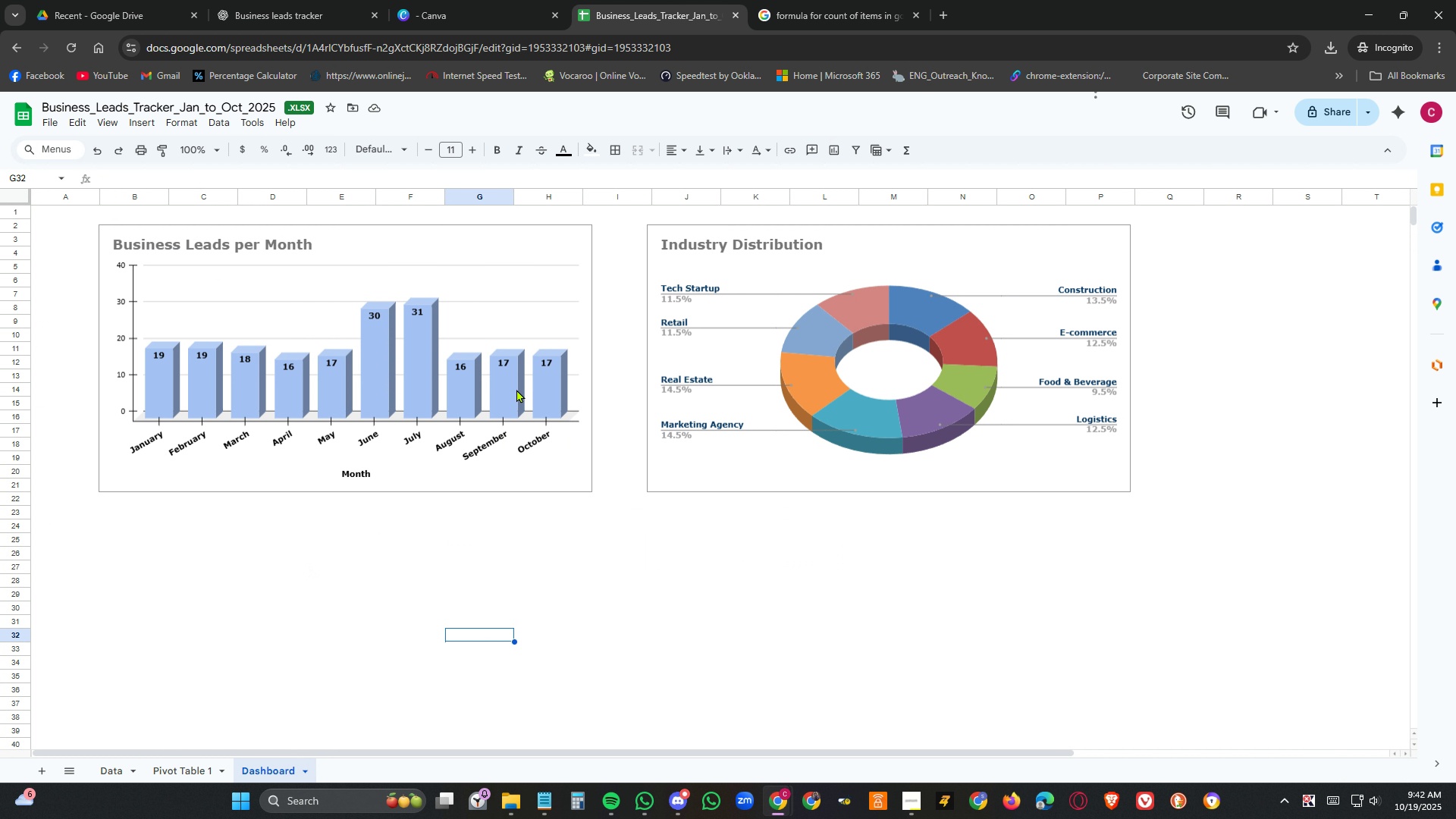 
left_click([556, 369])
 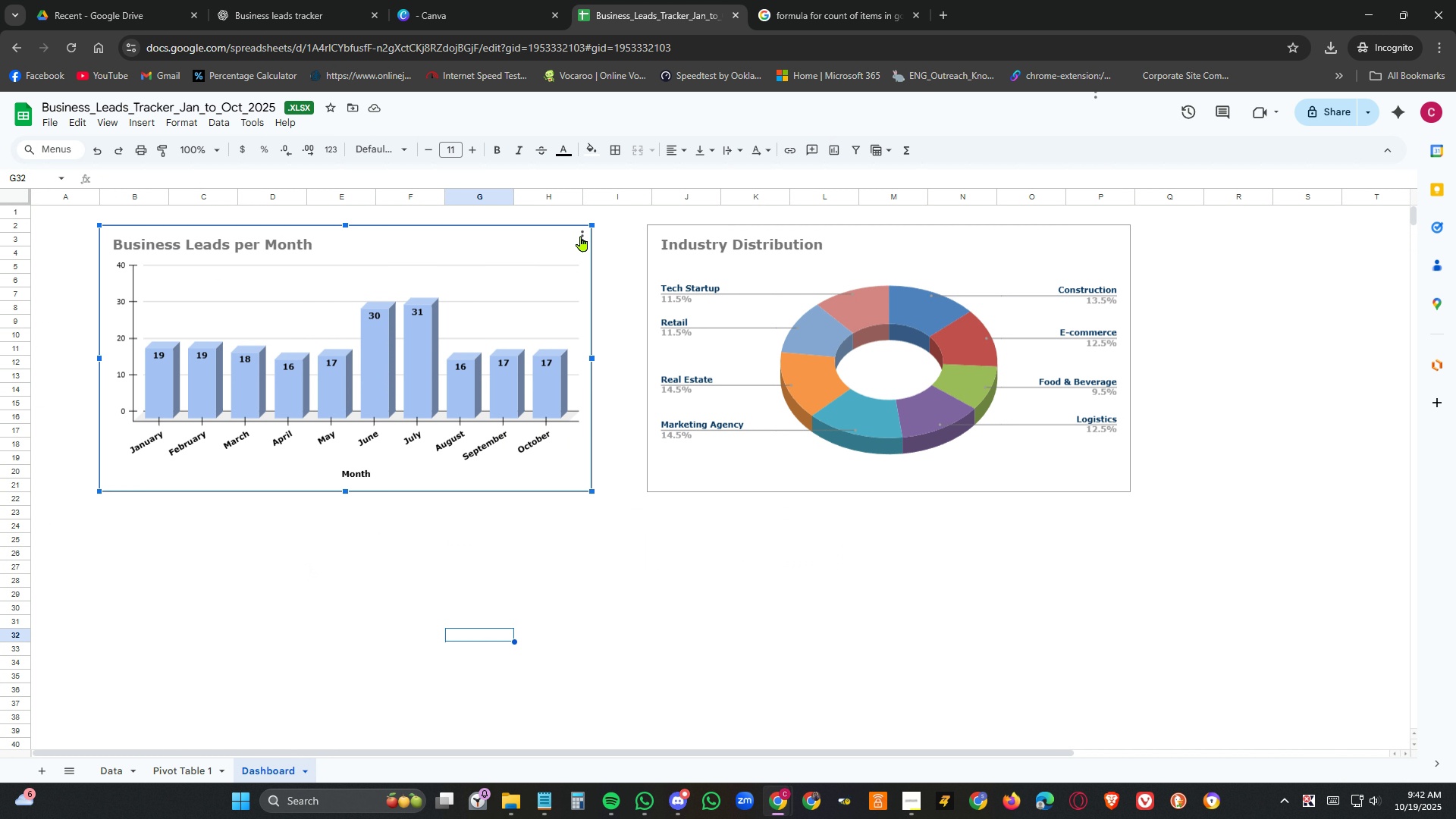 
left_click([581, 236])
 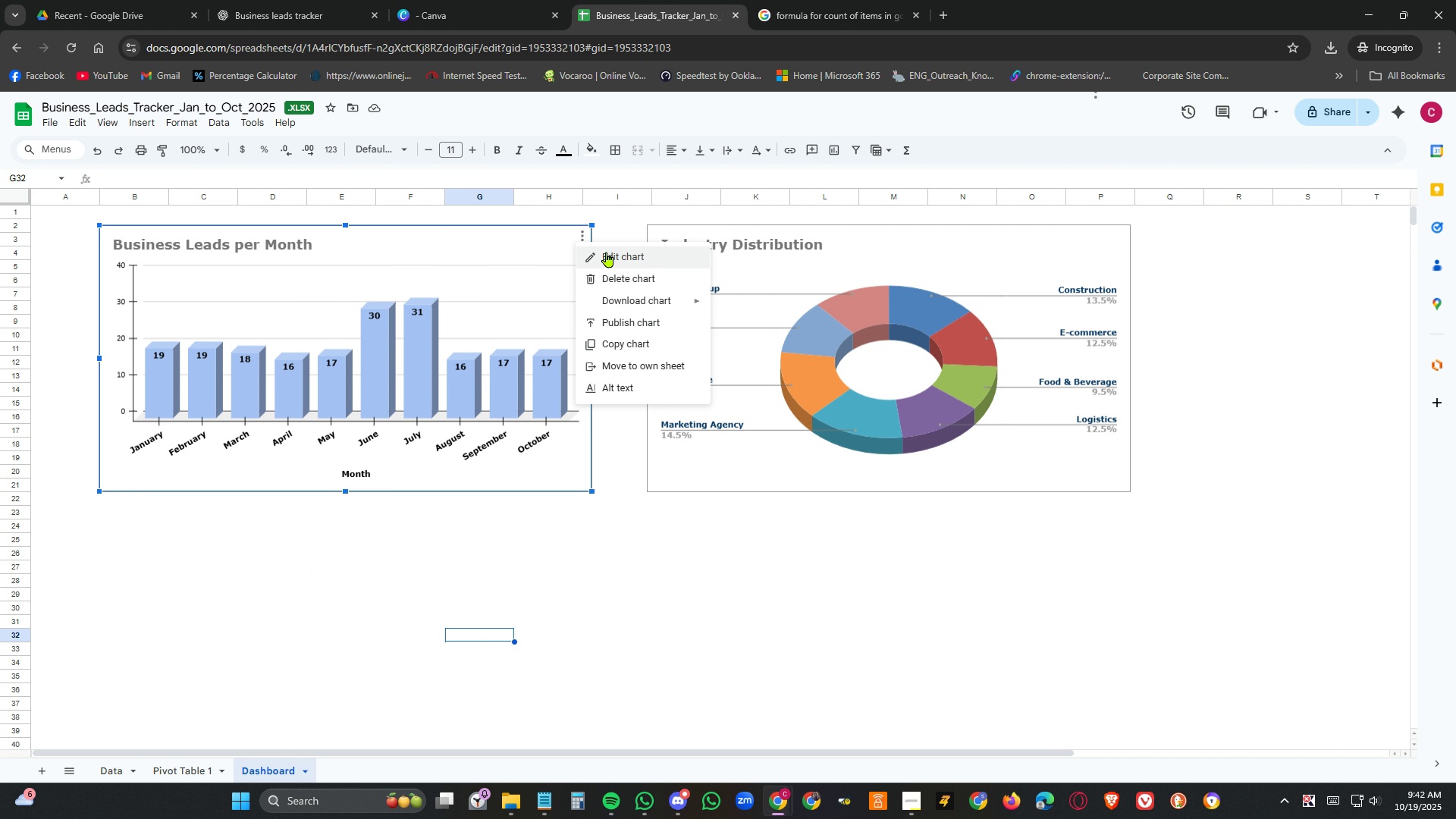 
left_click([607, 252])
 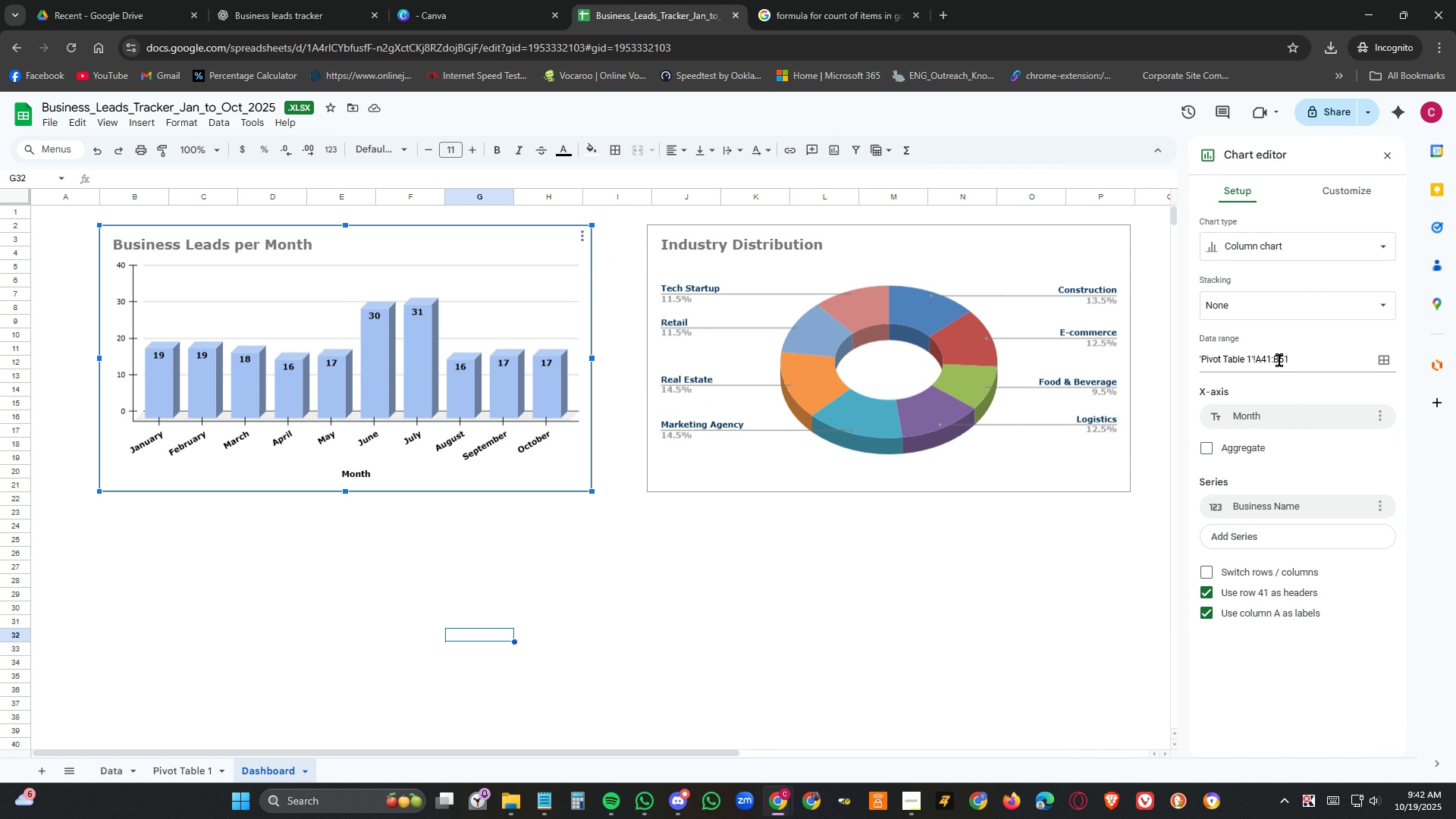 
left_click([1265, 362])
 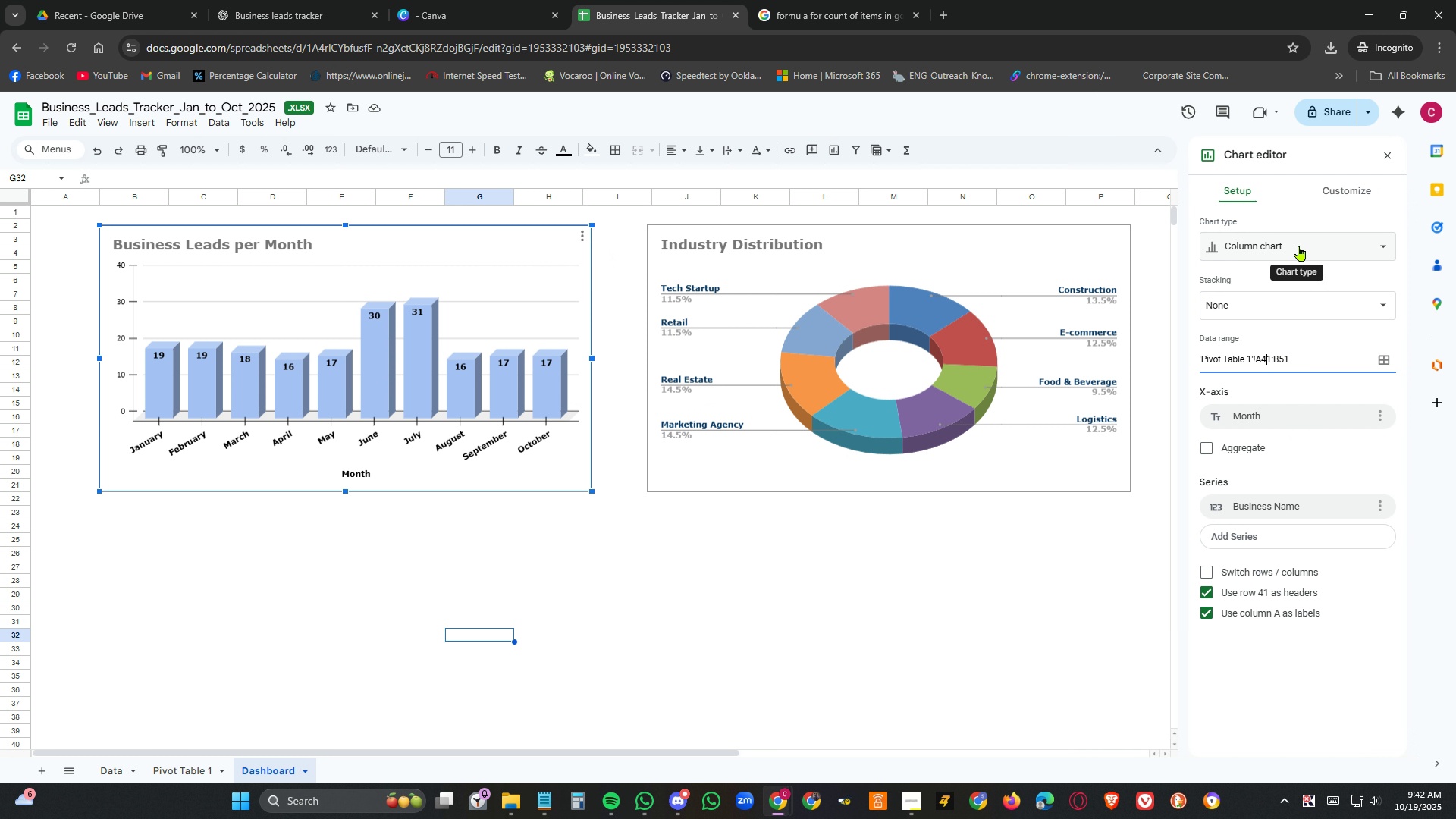 
key(ArrowLeft)
 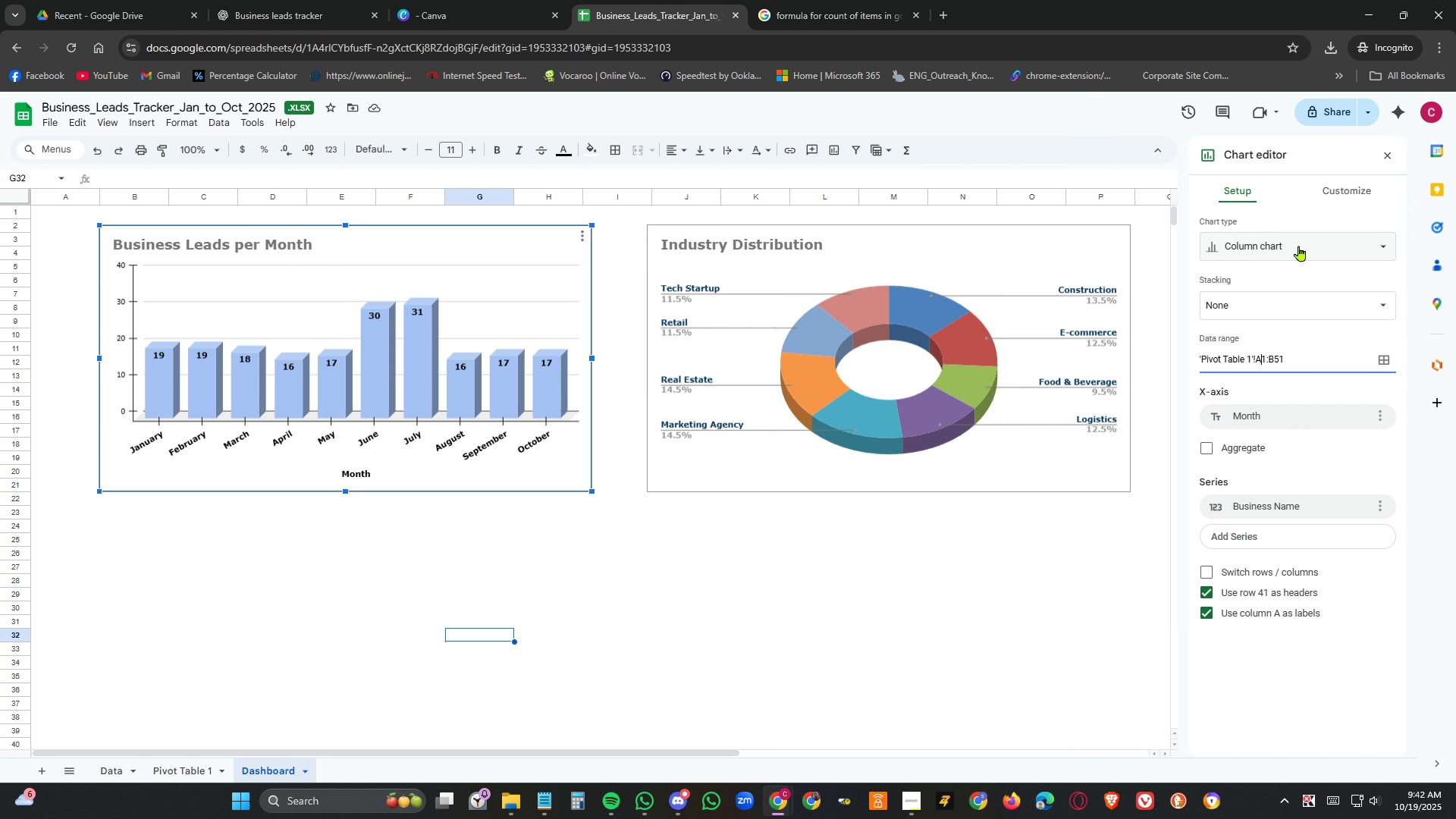 
key(Delete)
 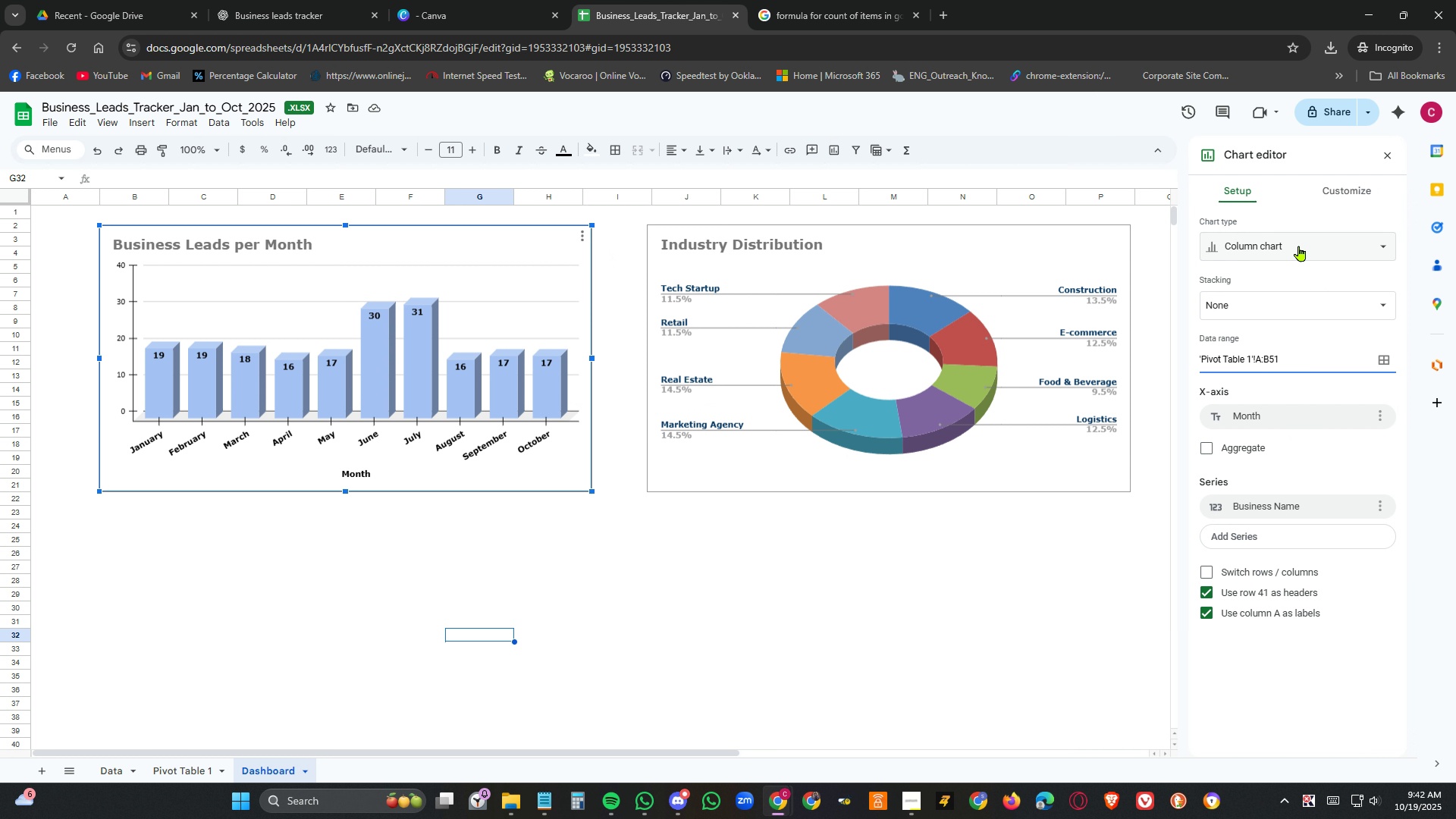 
key(Delete)
 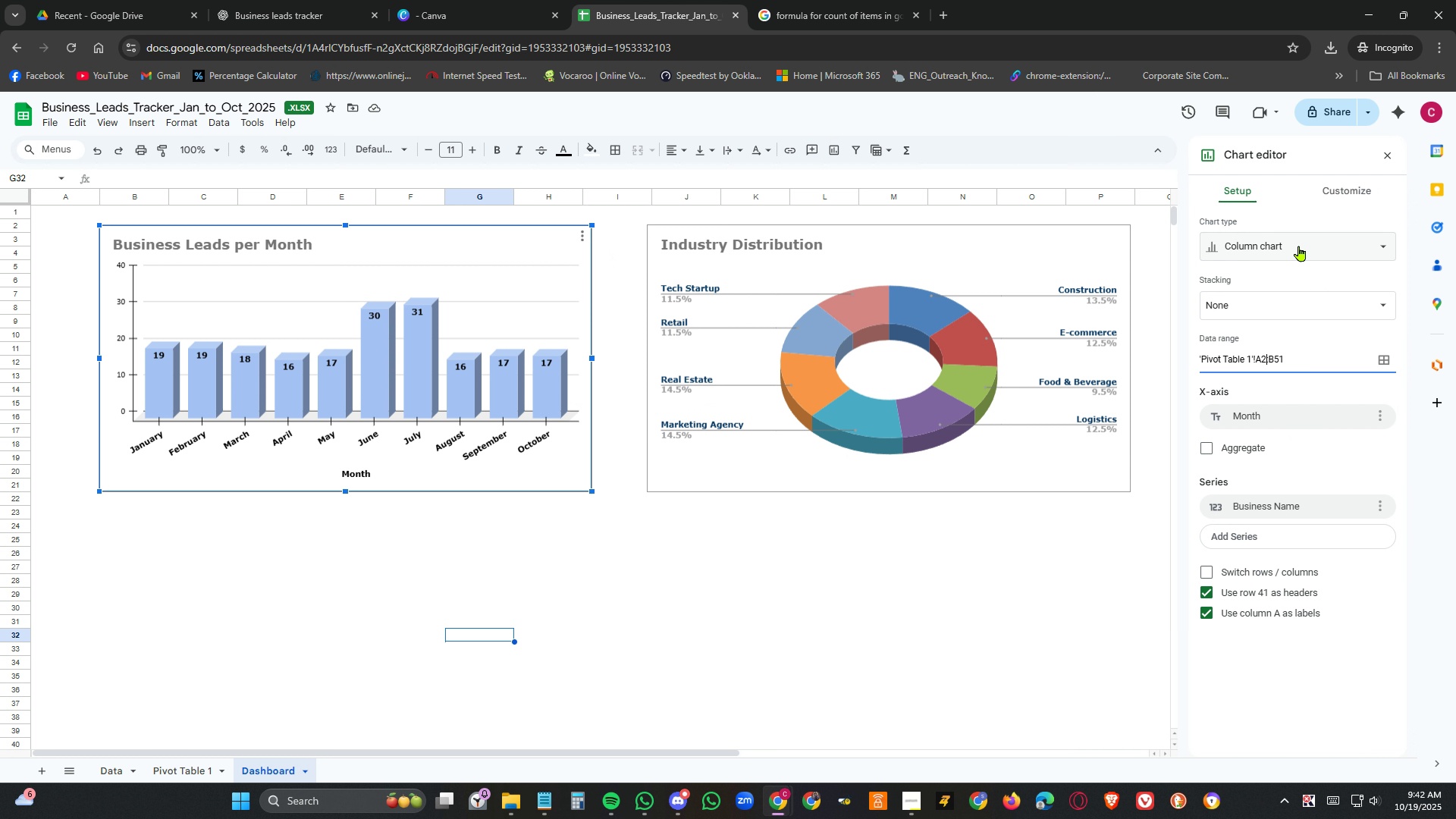 
key(Numpad2)
 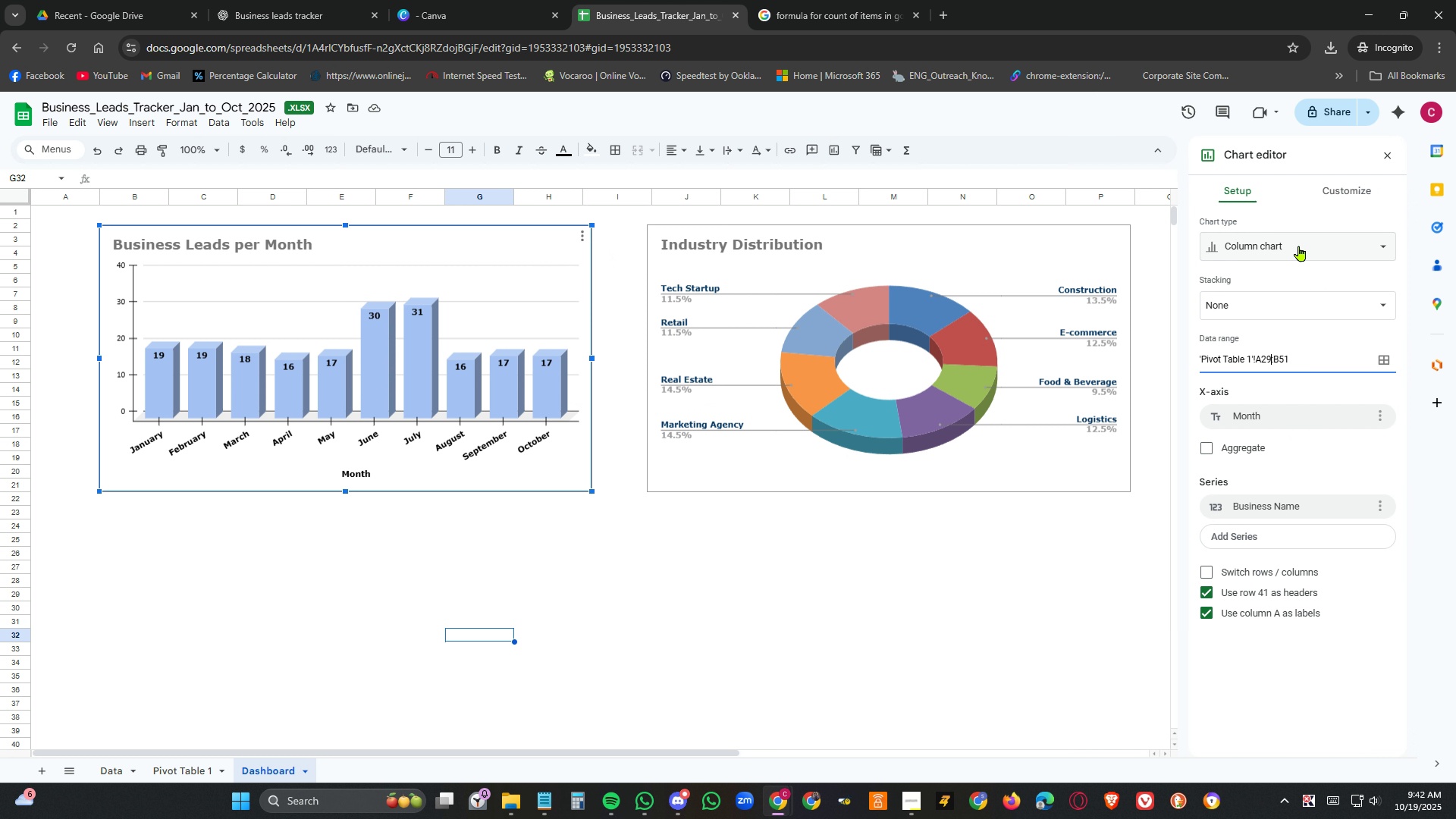 
key(Numpad9)
 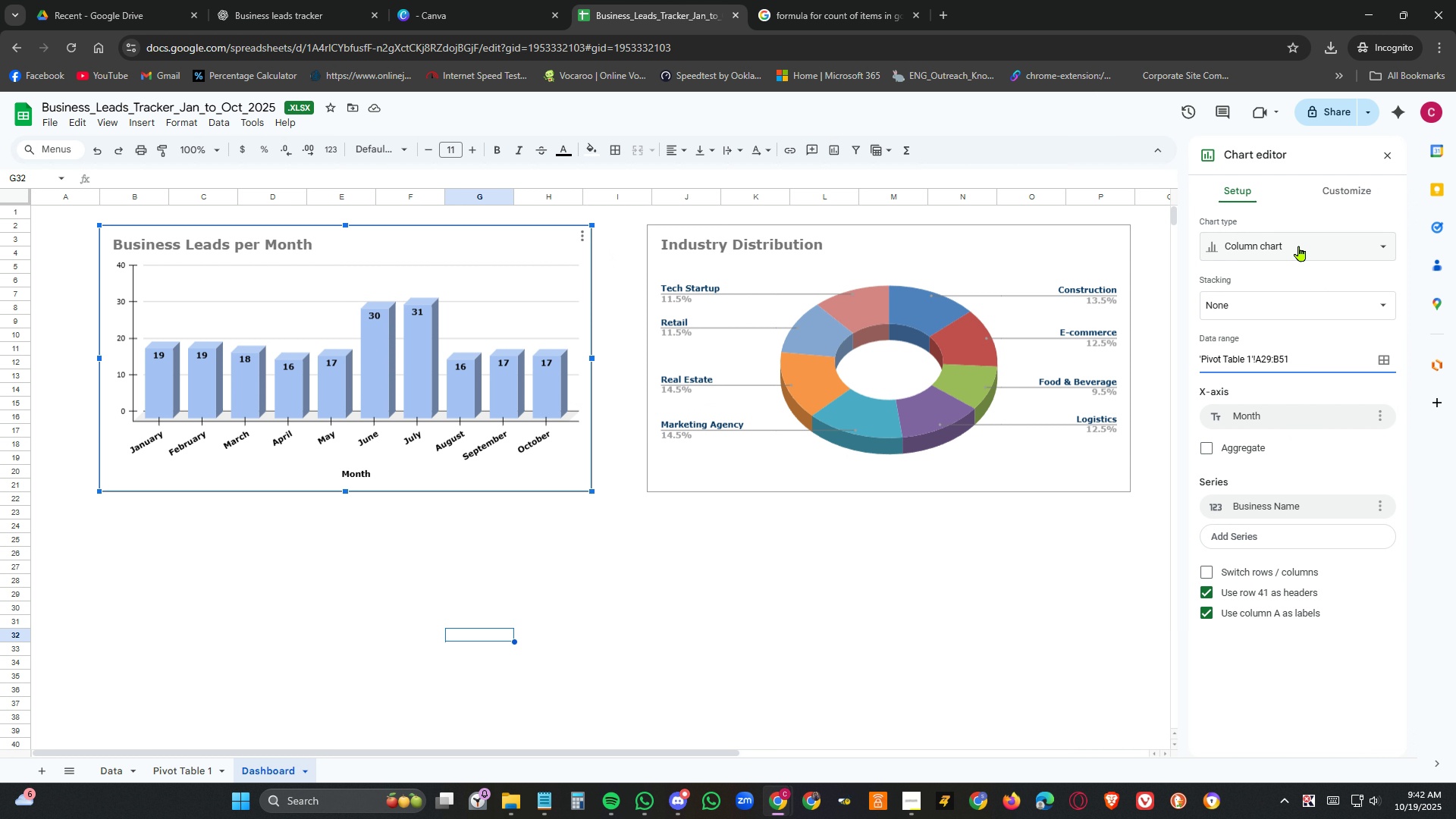 
key(ArrowRight)
 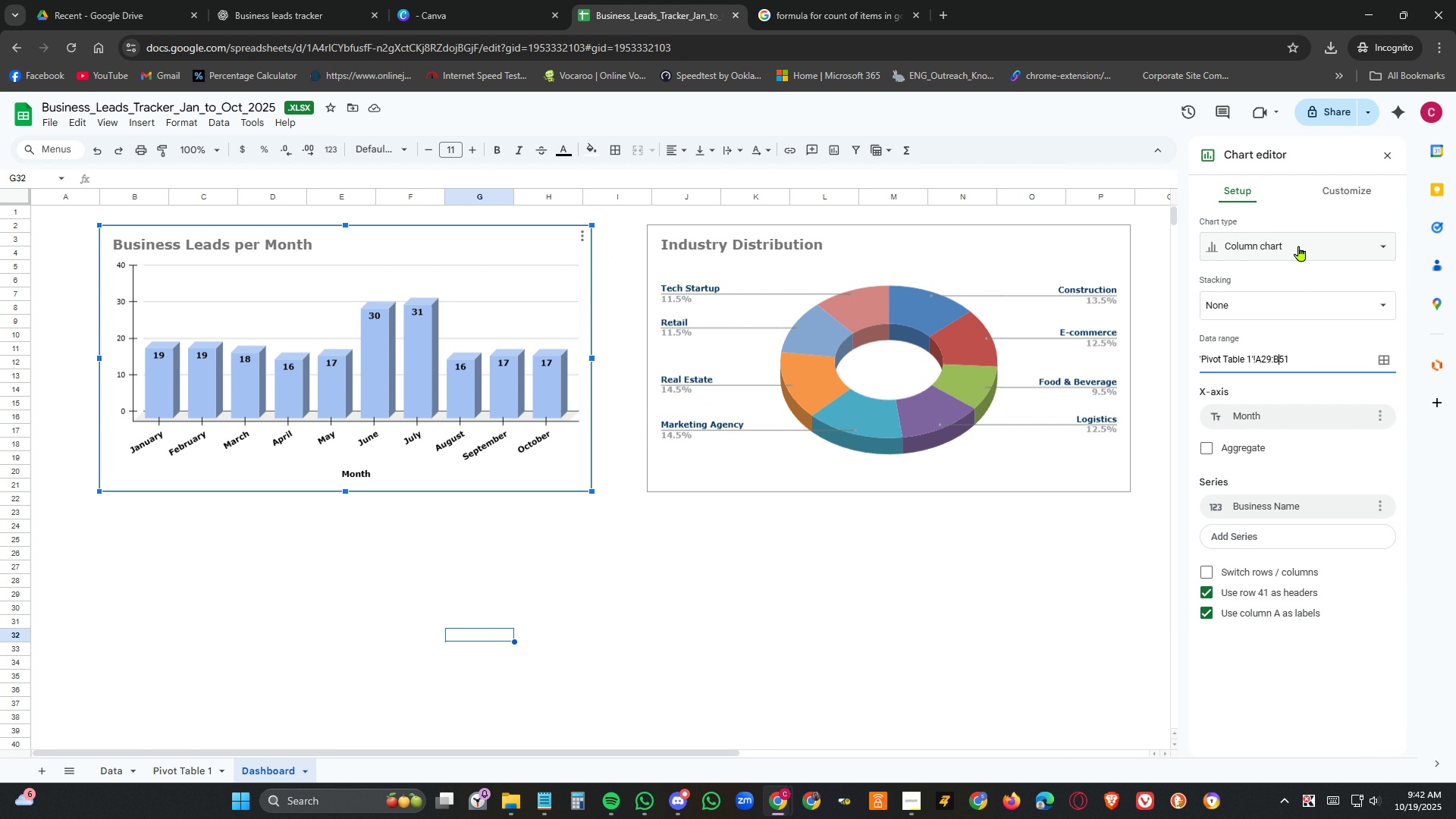 
key(ArrowRight)
 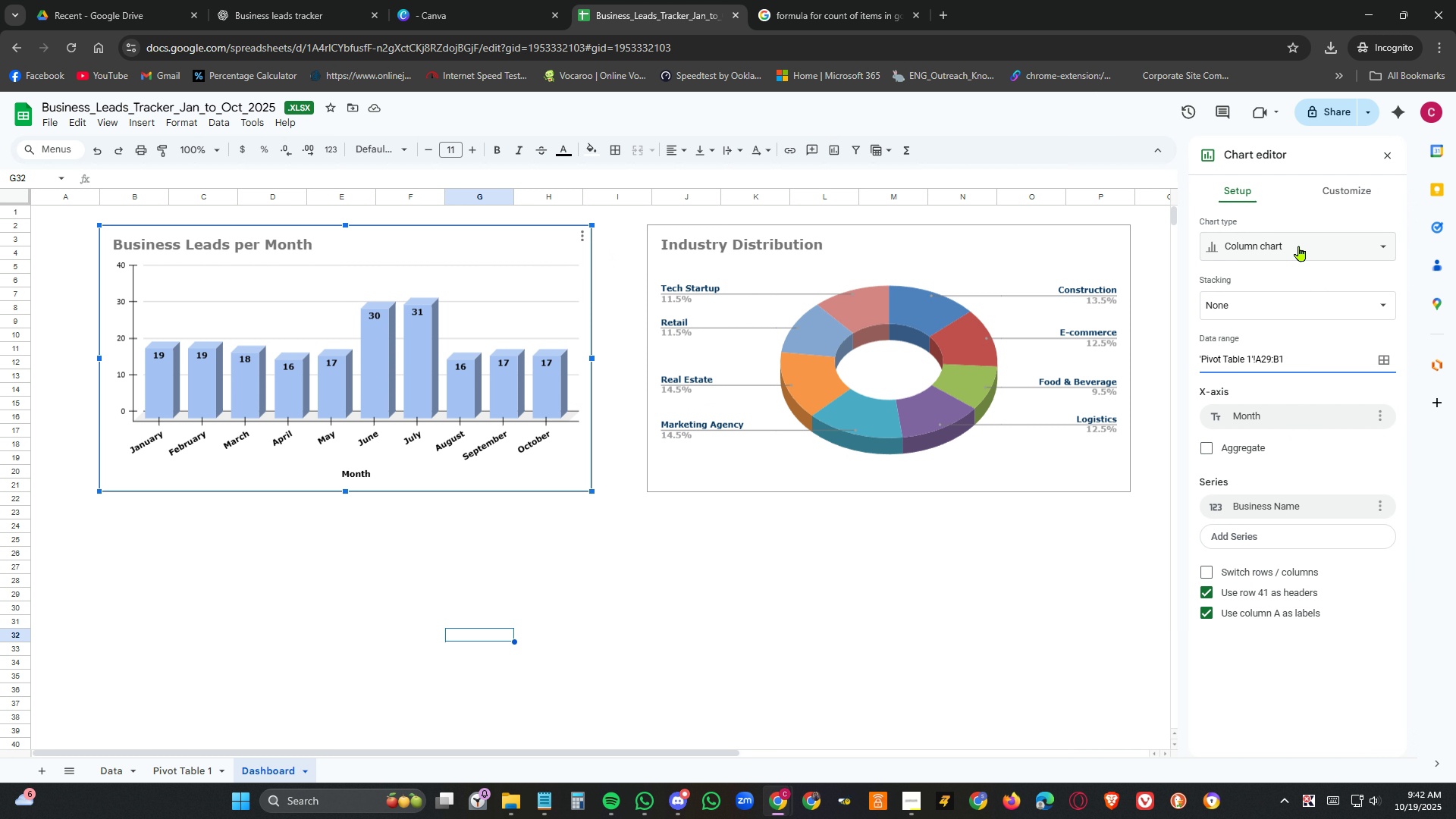 
key(Delete)
 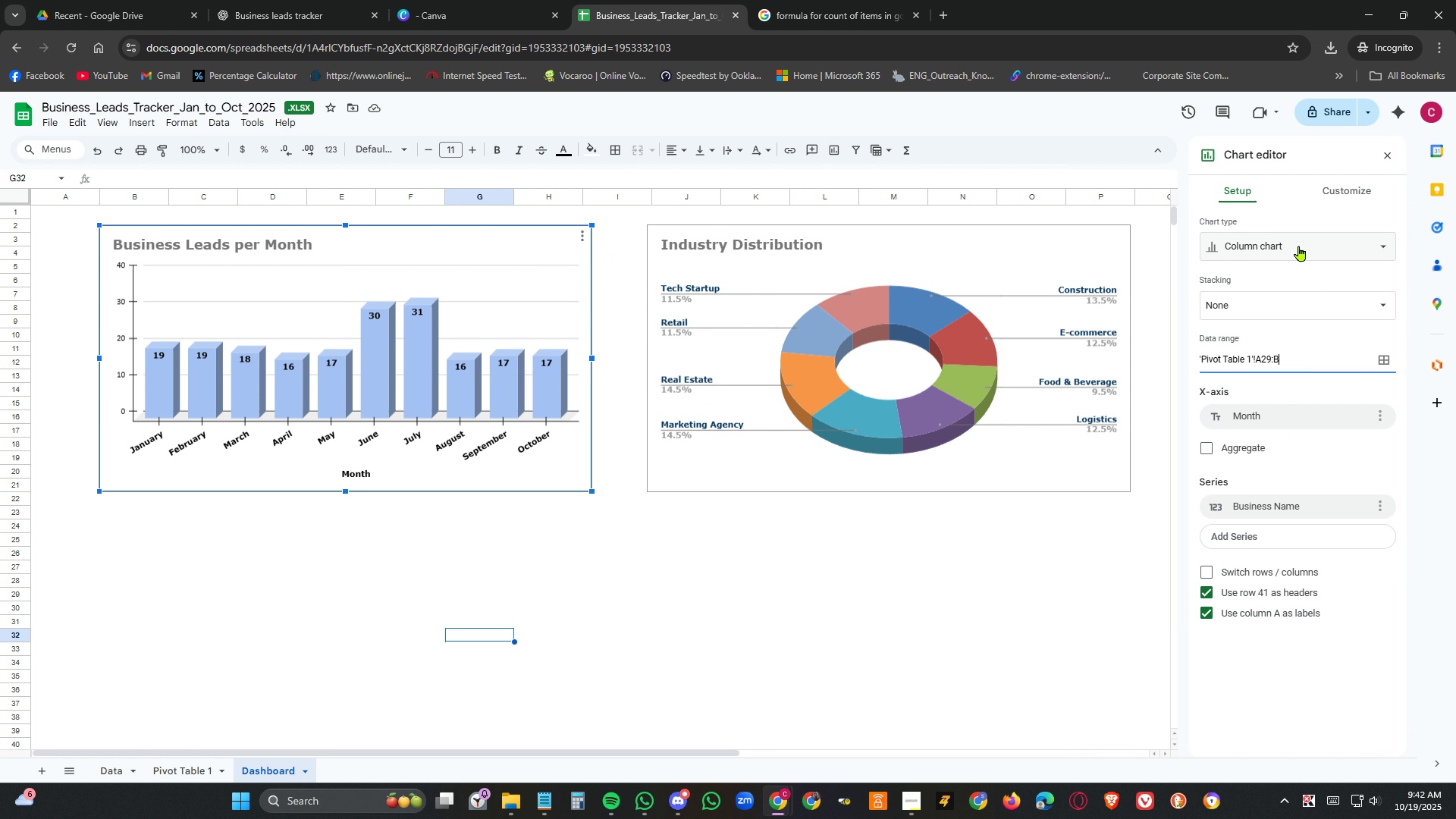 
key(Delete)
 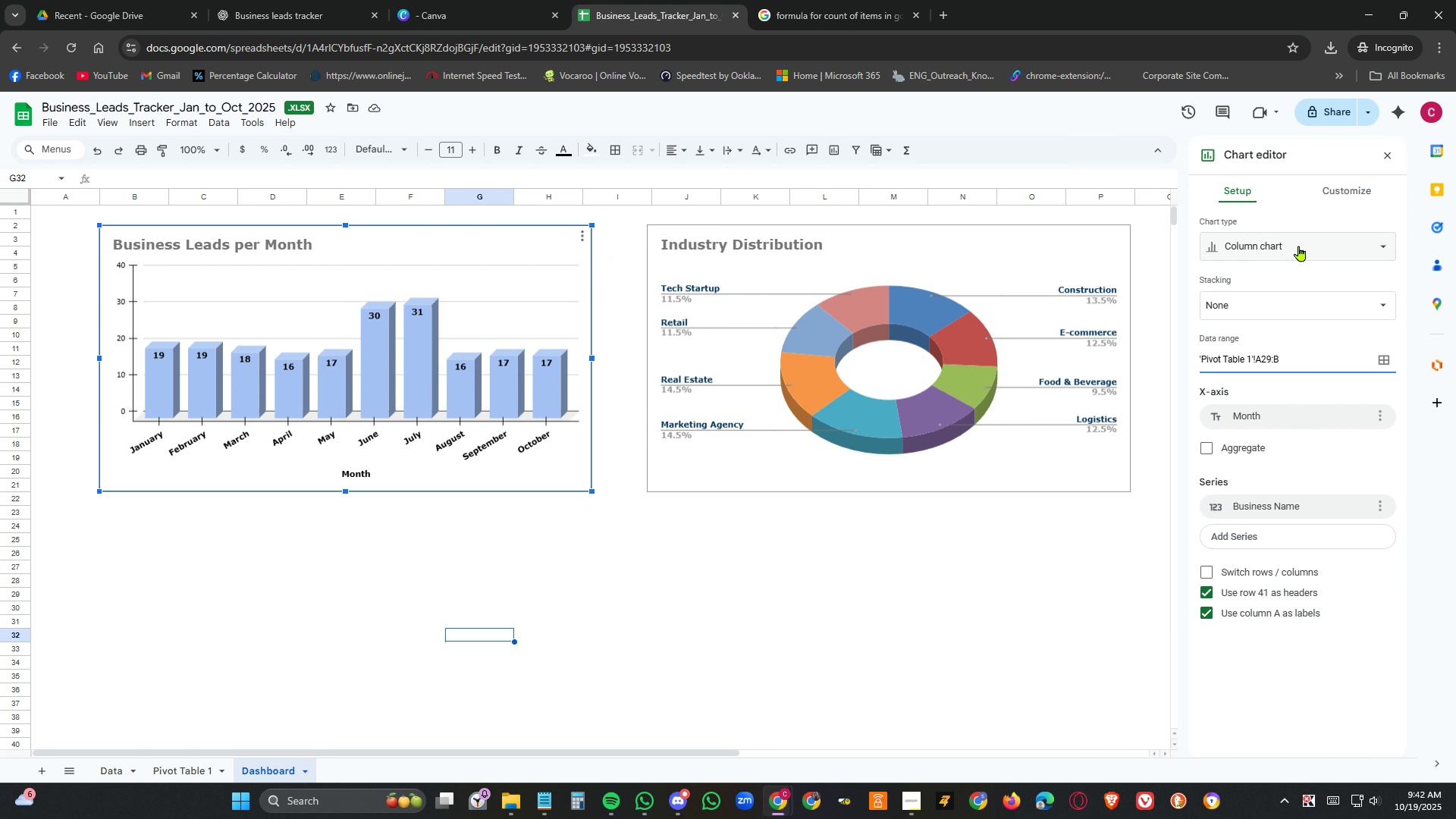 
key(Numpad3)
 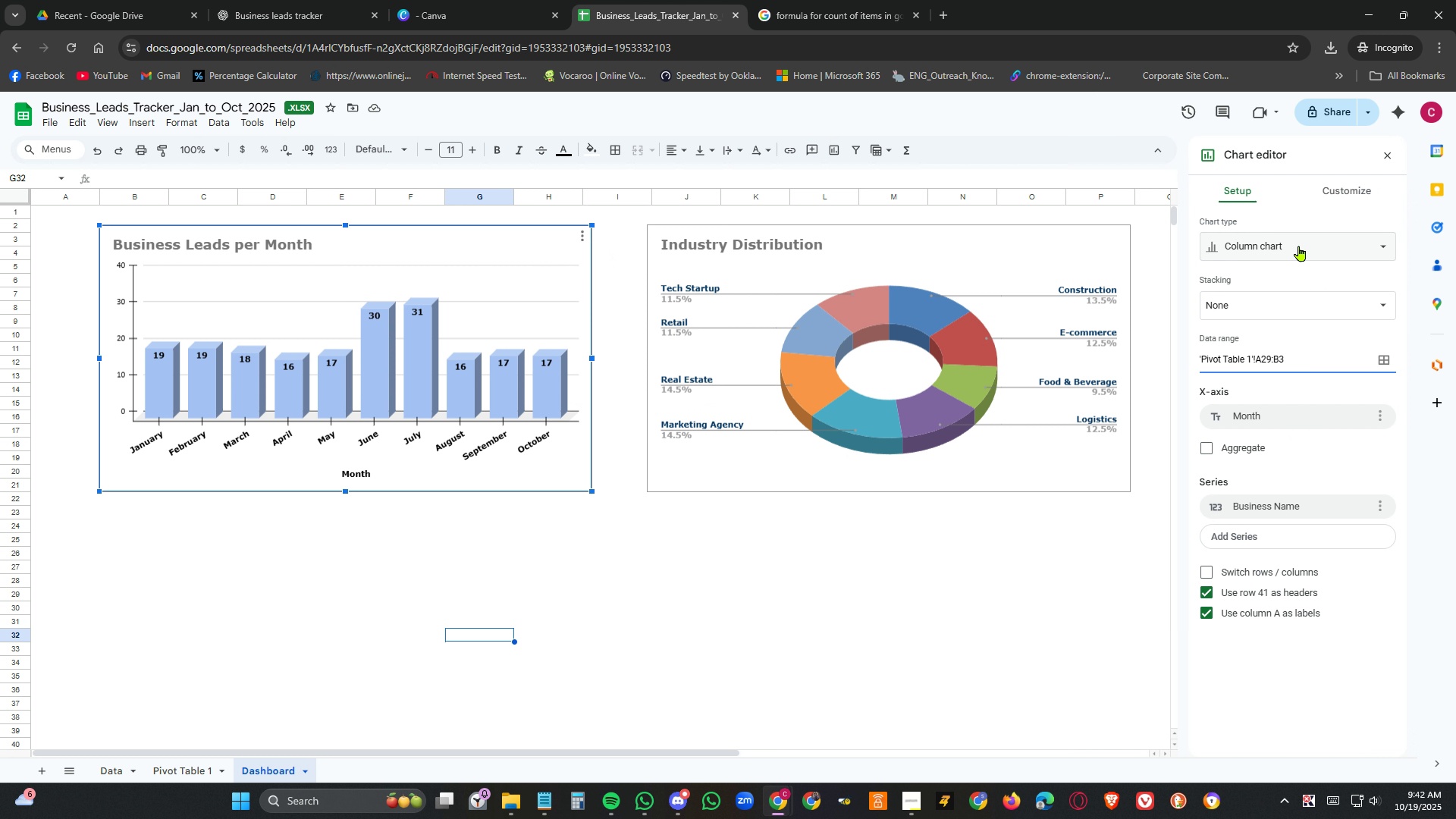 
key(Numpad8)
 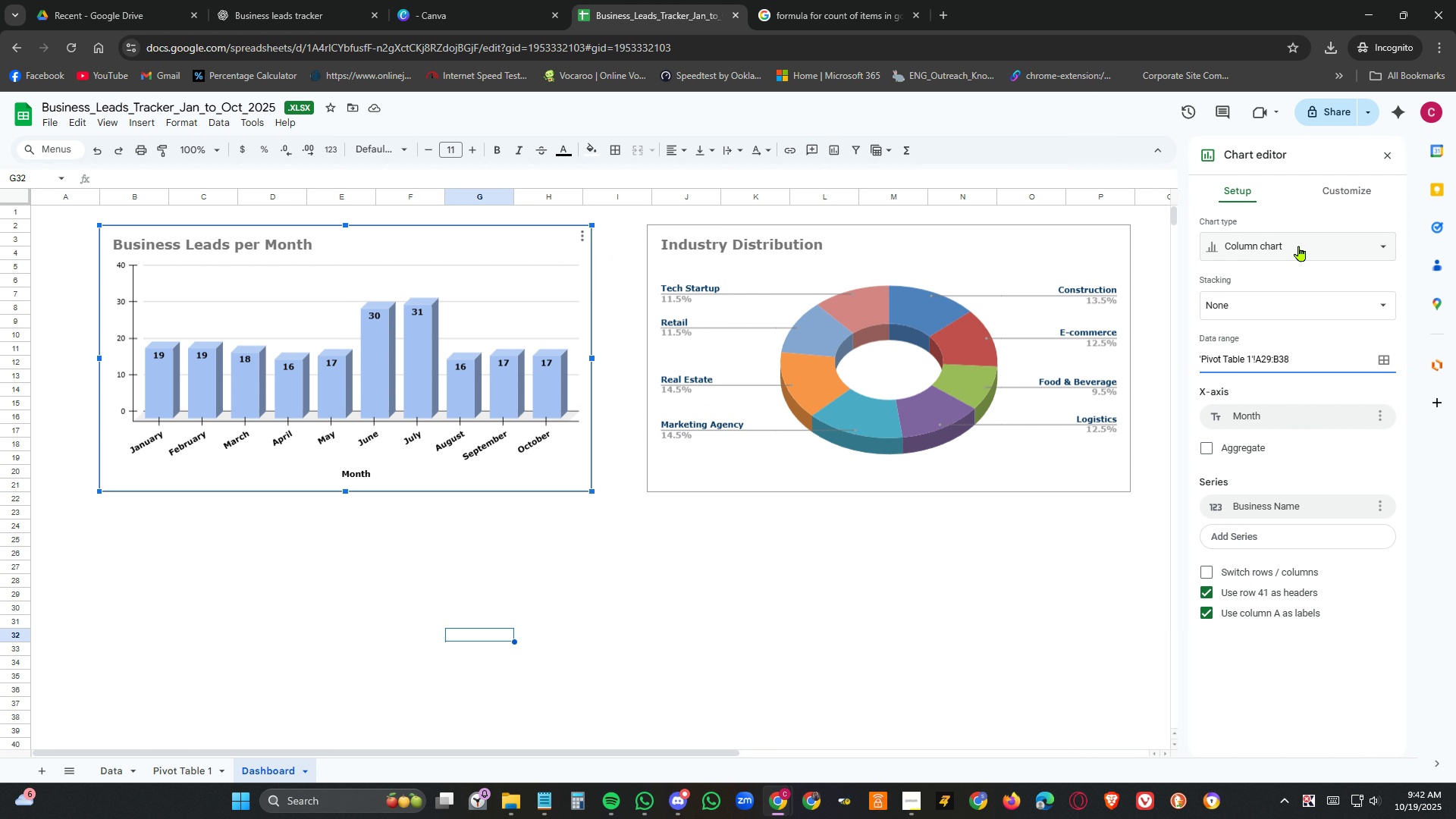 
key(NumpadEnter)
 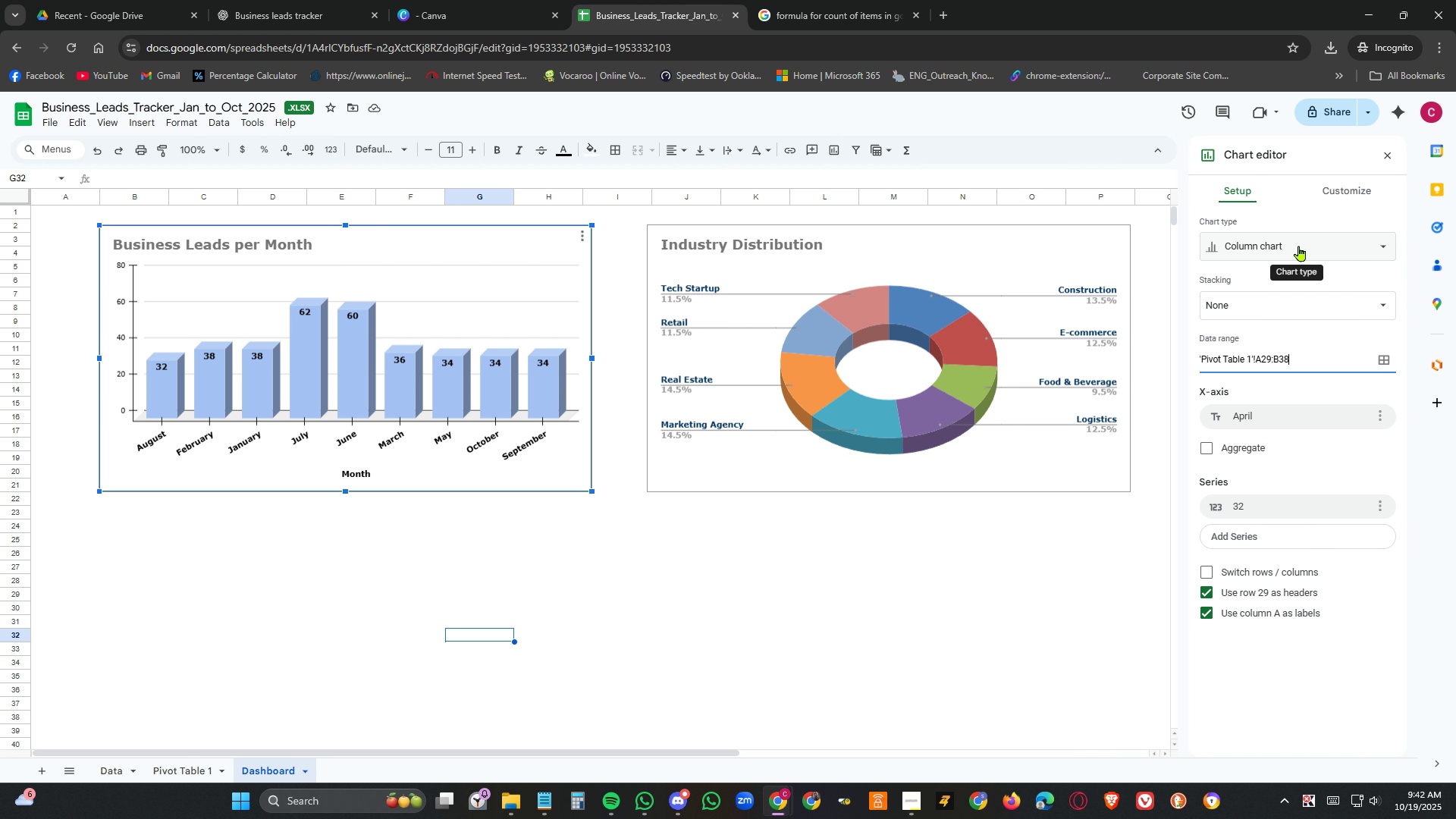 
wait(21.23)
 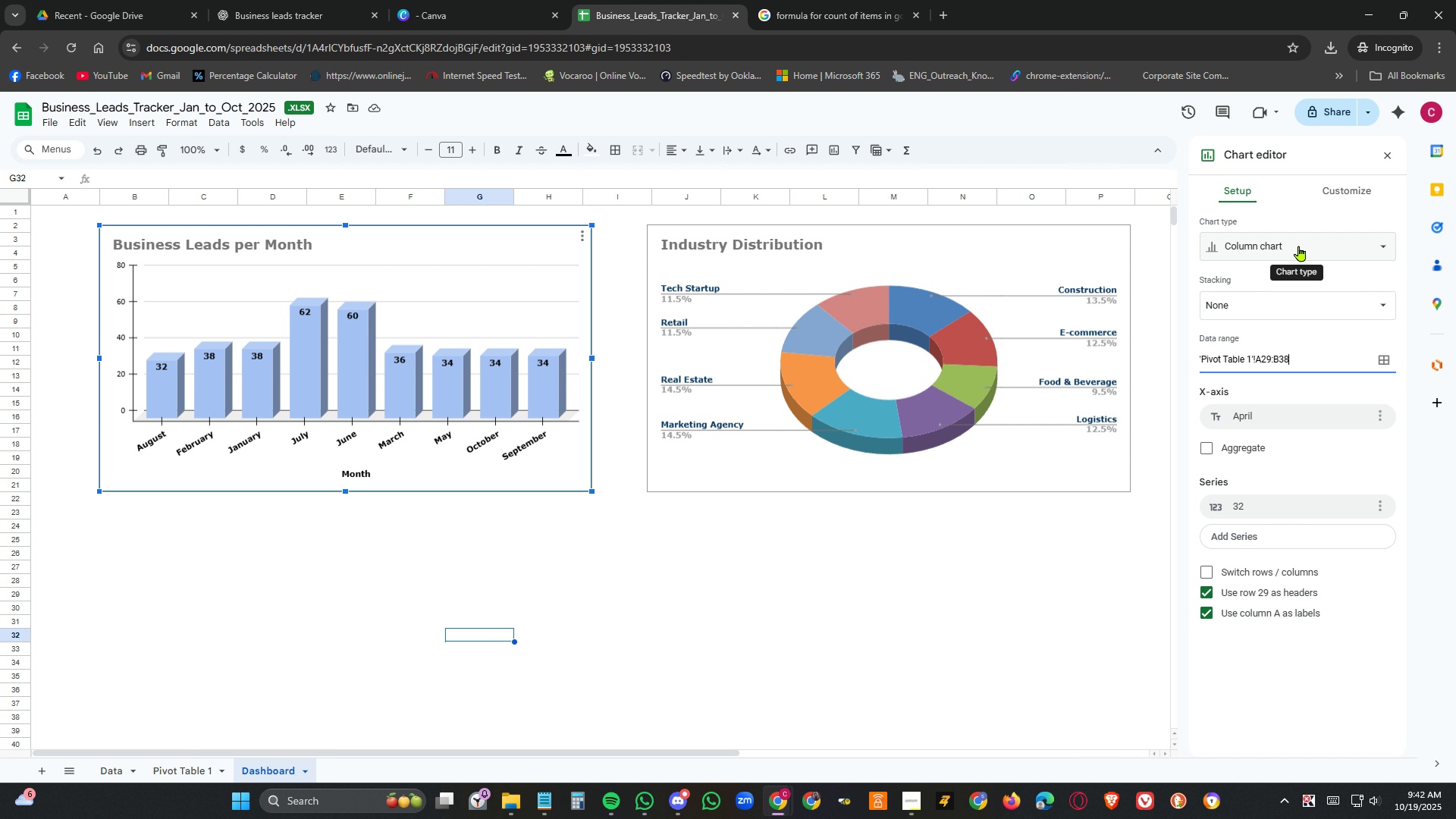 
left_click([194, 768])
 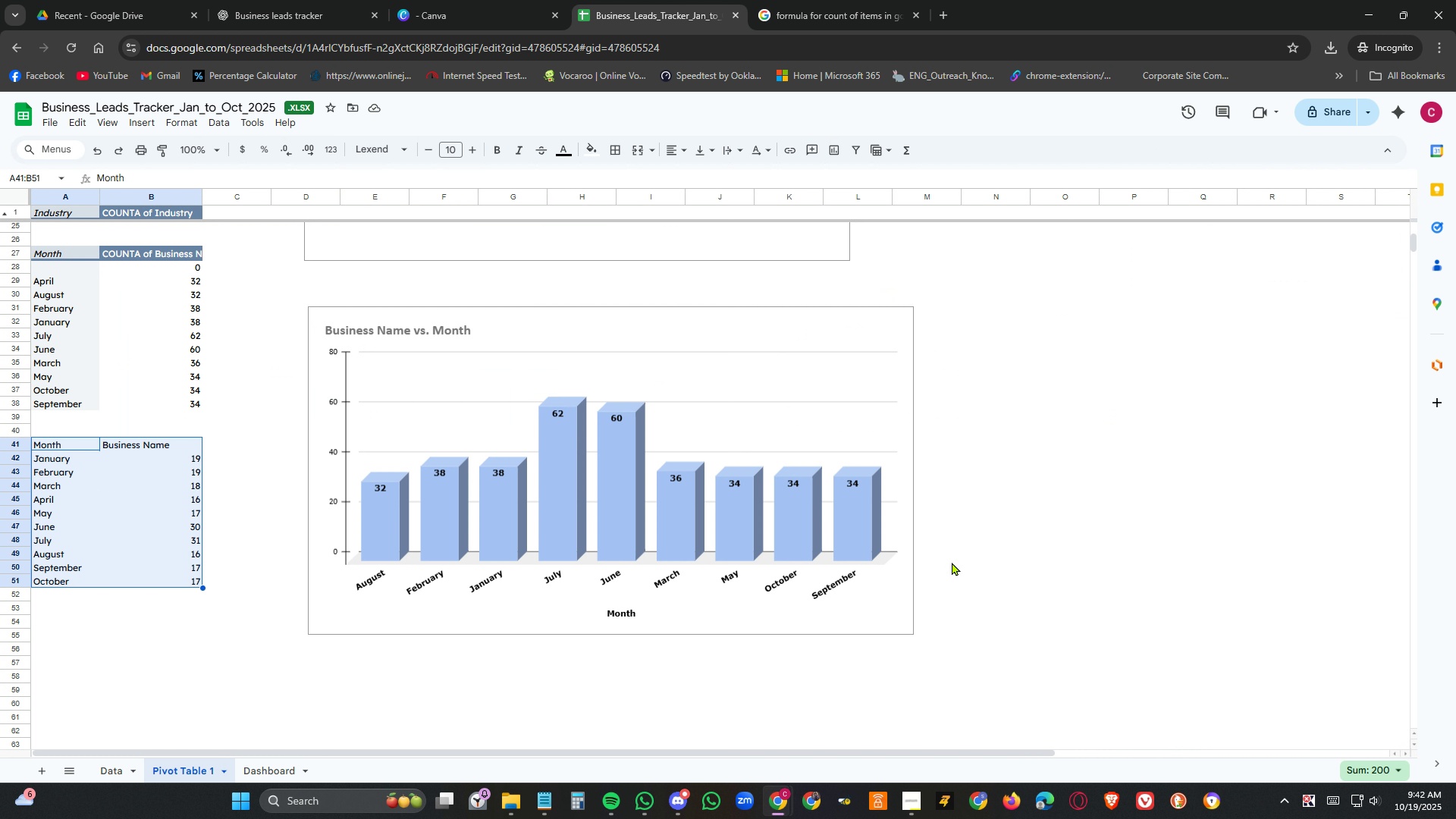 
scroll: coordinate [962, 551], scroll_direction: up, amount: 7.0
 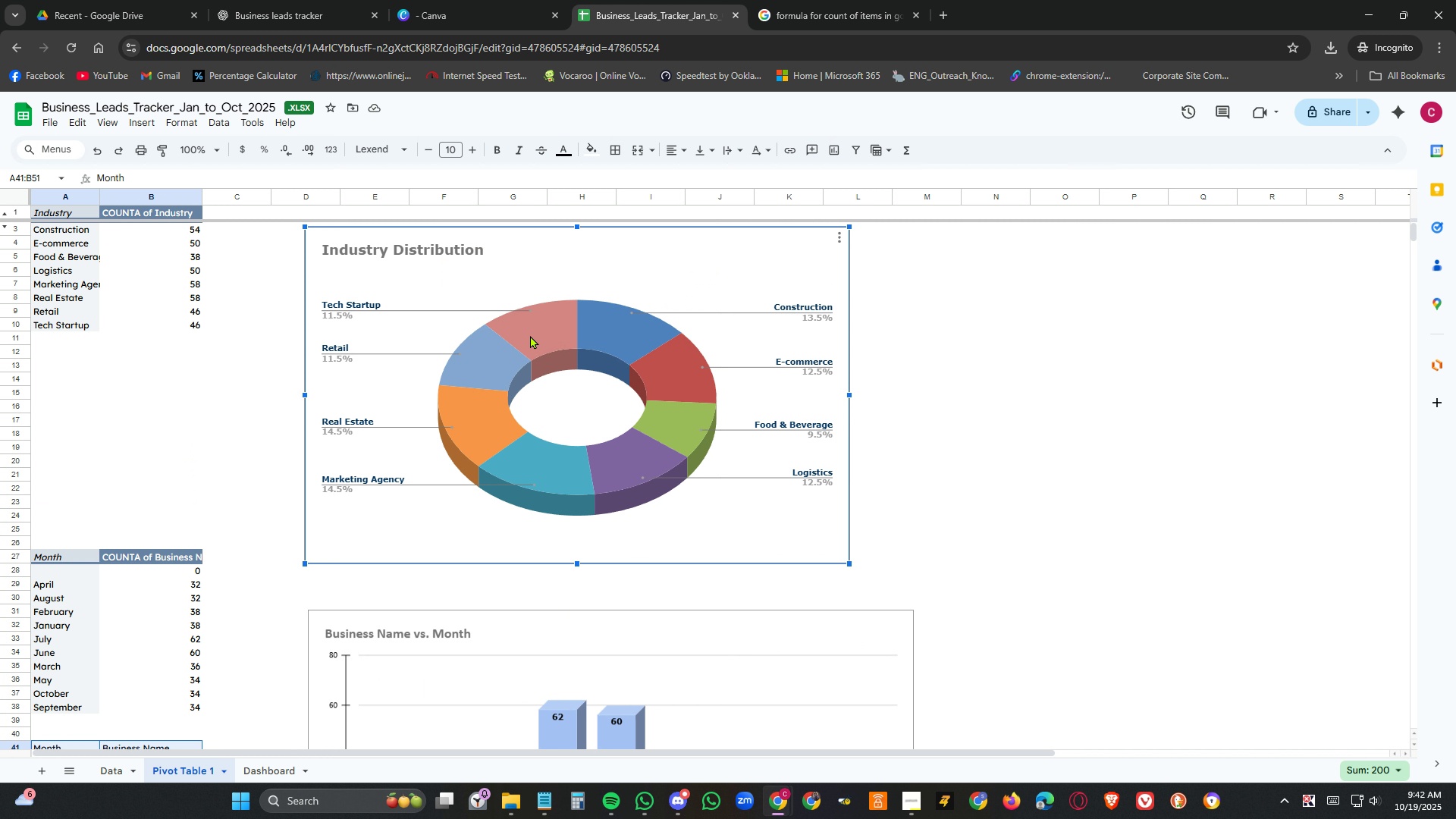 
left_click([530, 335])
 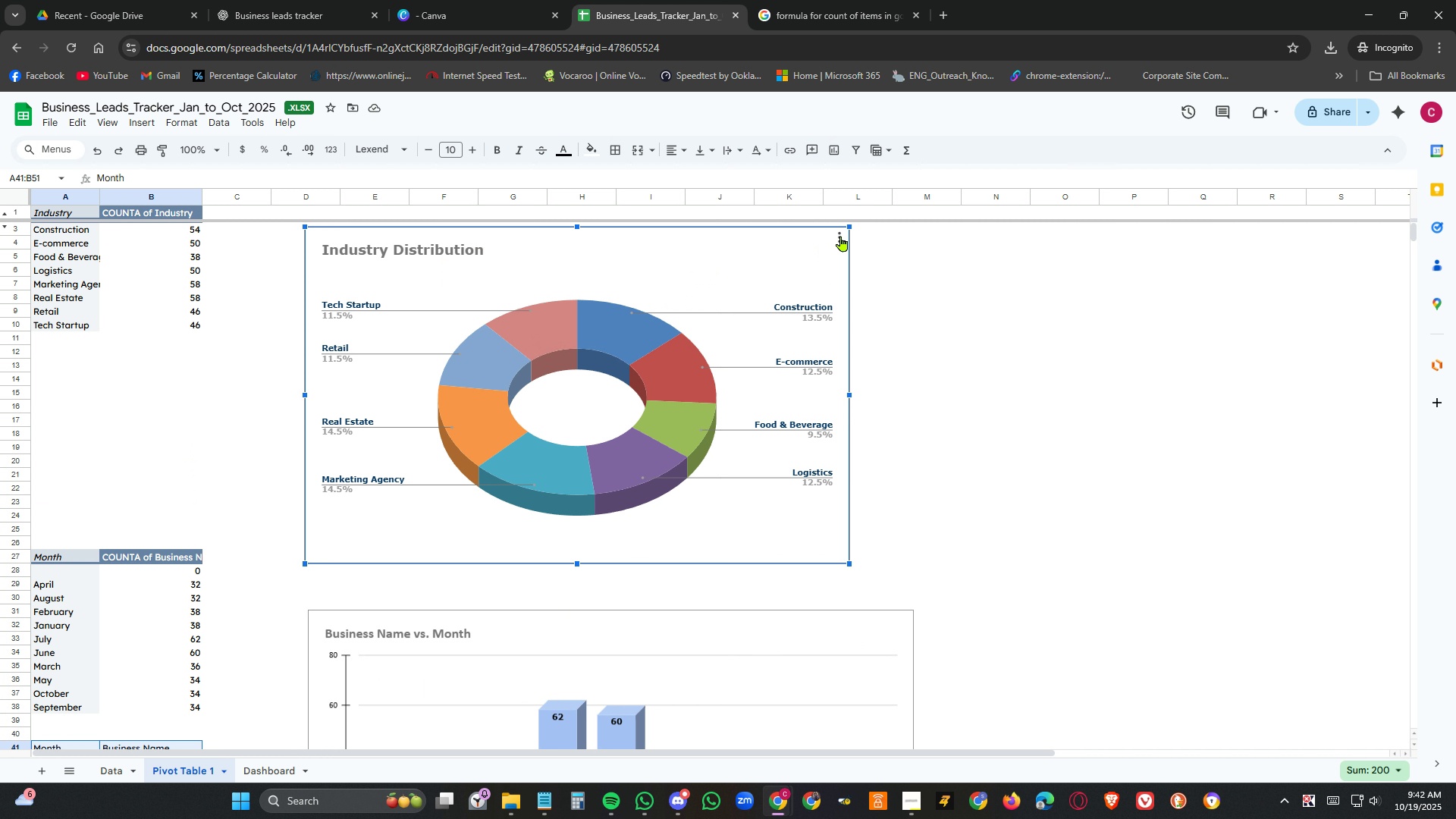 
left_click([836, 238])
 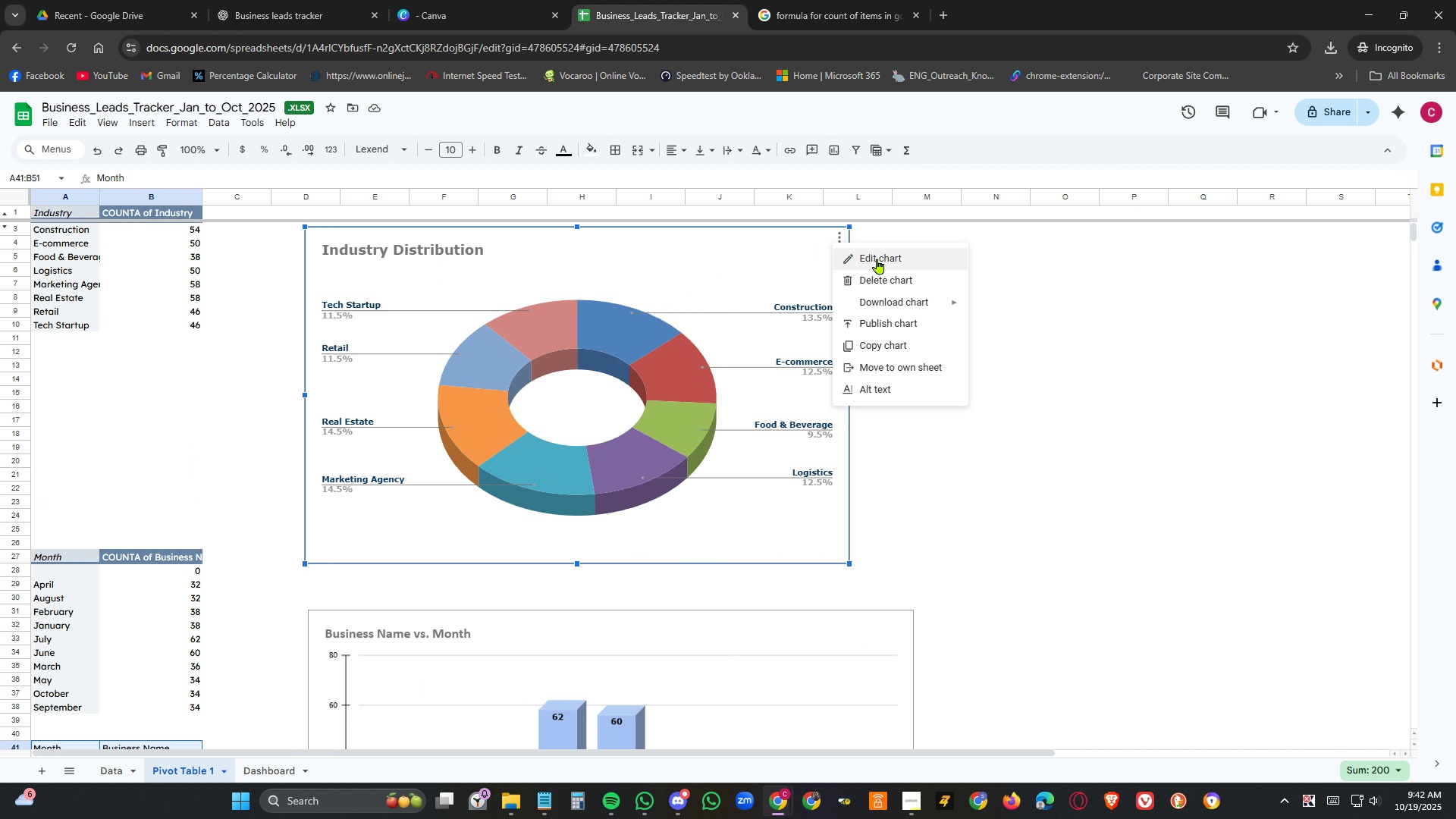 
left_click([877, 259])
 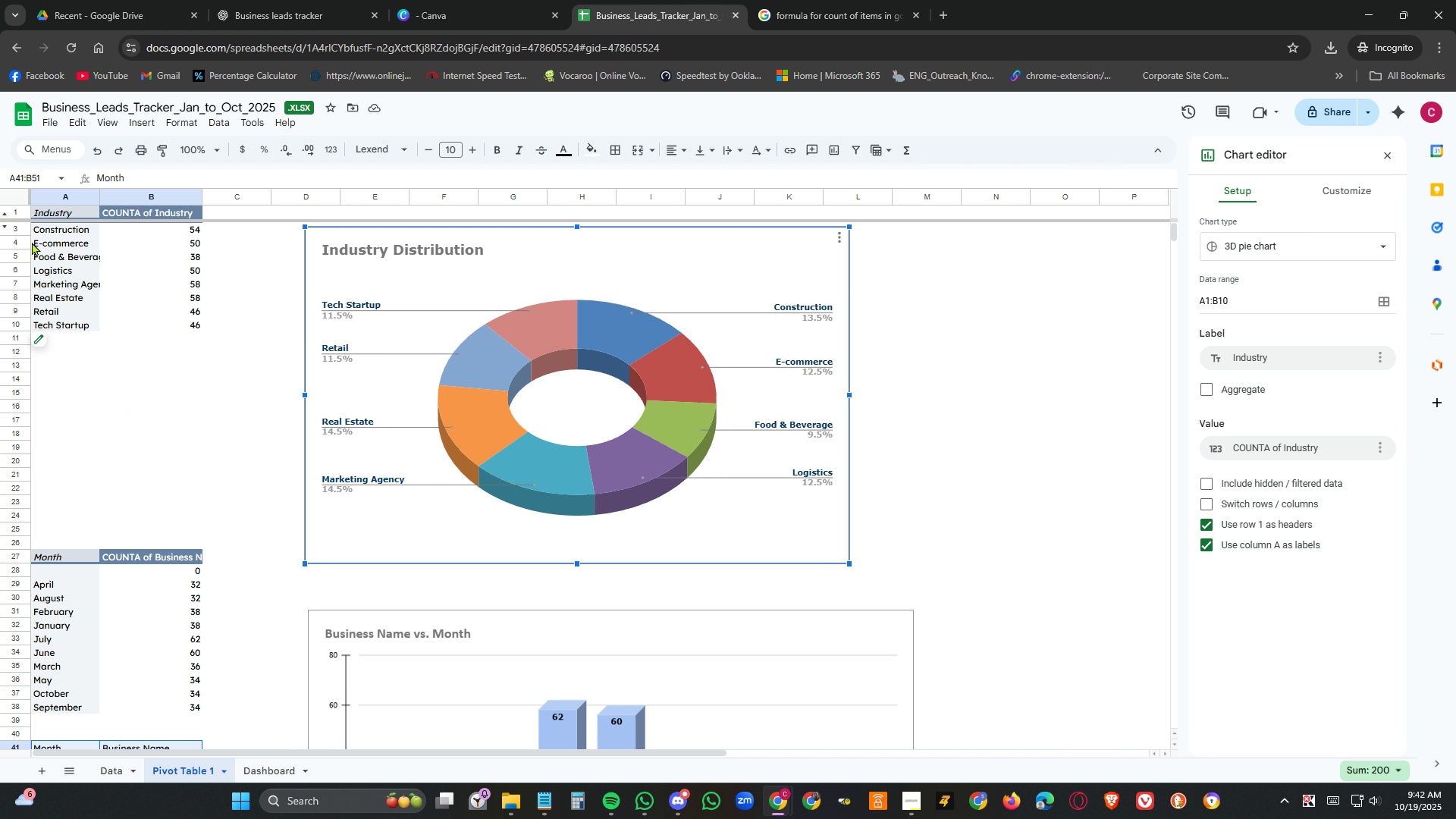 
wait(6.34)
 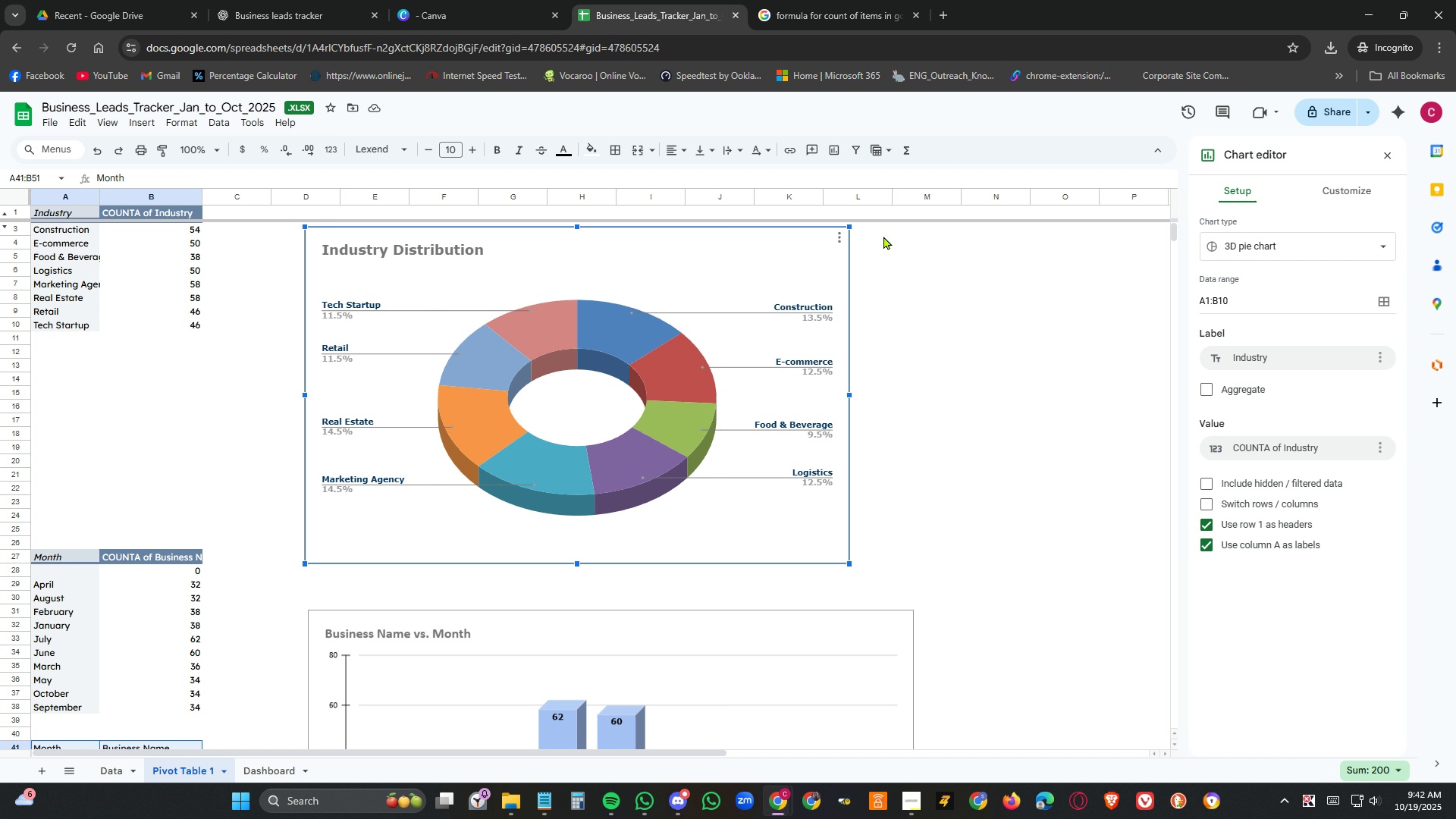 
left_click([2, 227])
 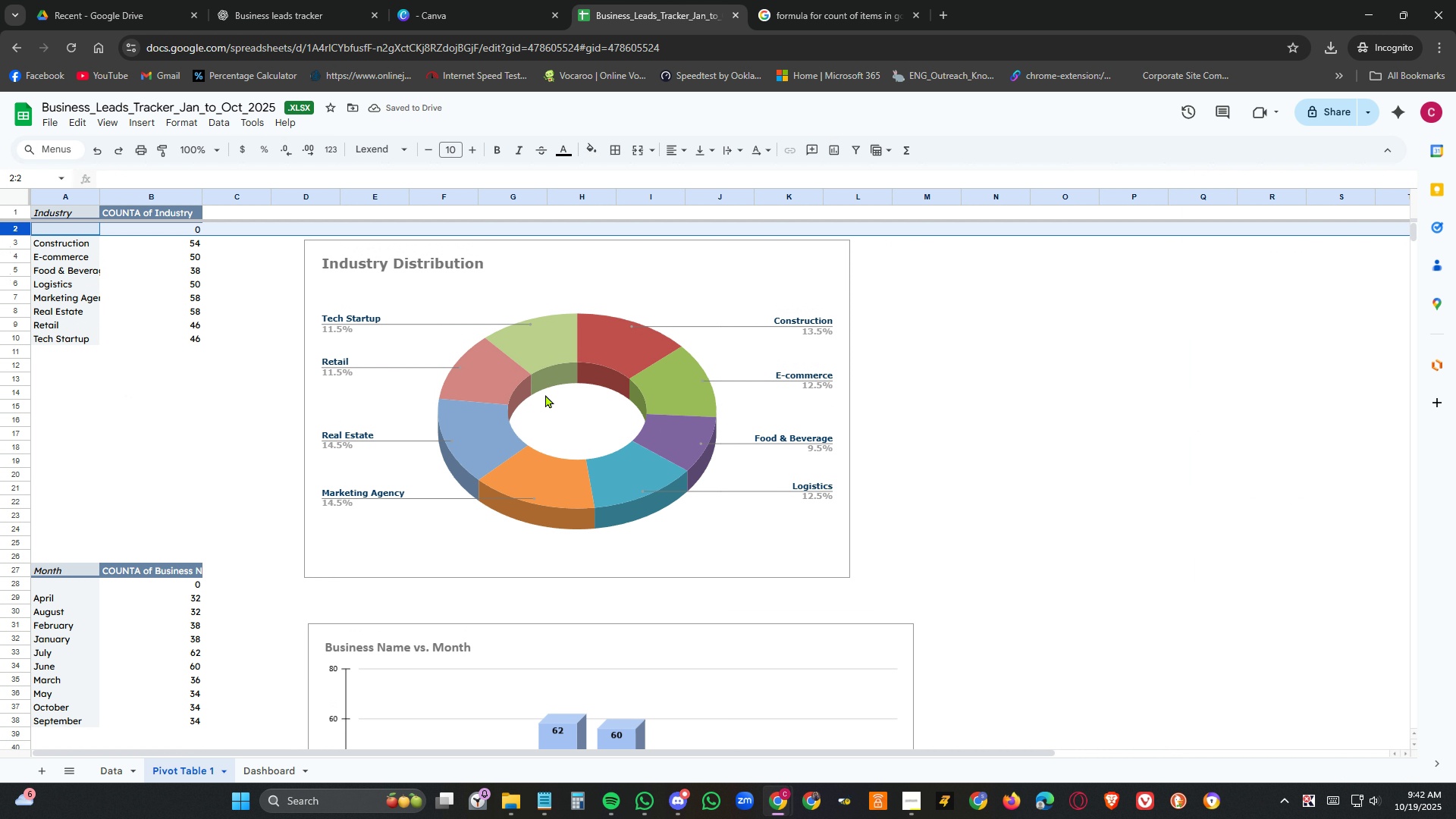 
left_click([827, 283])
 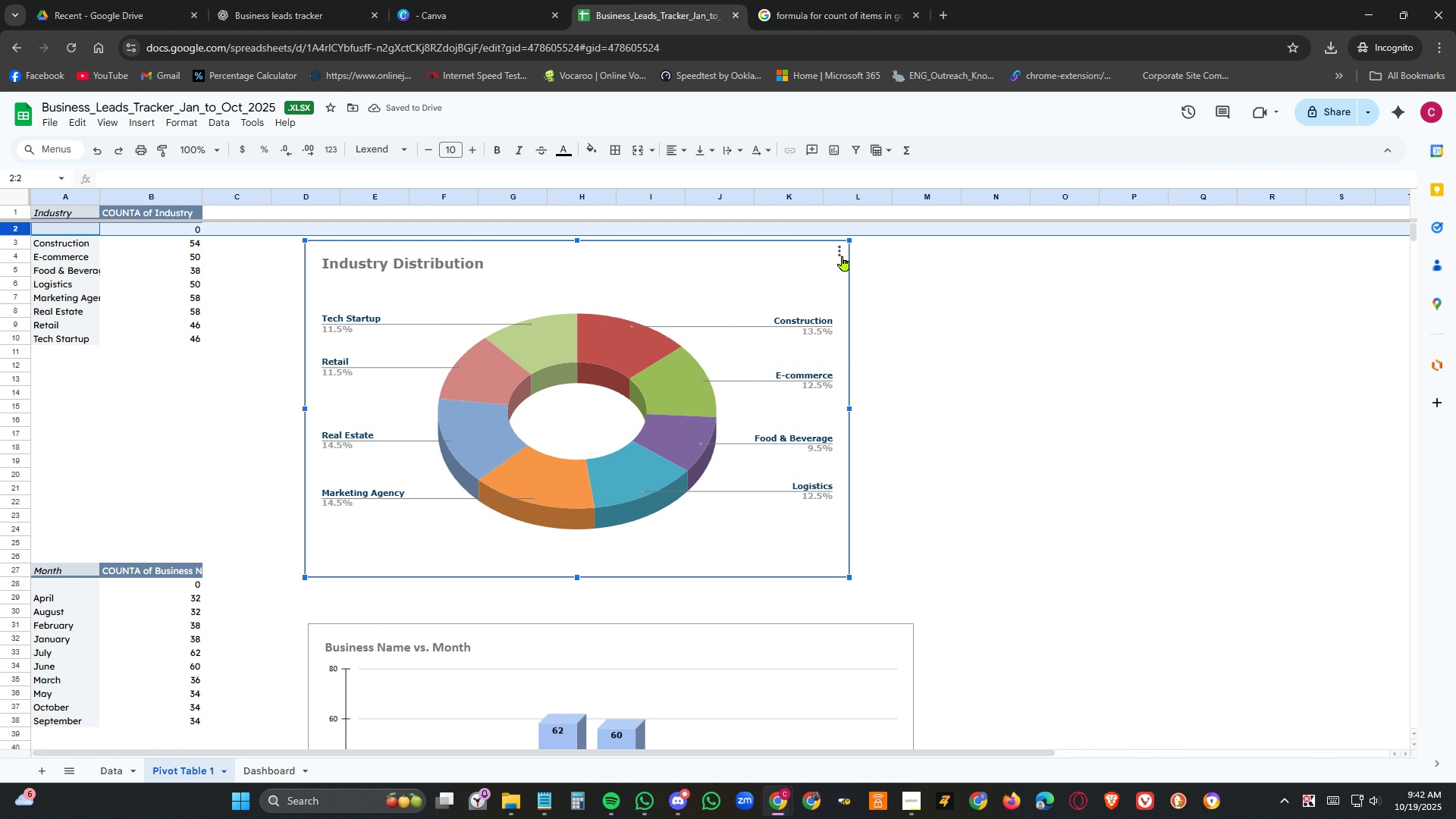 
left_click([843, 256])
 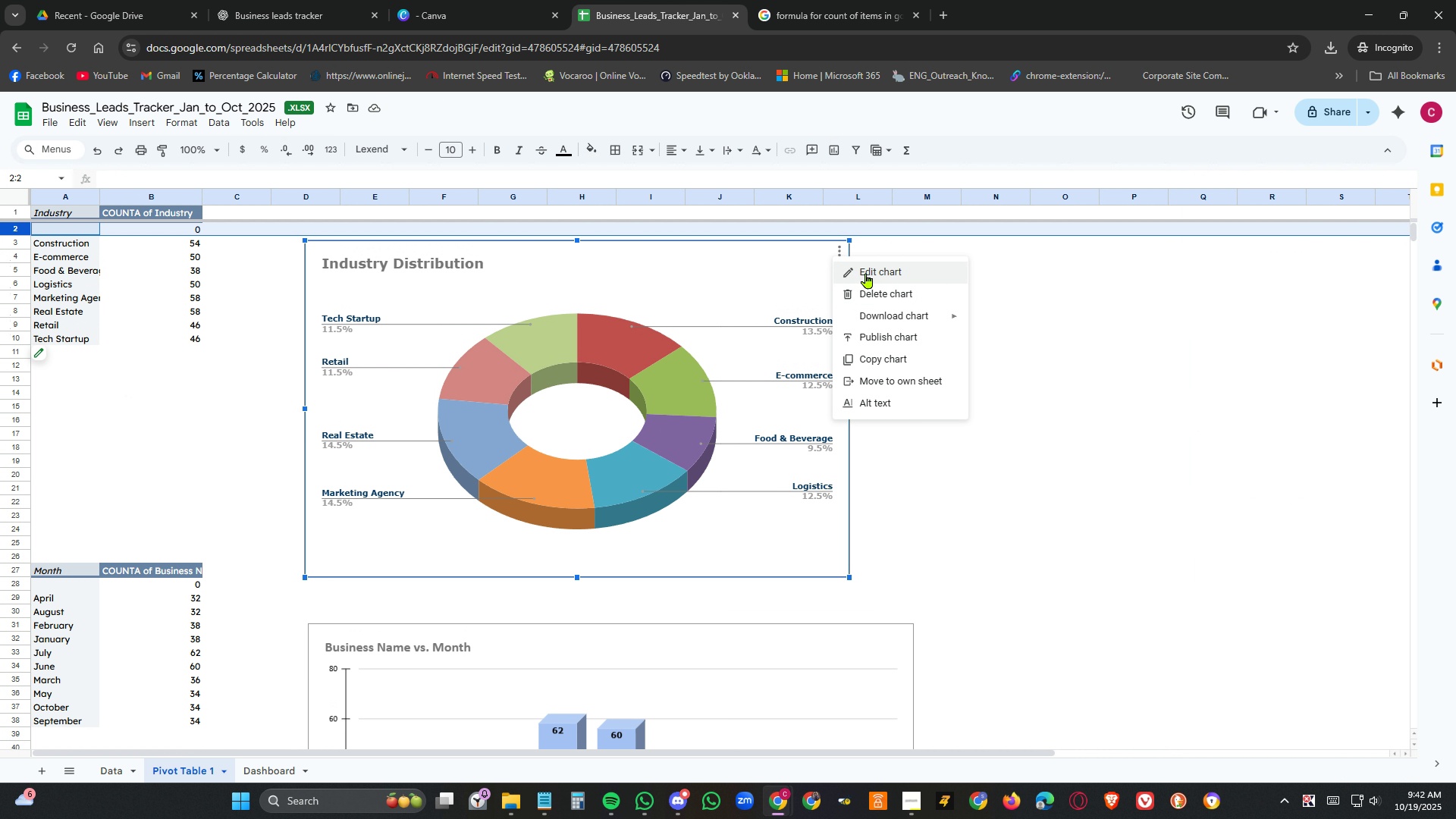 
left_click([867, 271])
 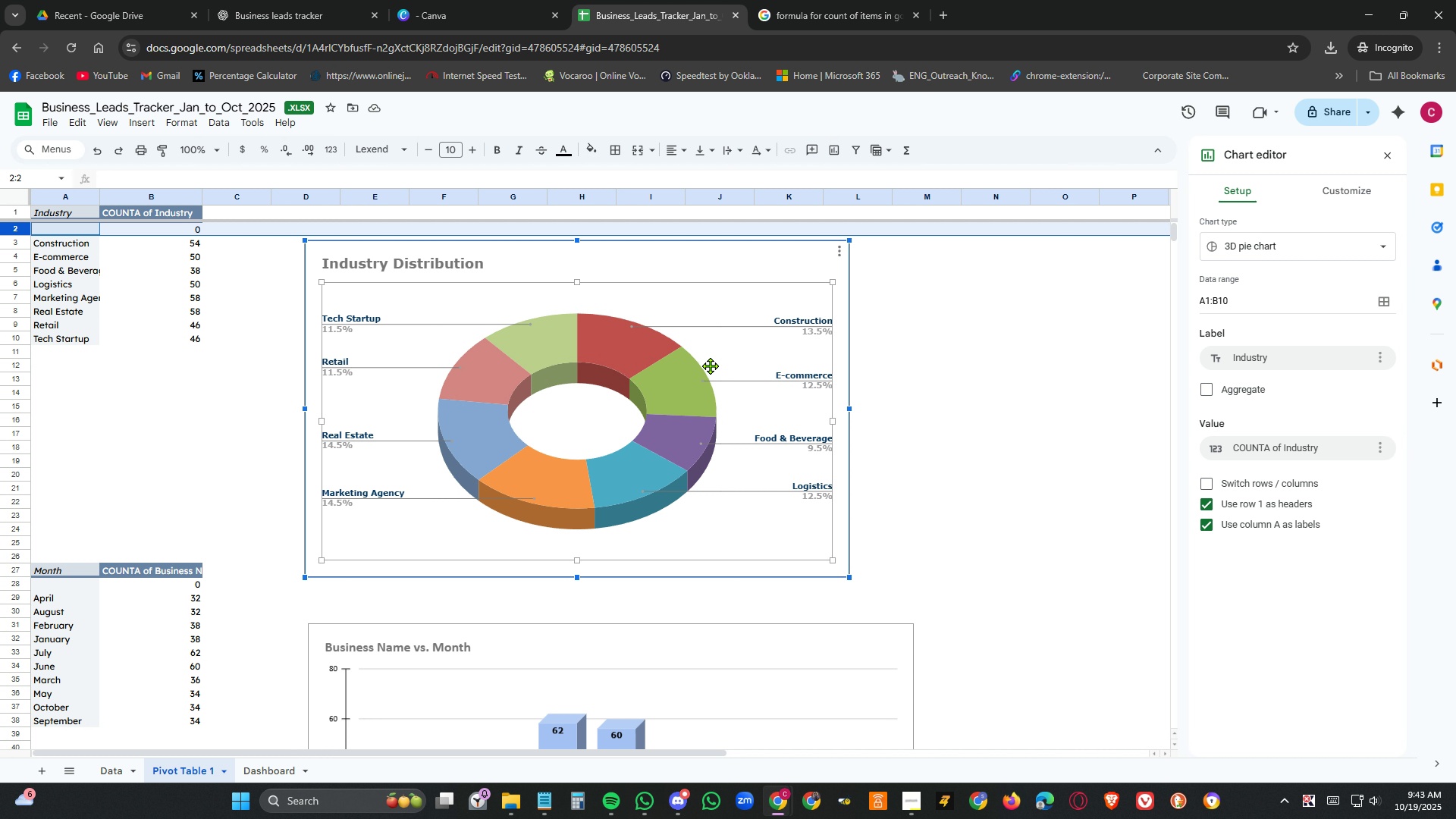 
wait(18.58)
 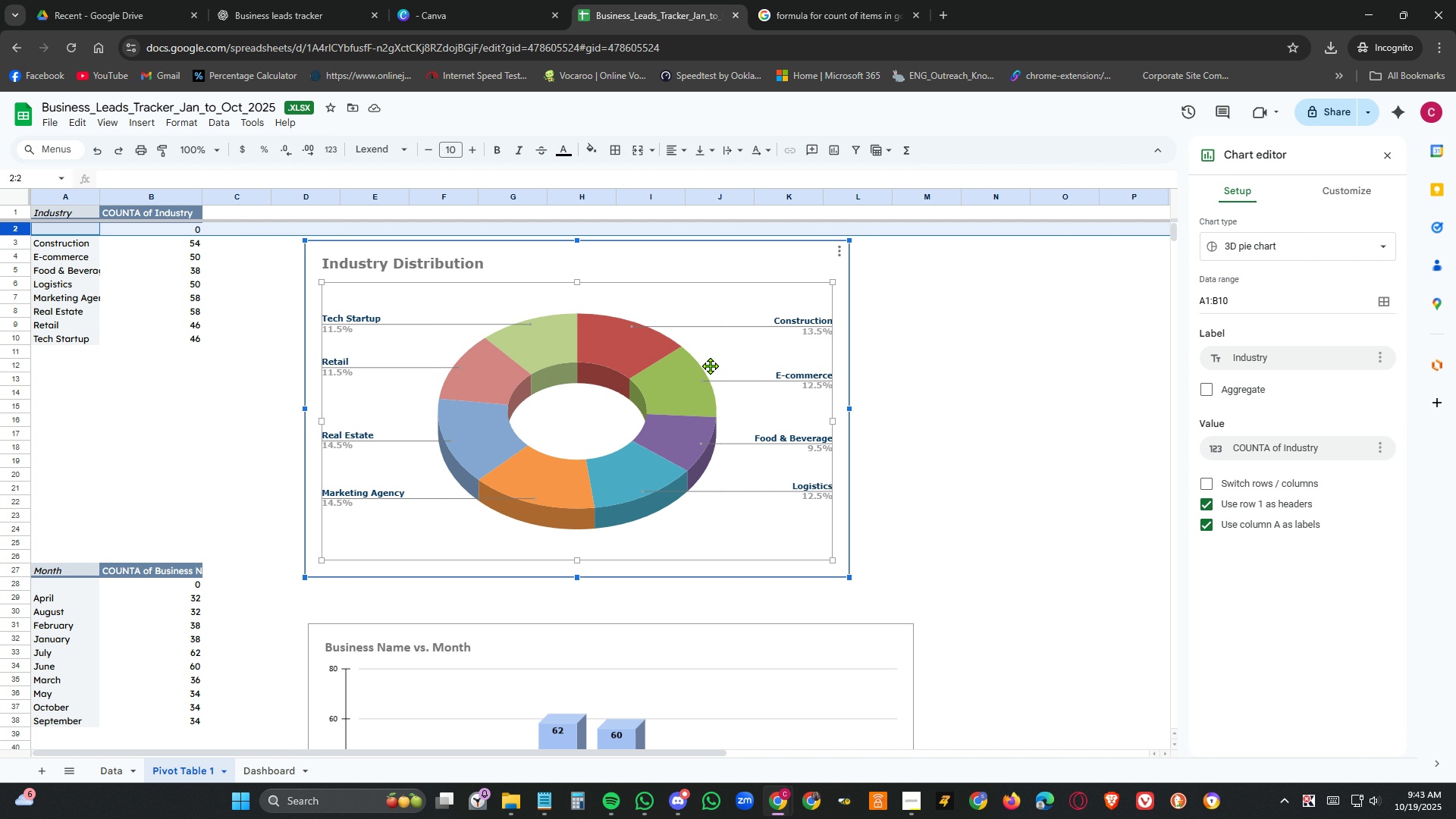 
left_click([287, 771])
 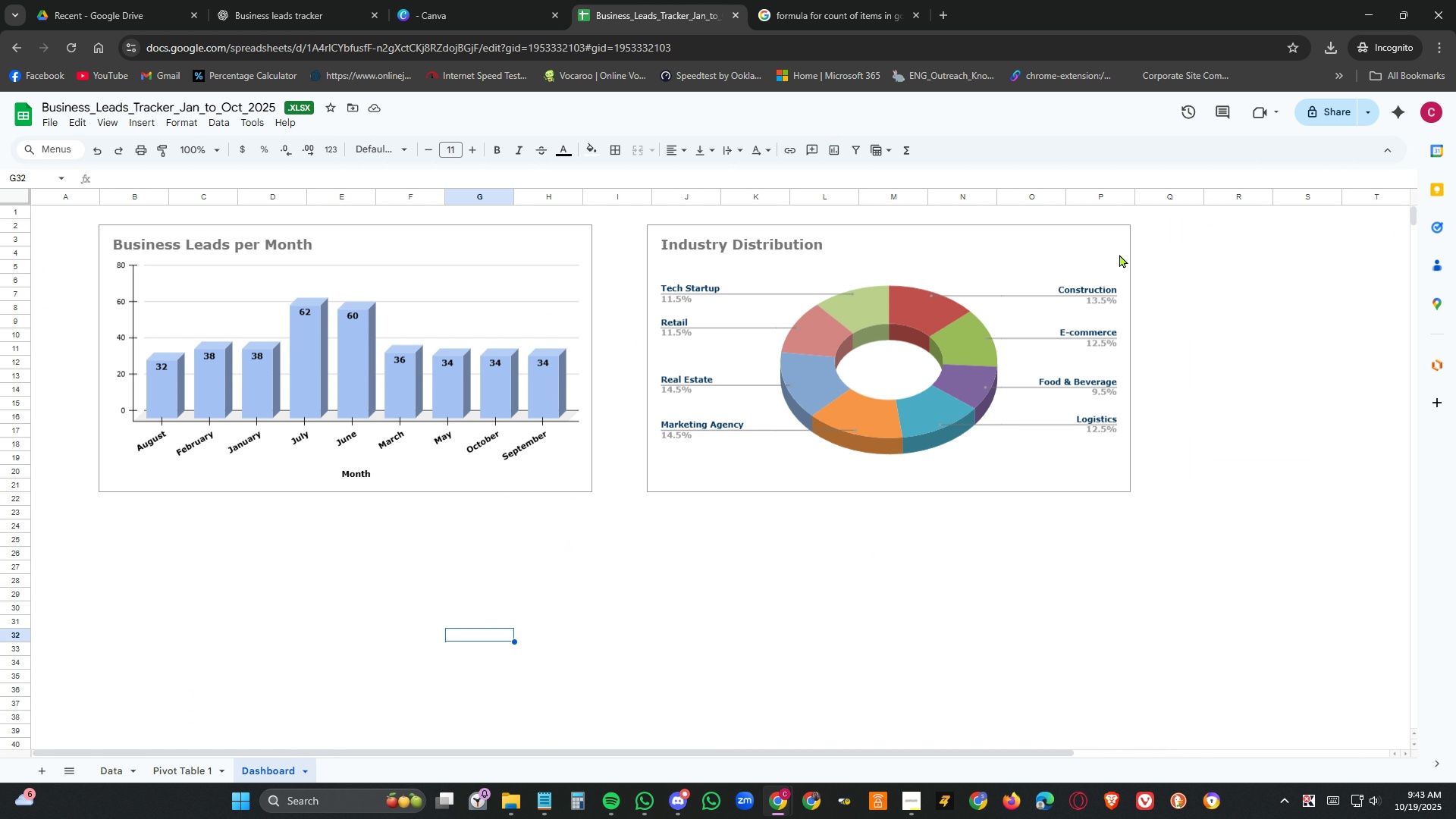 
left_click([1104, 254])
 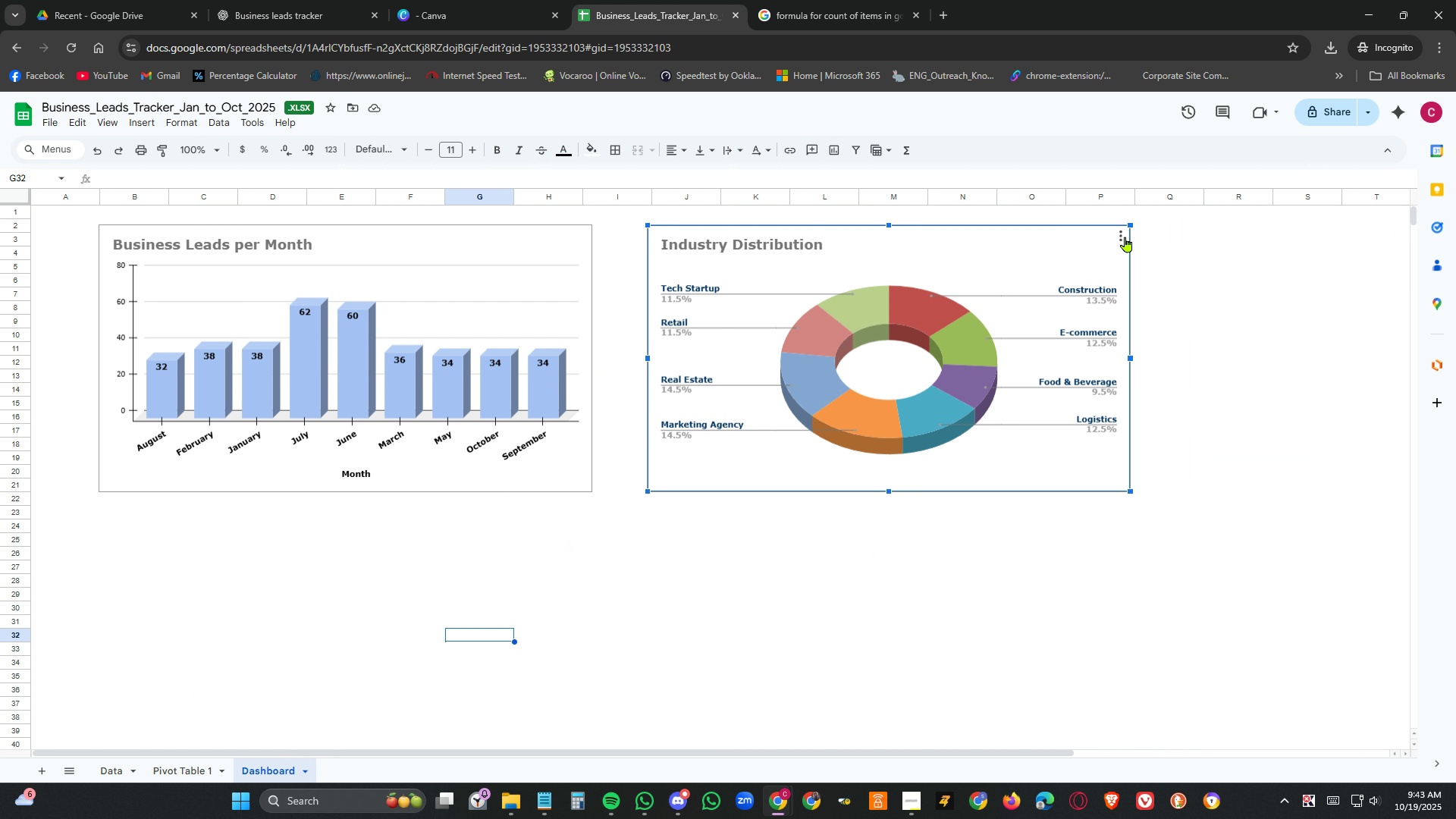 
left_click([1125, 237])
 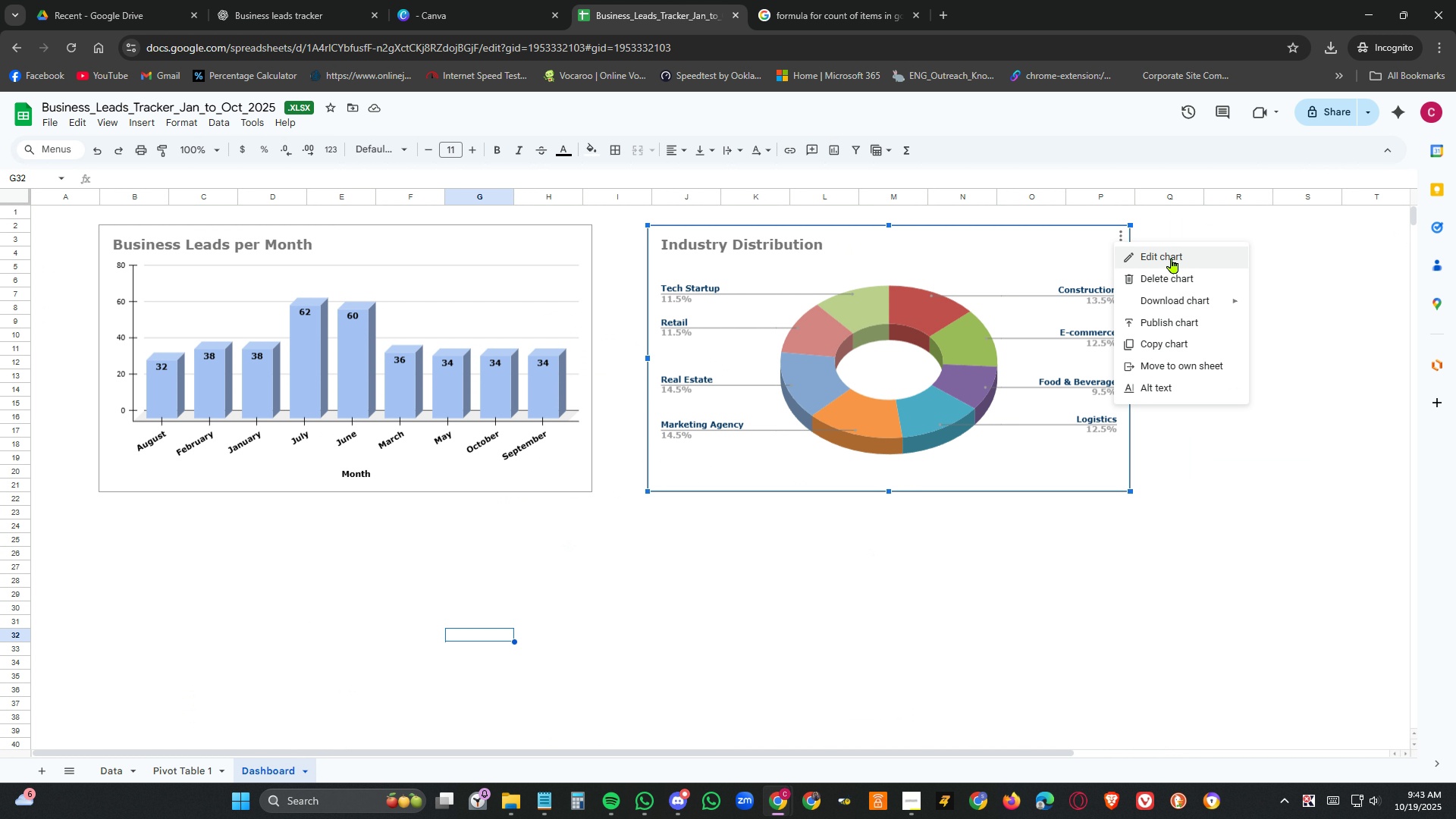 
left_click([1172, 256])
 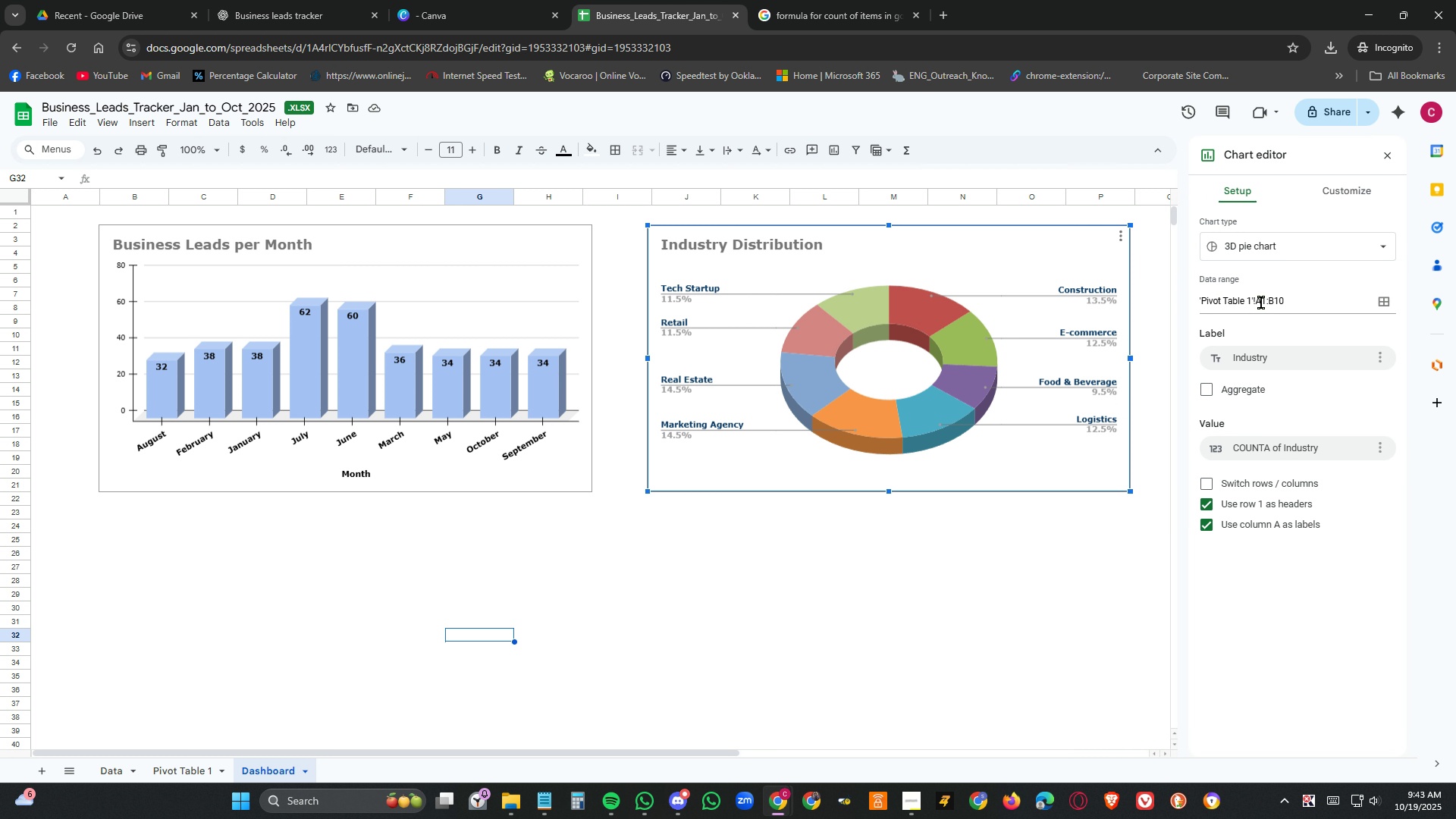 
left_click([1263, 302])
 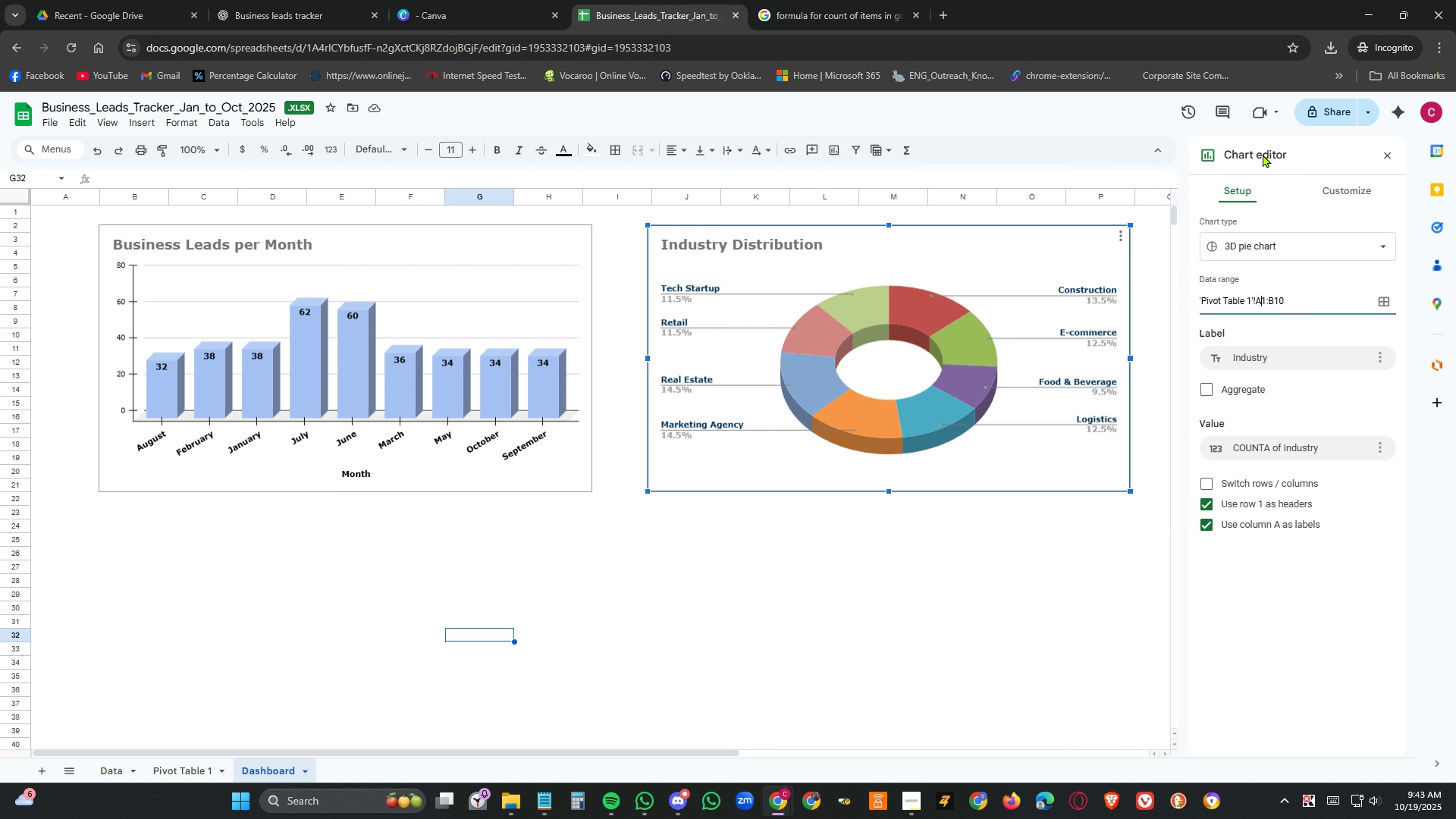 
key(Delete)
 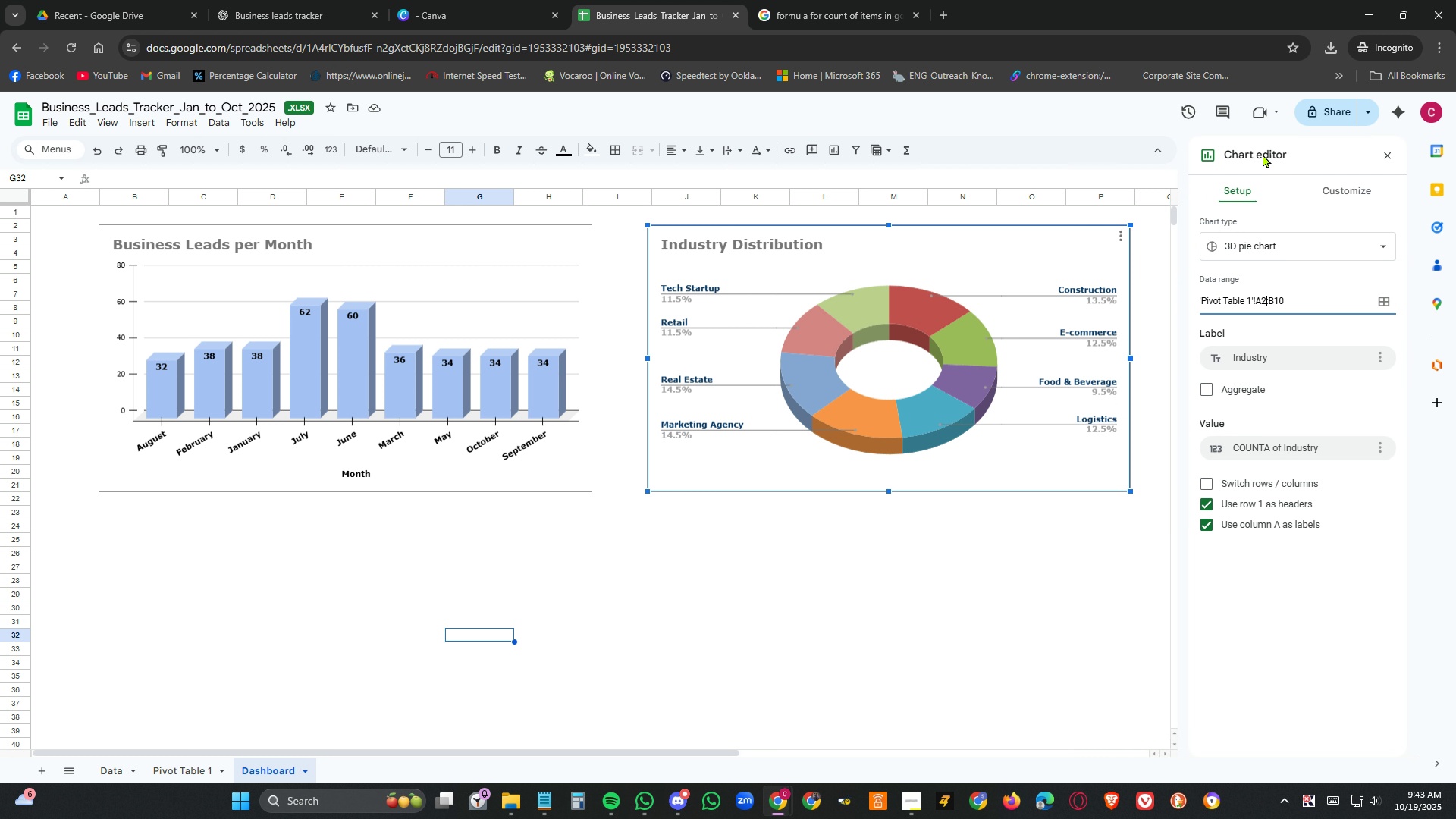 
key(Numpad2)
 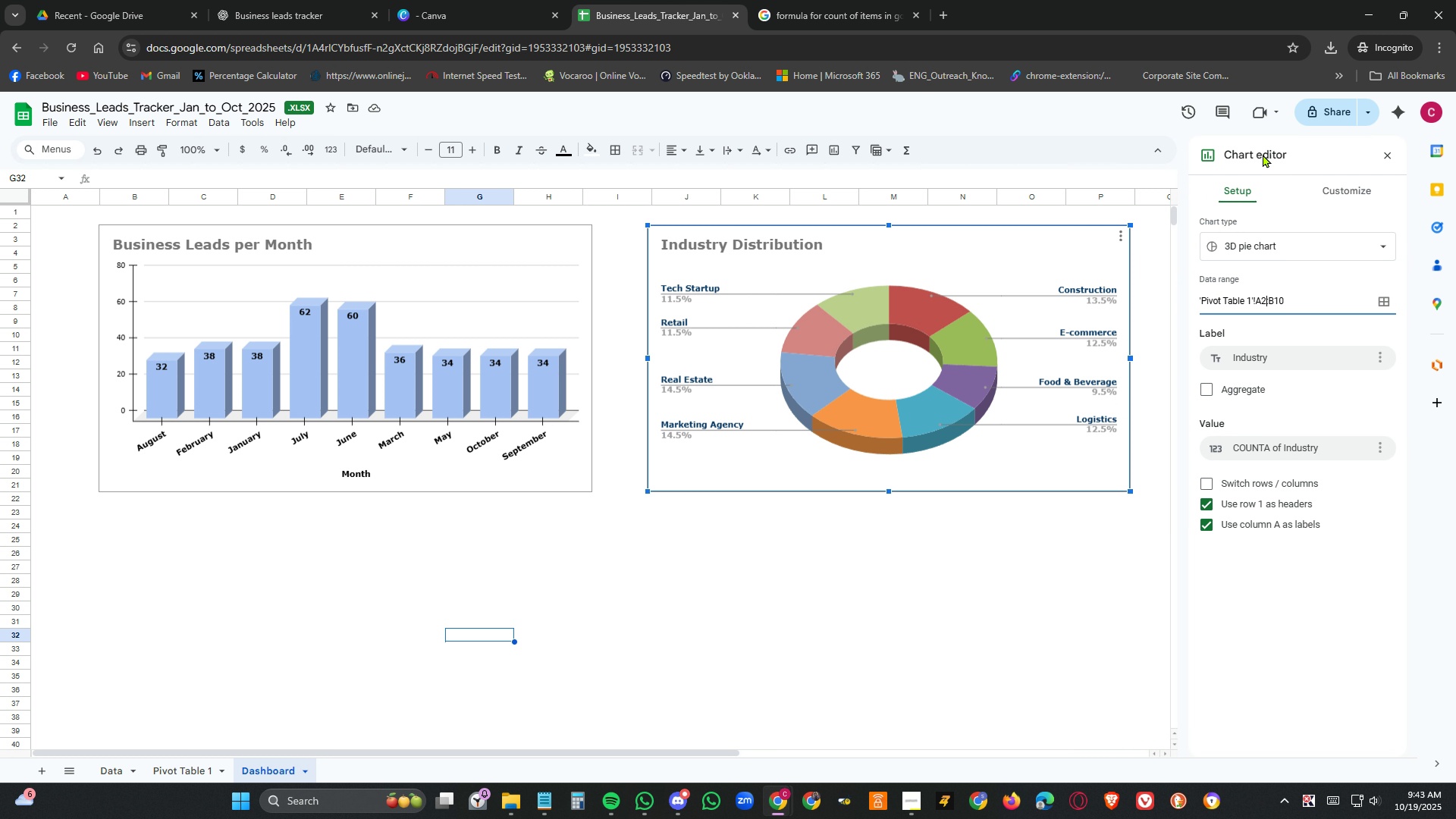 
key(NumpadEnter)
 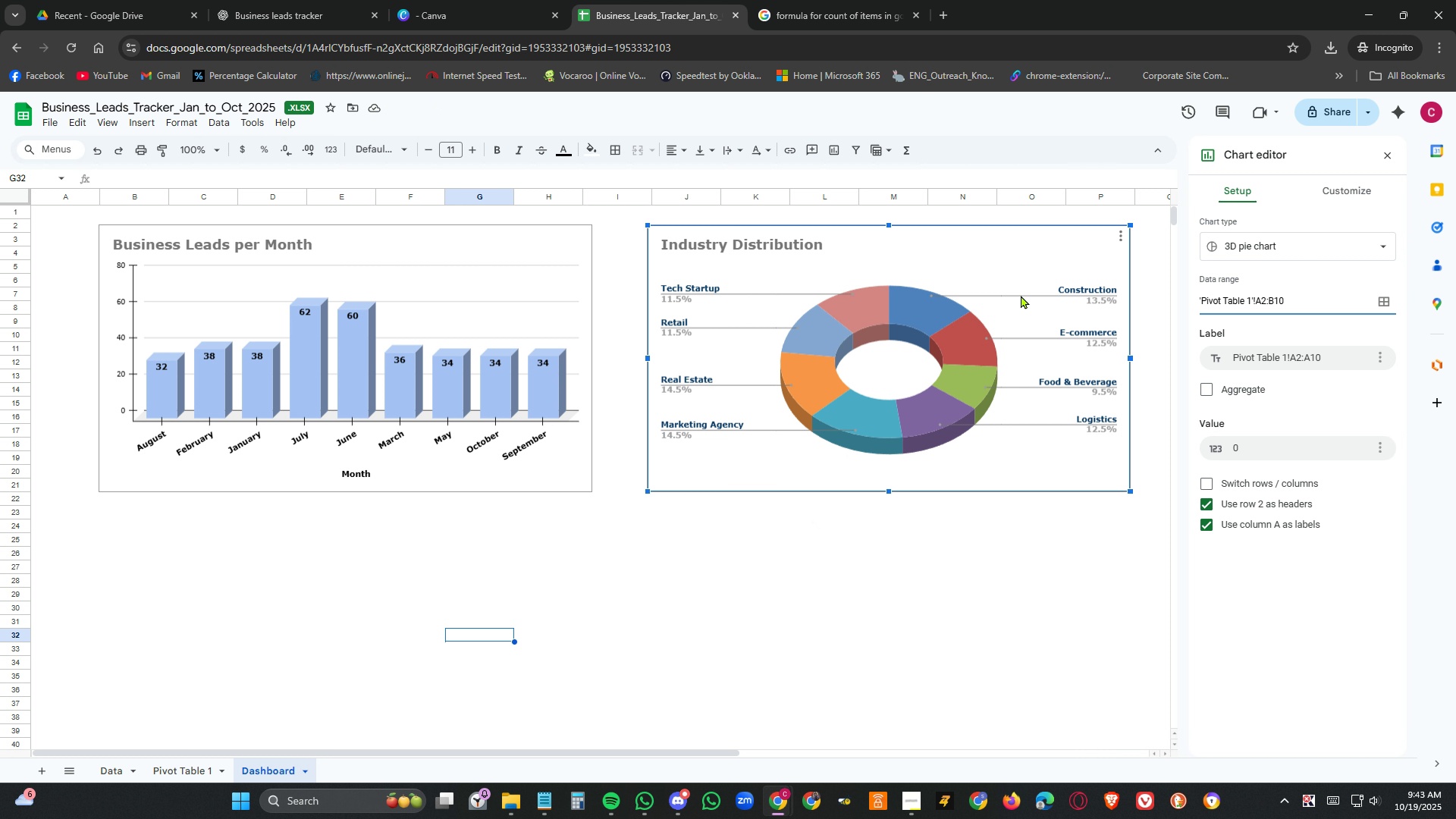 
wait(14.88)
 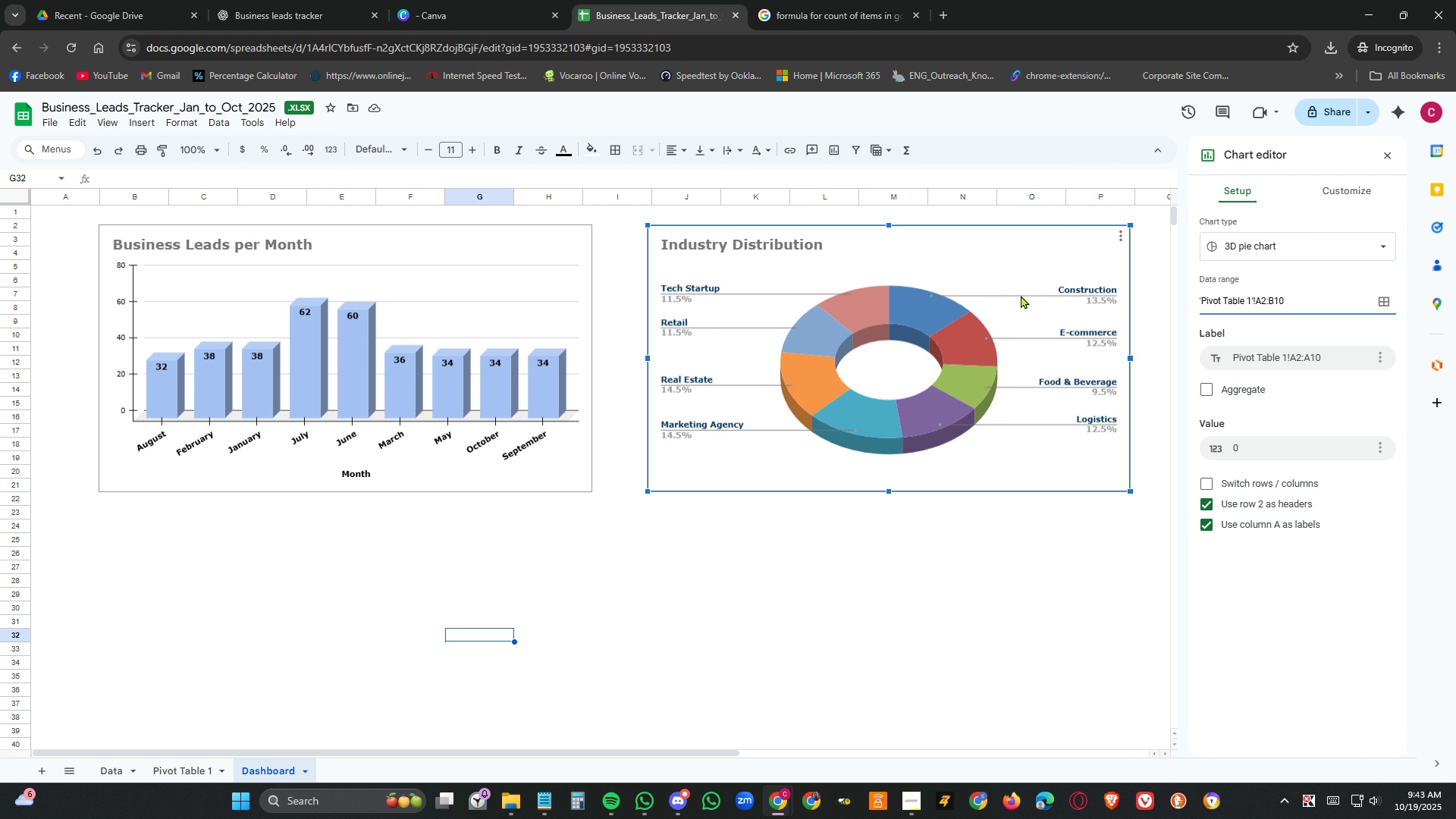 
left_click([216, 684])
 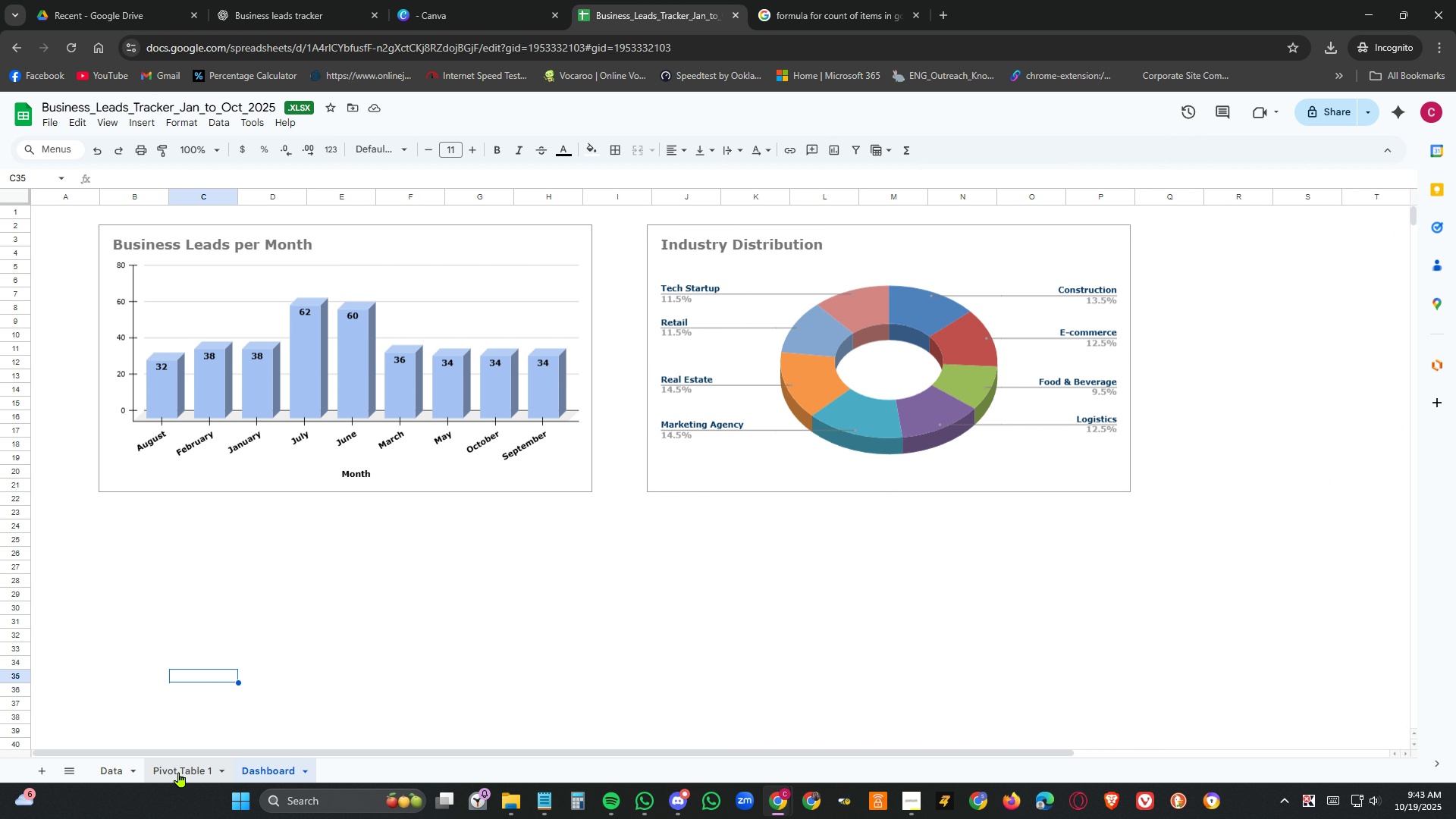 
left_click([179, 772])
 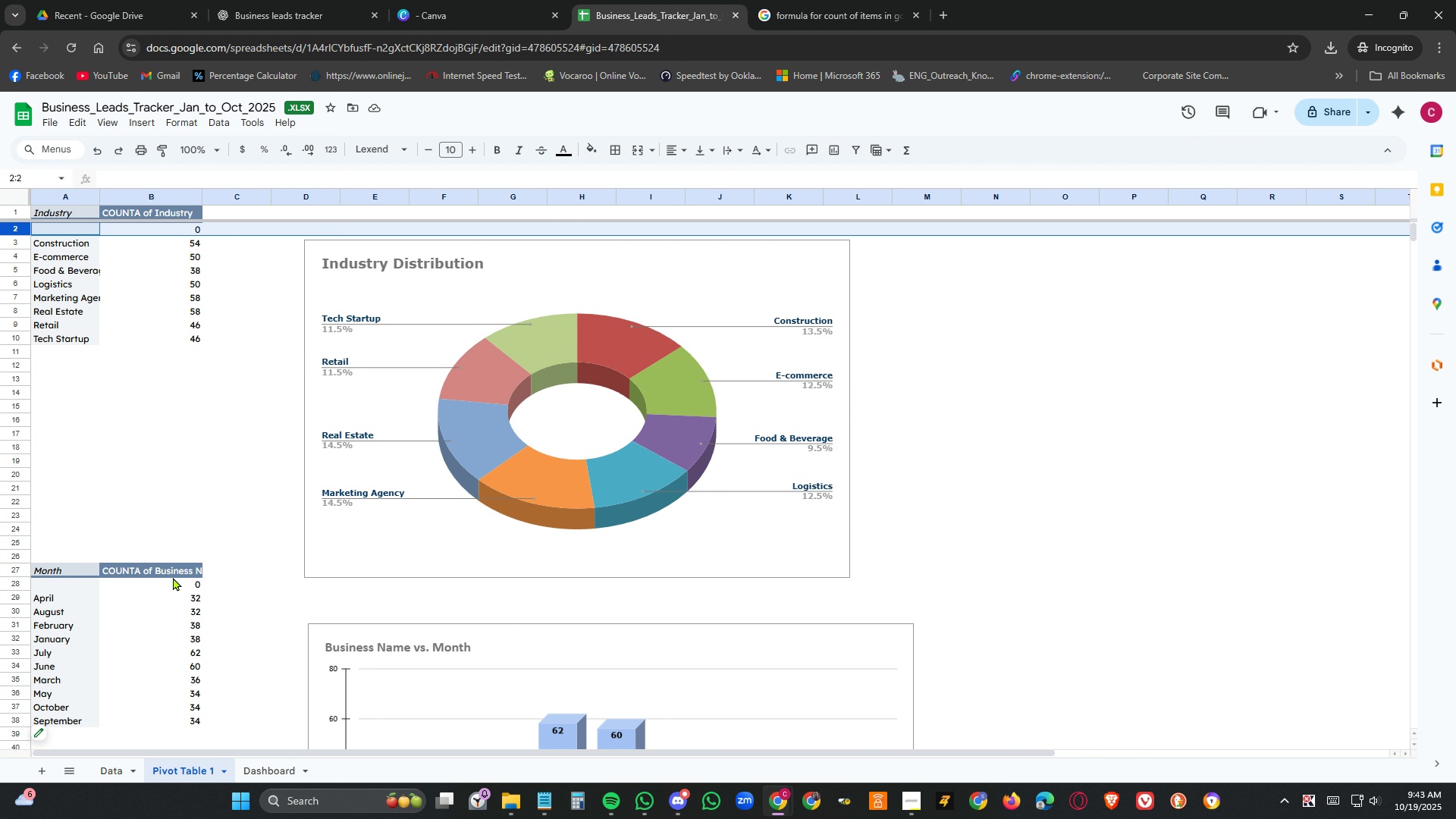 
scroll: coordinate [201, 566], scroll_direction: down, amount: 4.0
 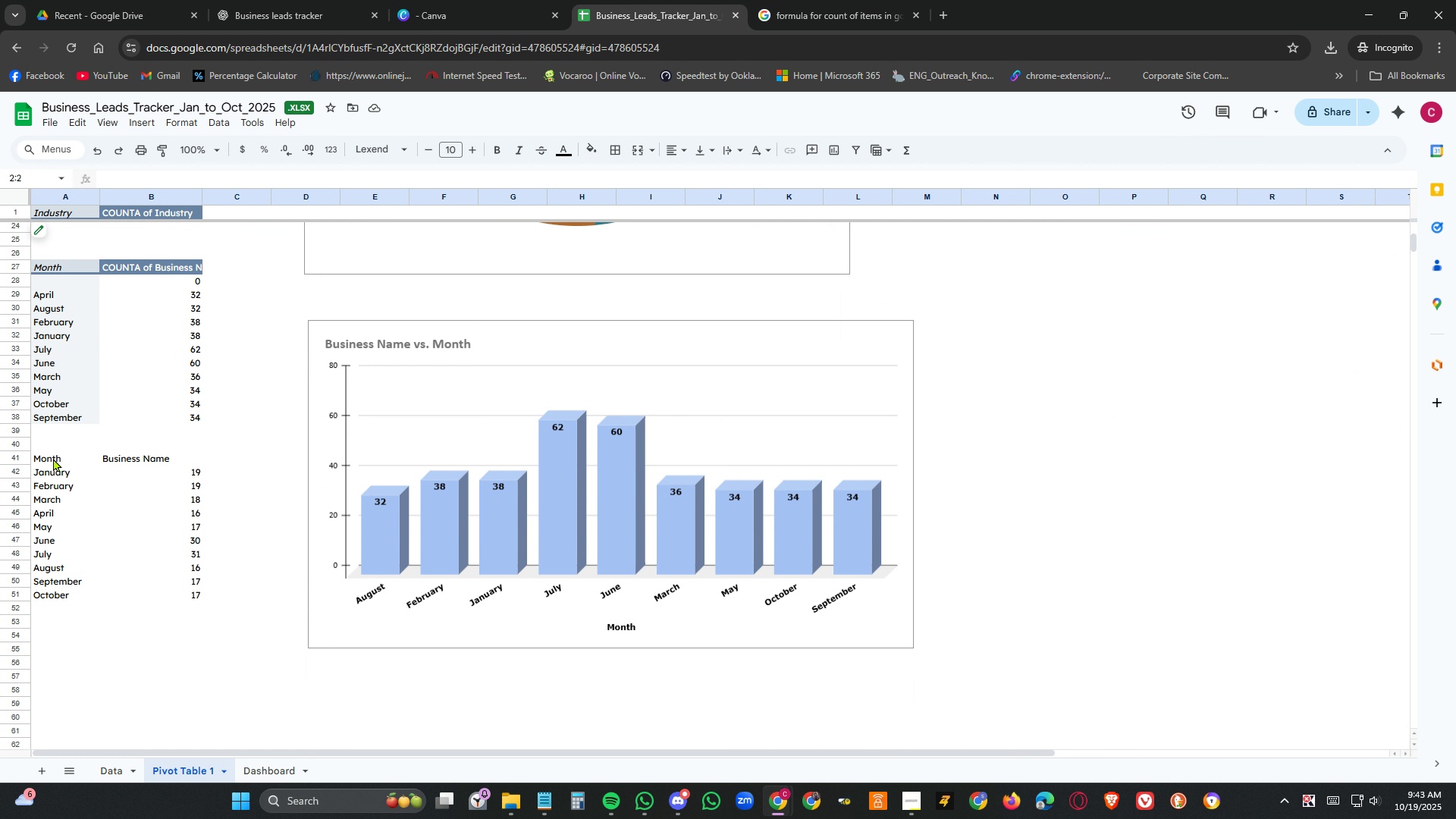 
left_click_drag(start_coordinate=[46, 456], to_coordinate=[189, 599])
 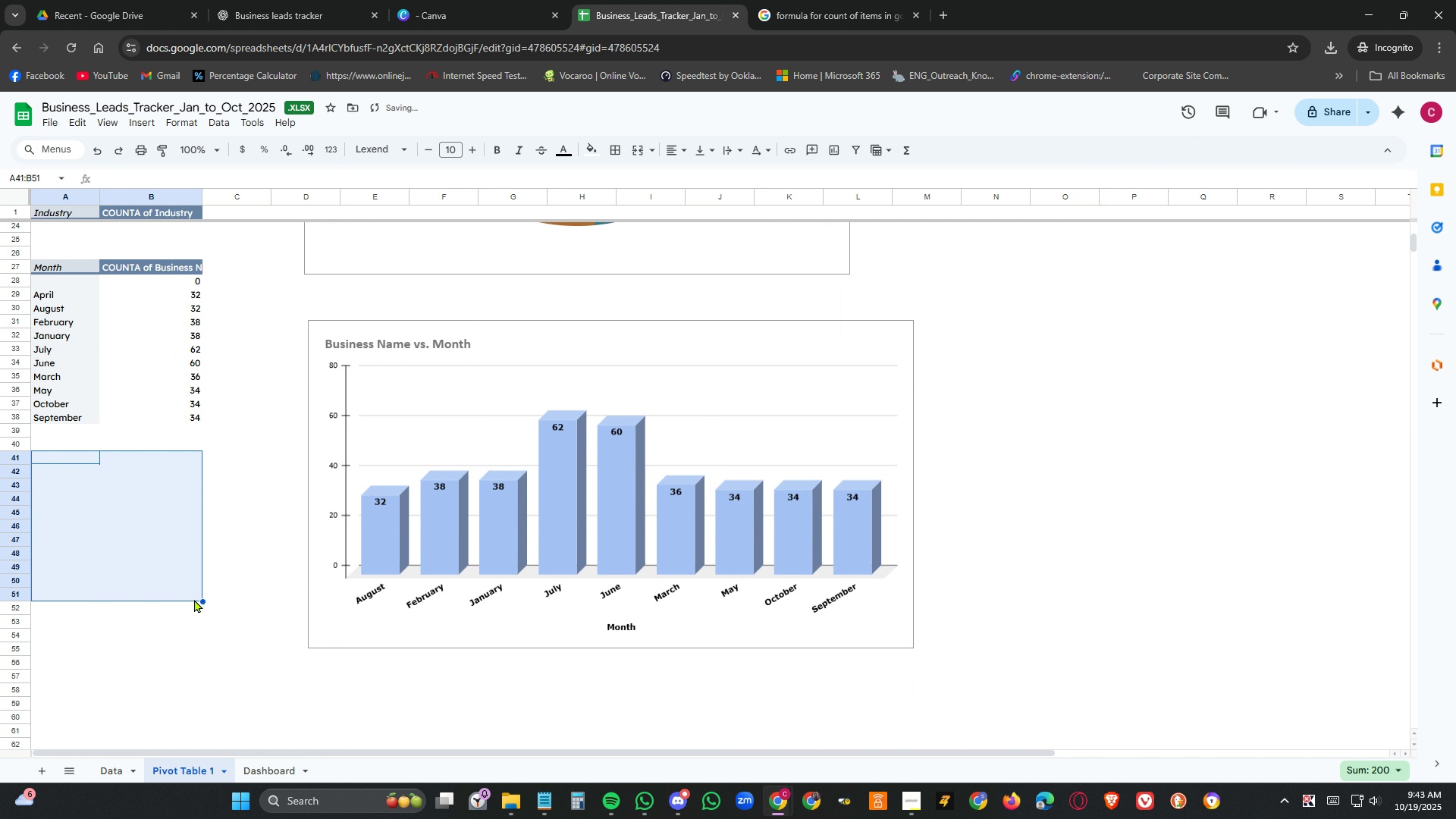 
key(Delete)
 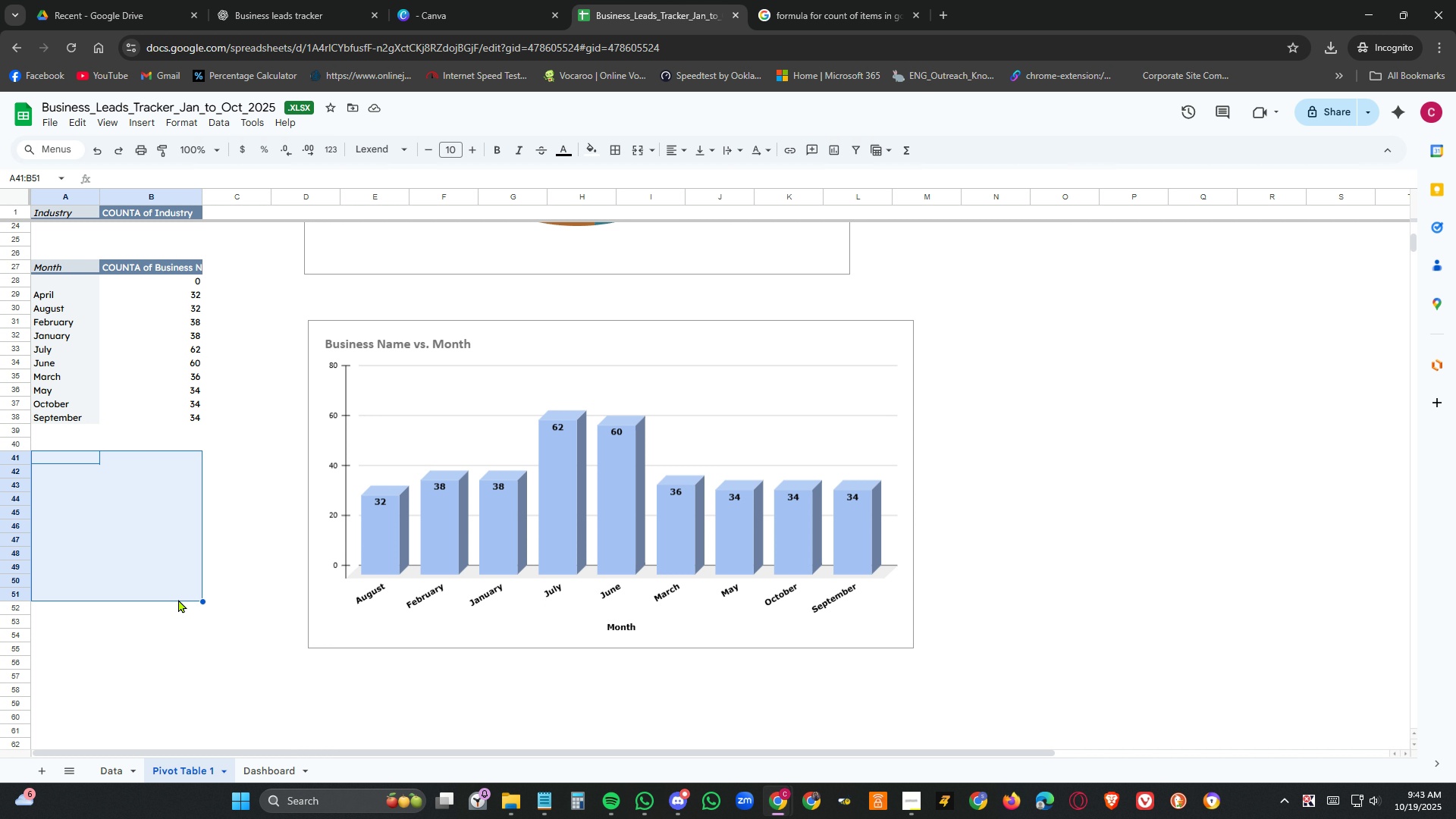 
wait(7.41)
 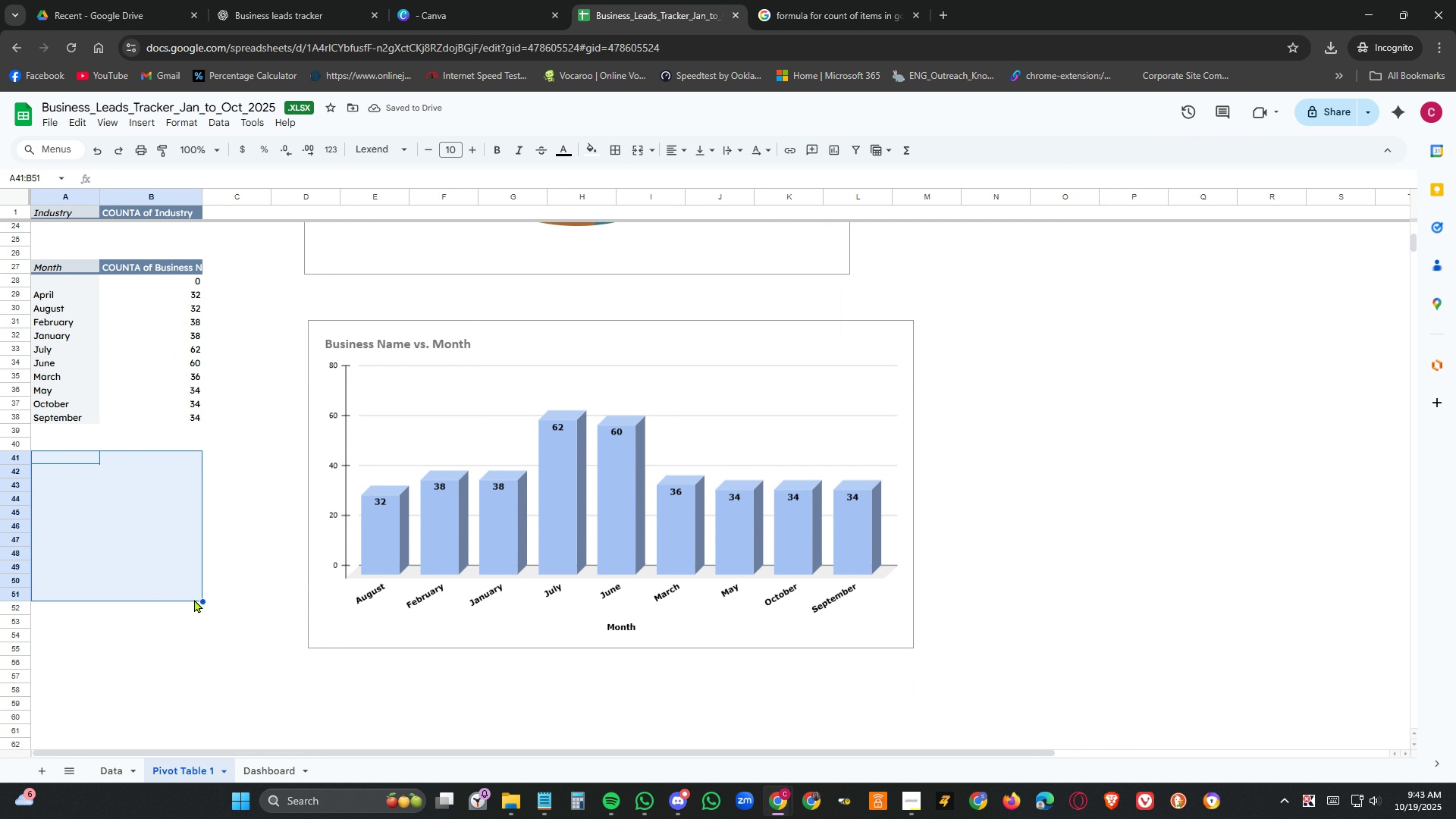 
left_click([444, 600])
 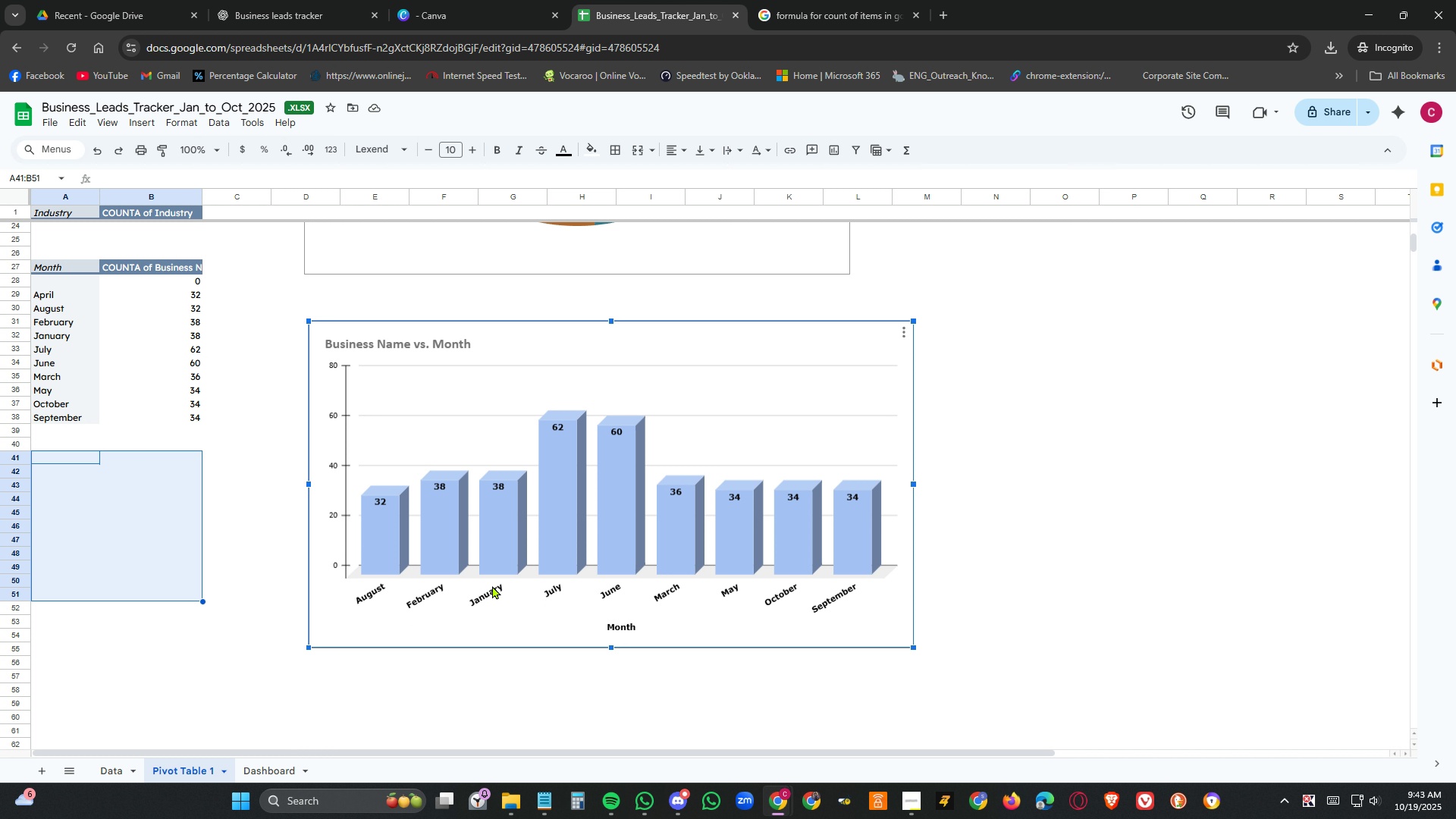 
left_click([492, 585])
 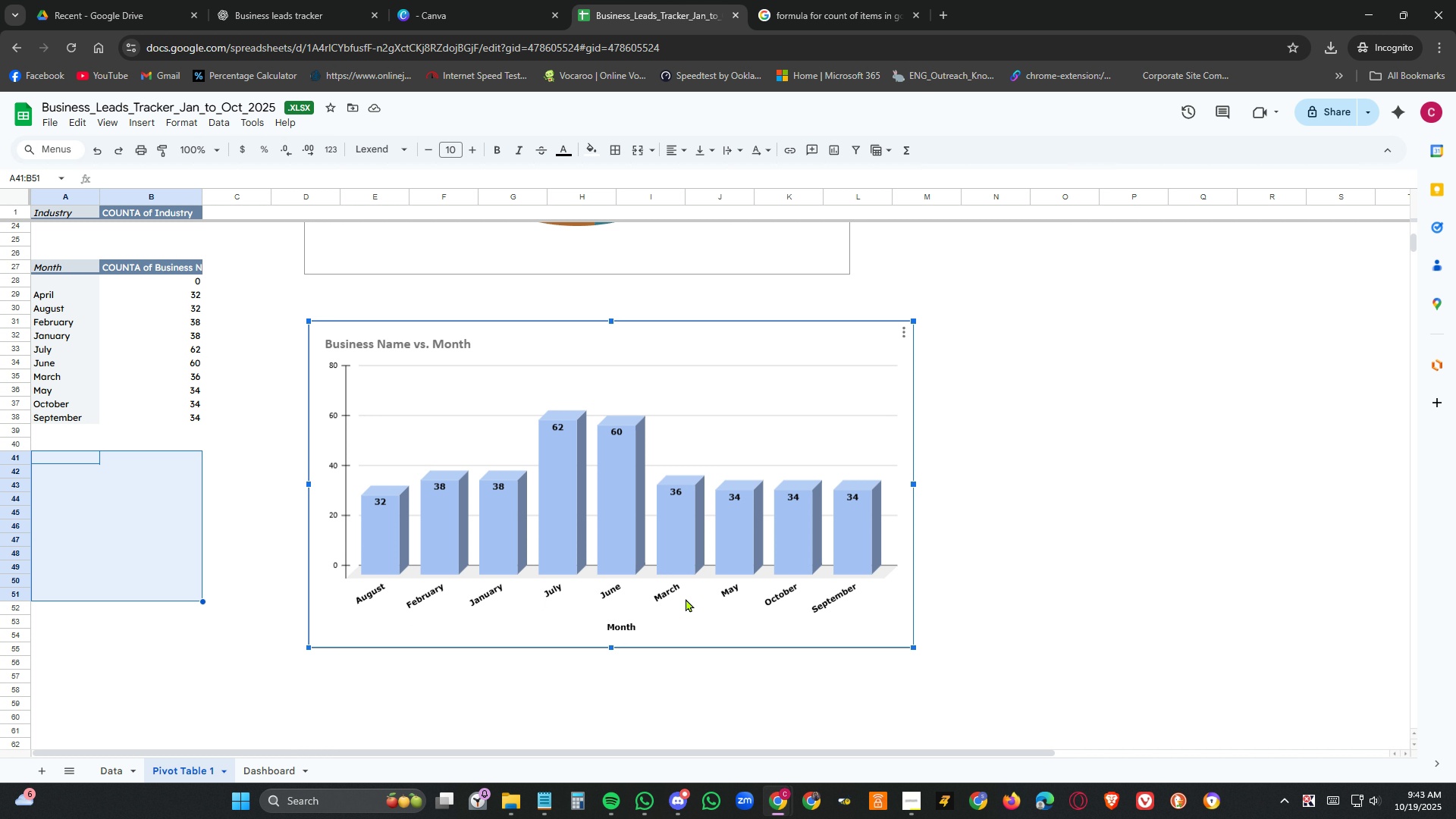 
double_click([686, 598])
 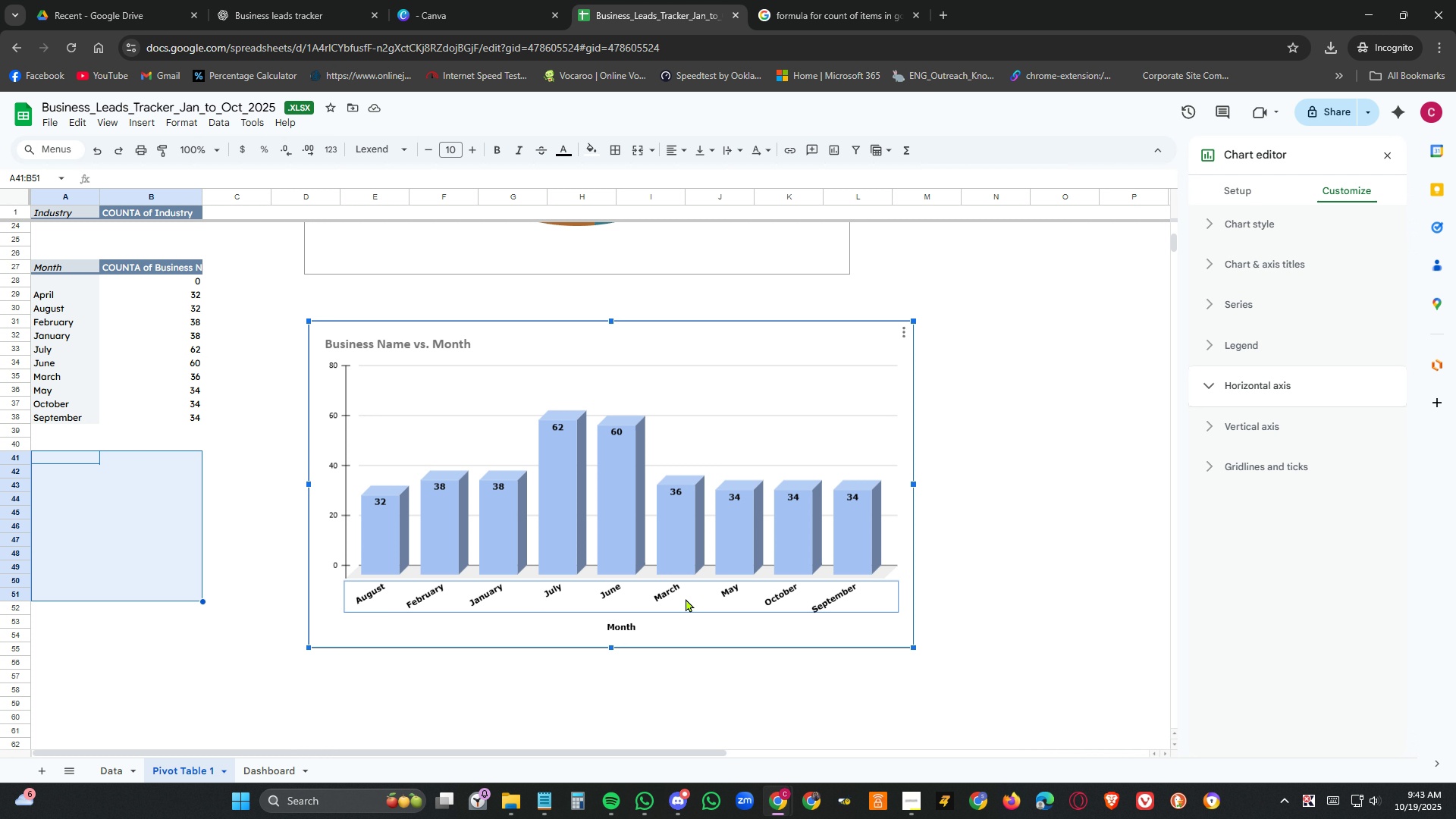 
triple_click([686, 598])
 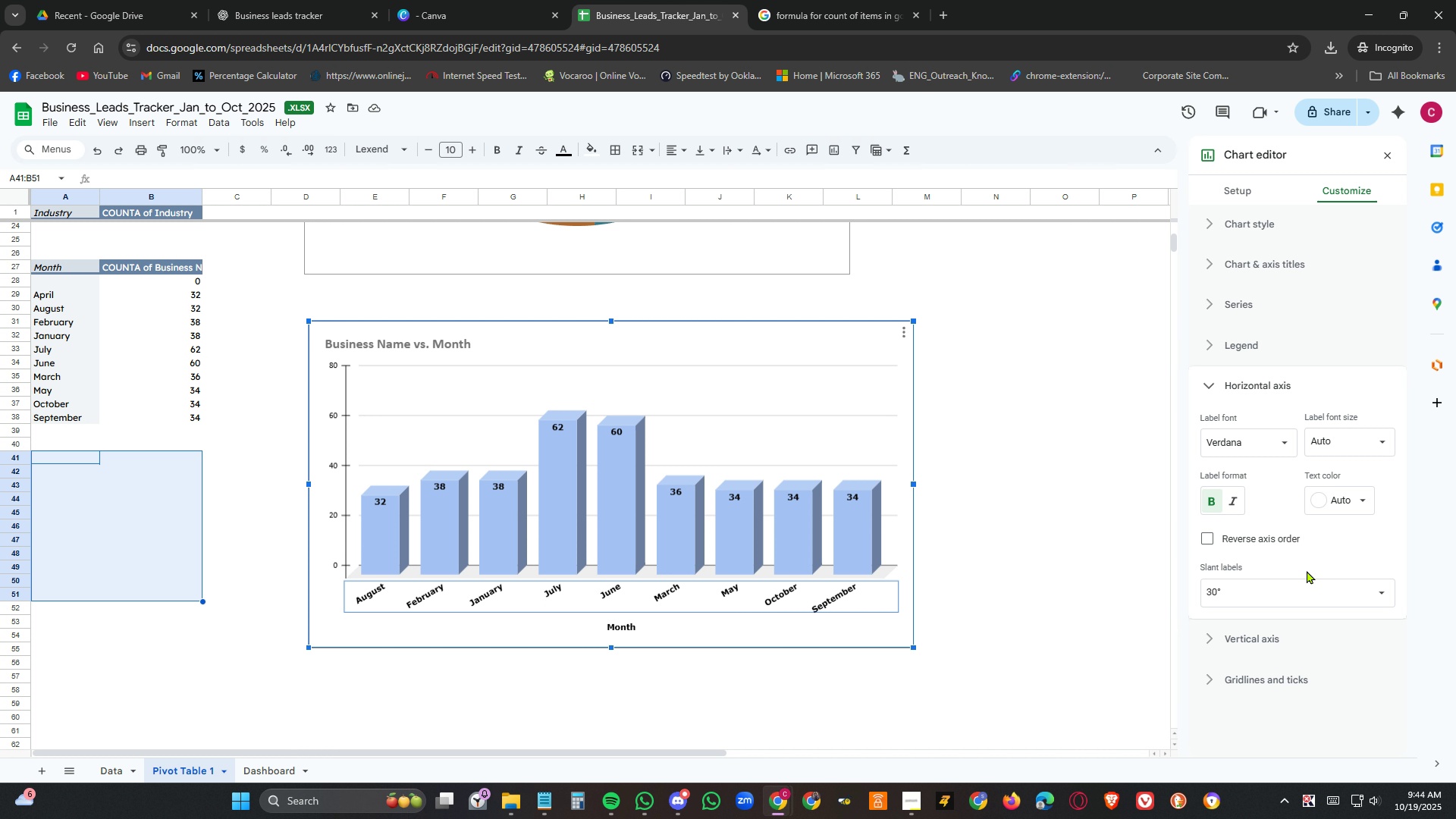 
wait(7.87)
 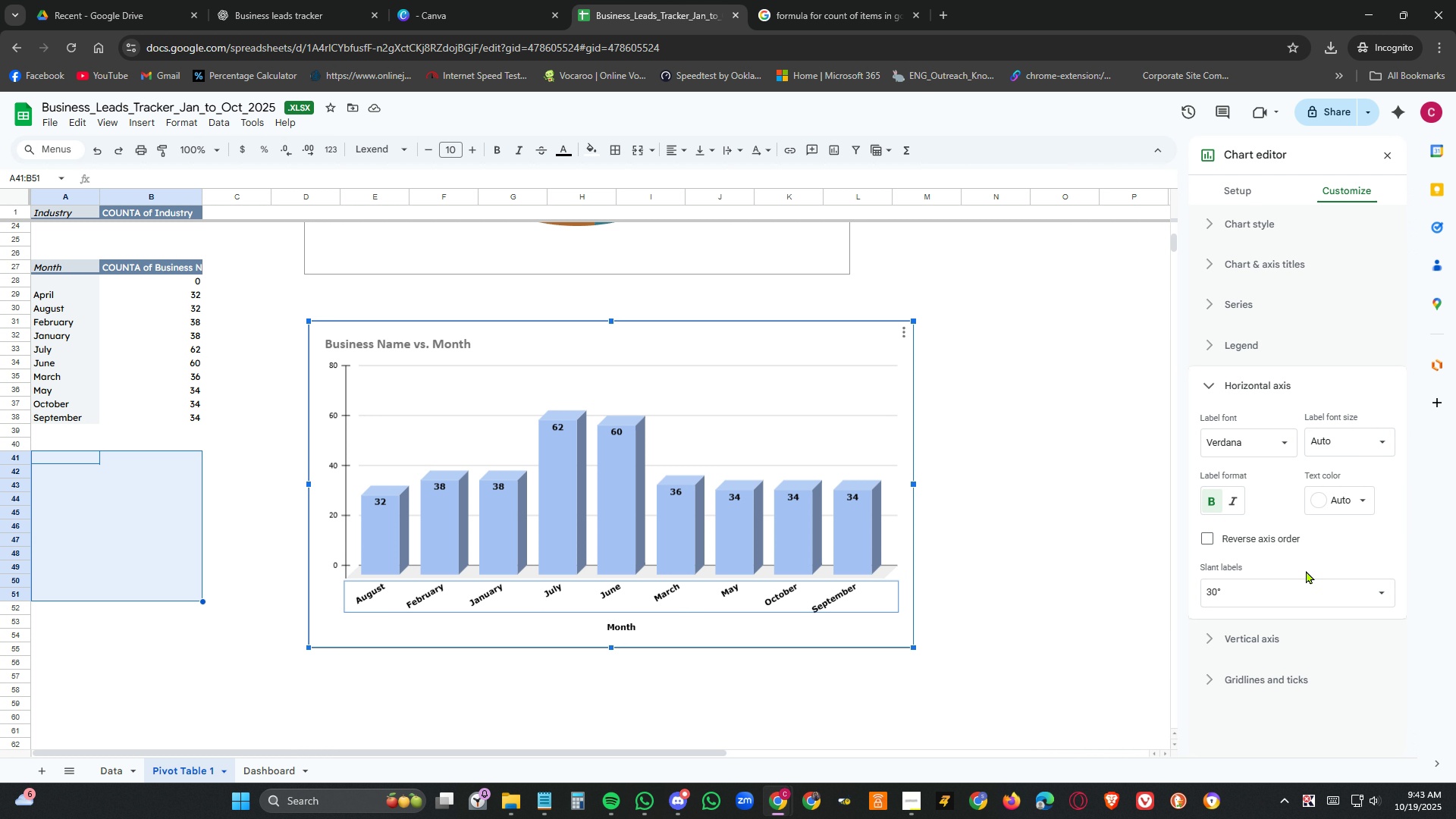 
left_click([1384, 438])
 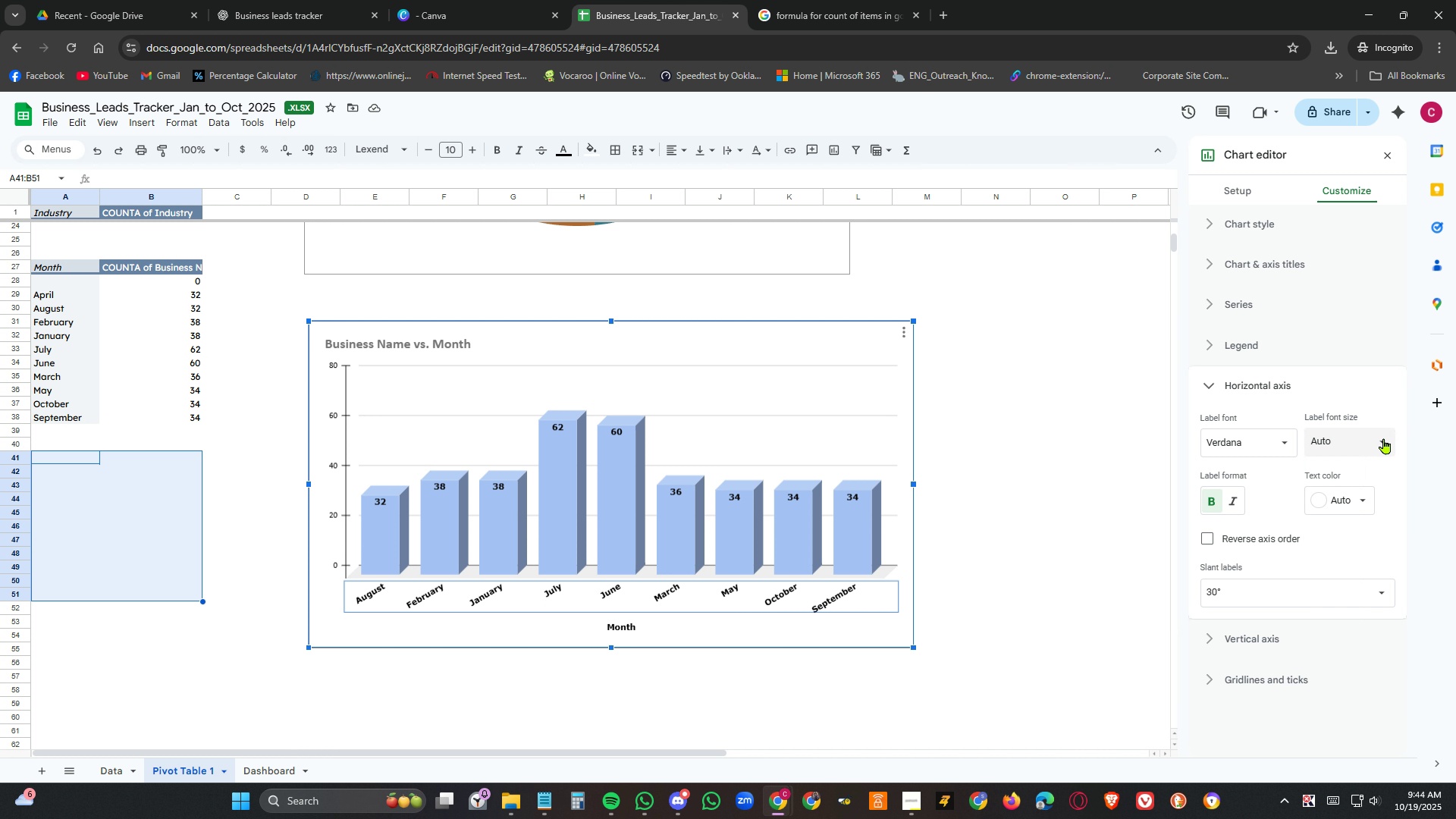 
left_click([1384, 438])
 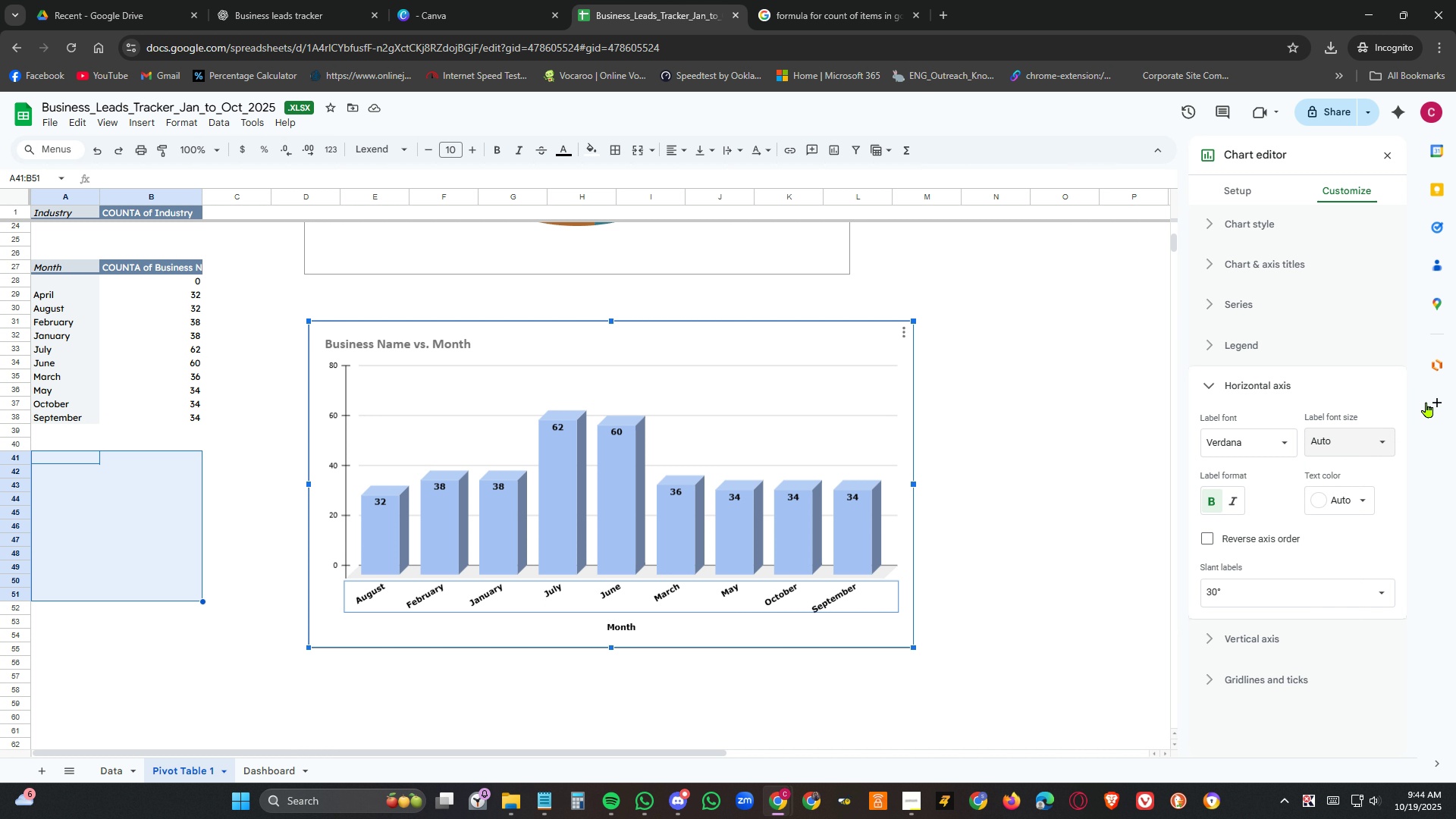 
mouse_move([1436, 418])
 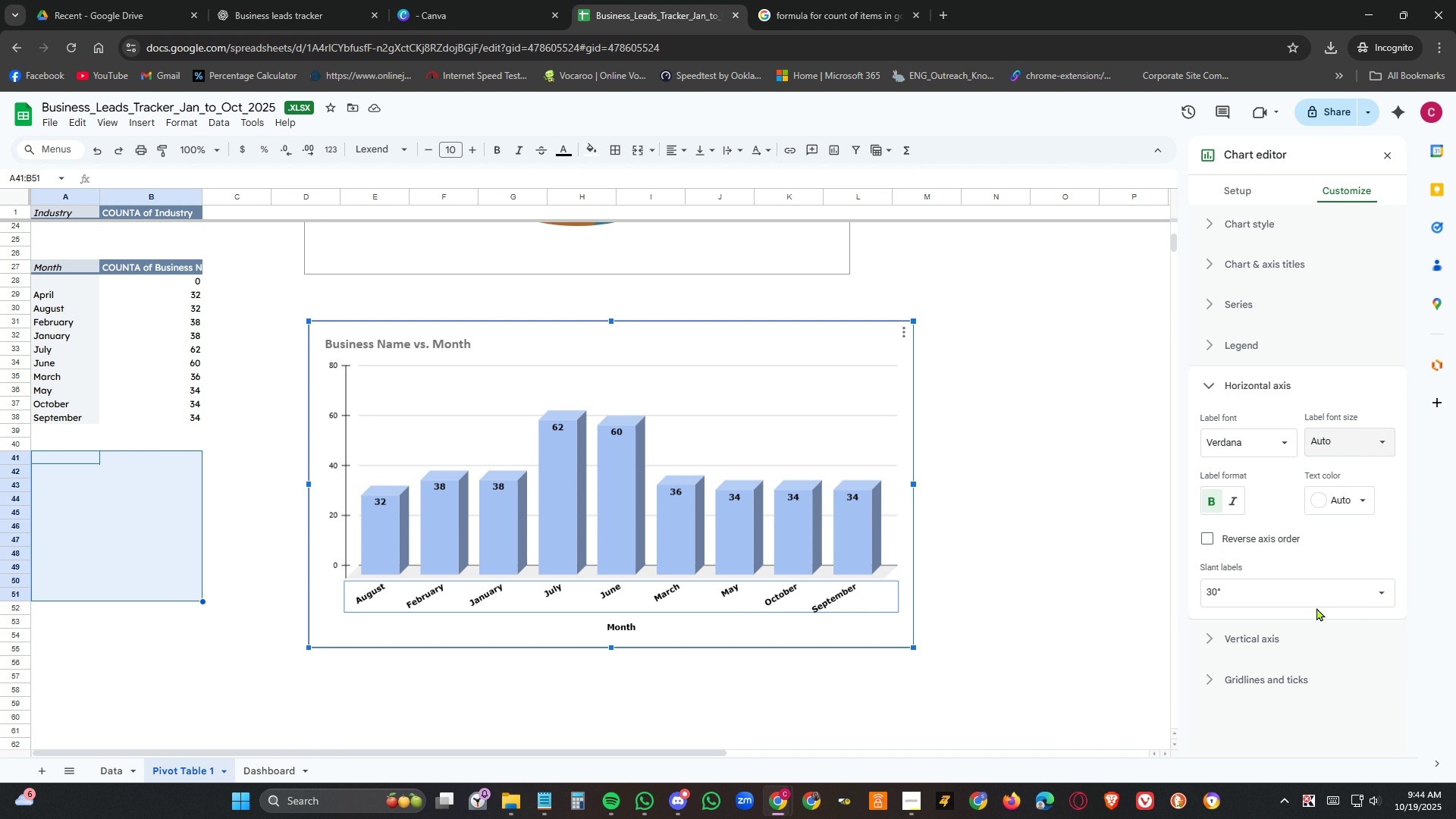 
mouse_move([1333, 590])
 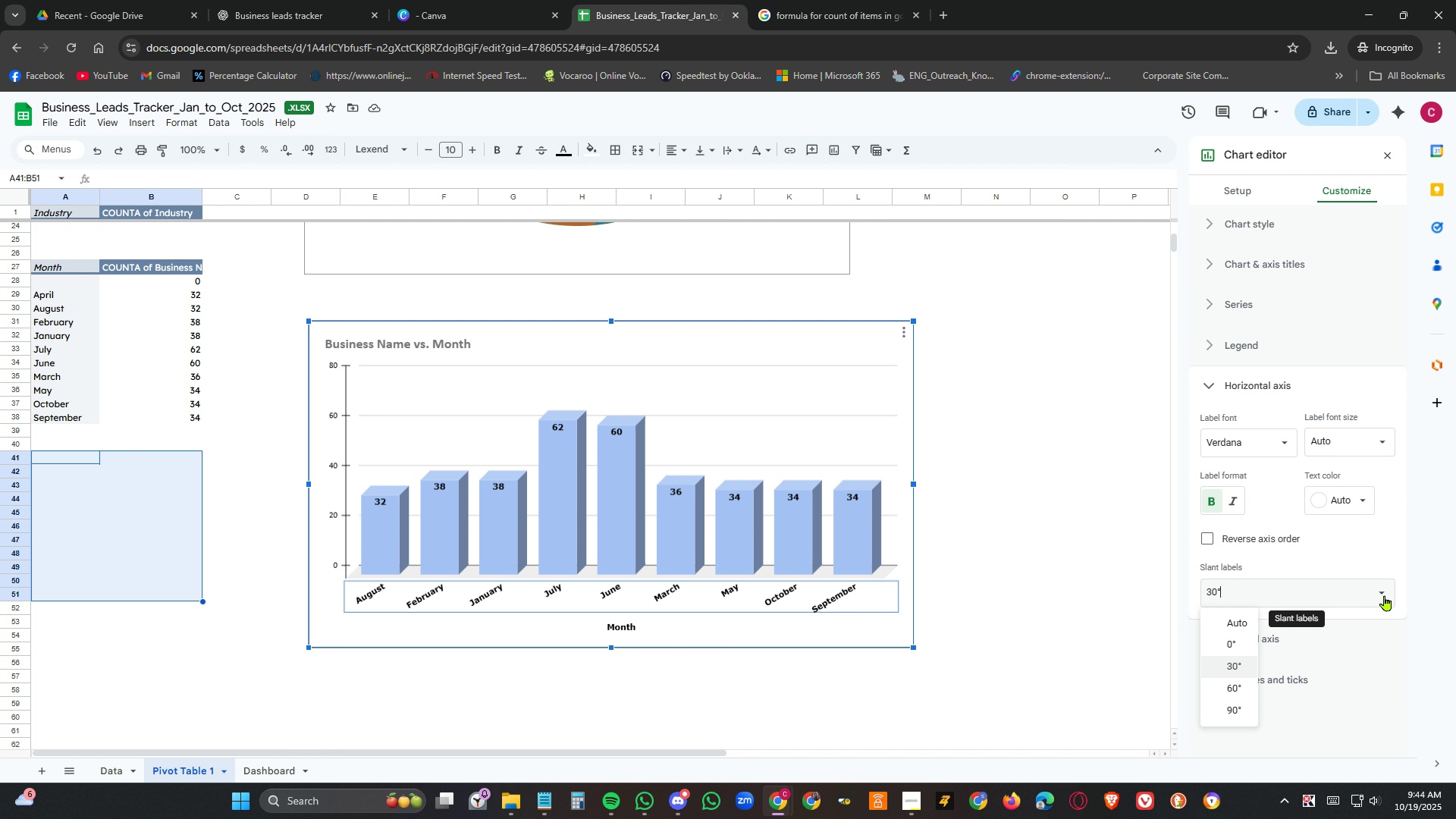 
left_click([1385, 595])
 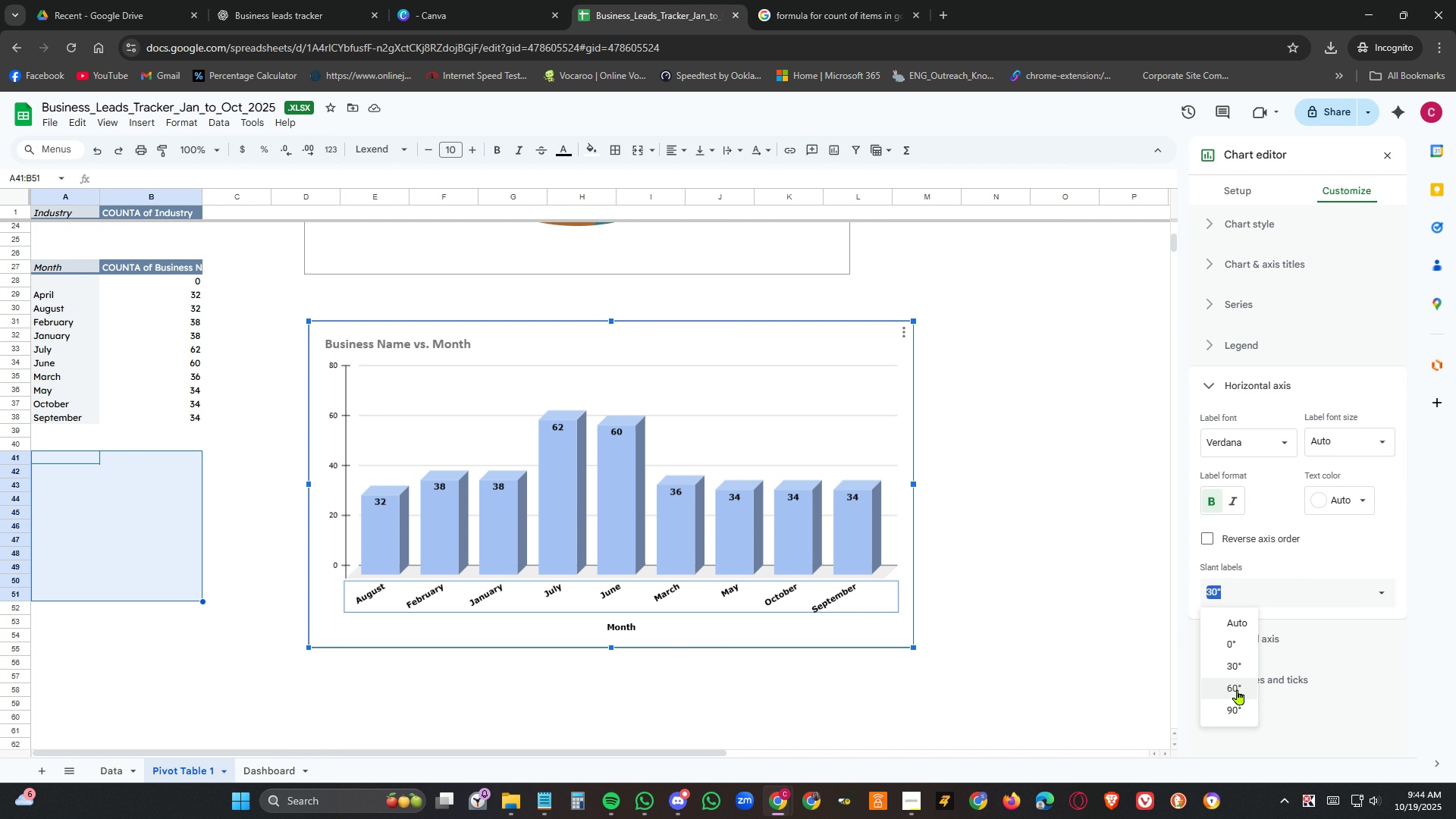 
left_click([1238, 689])
 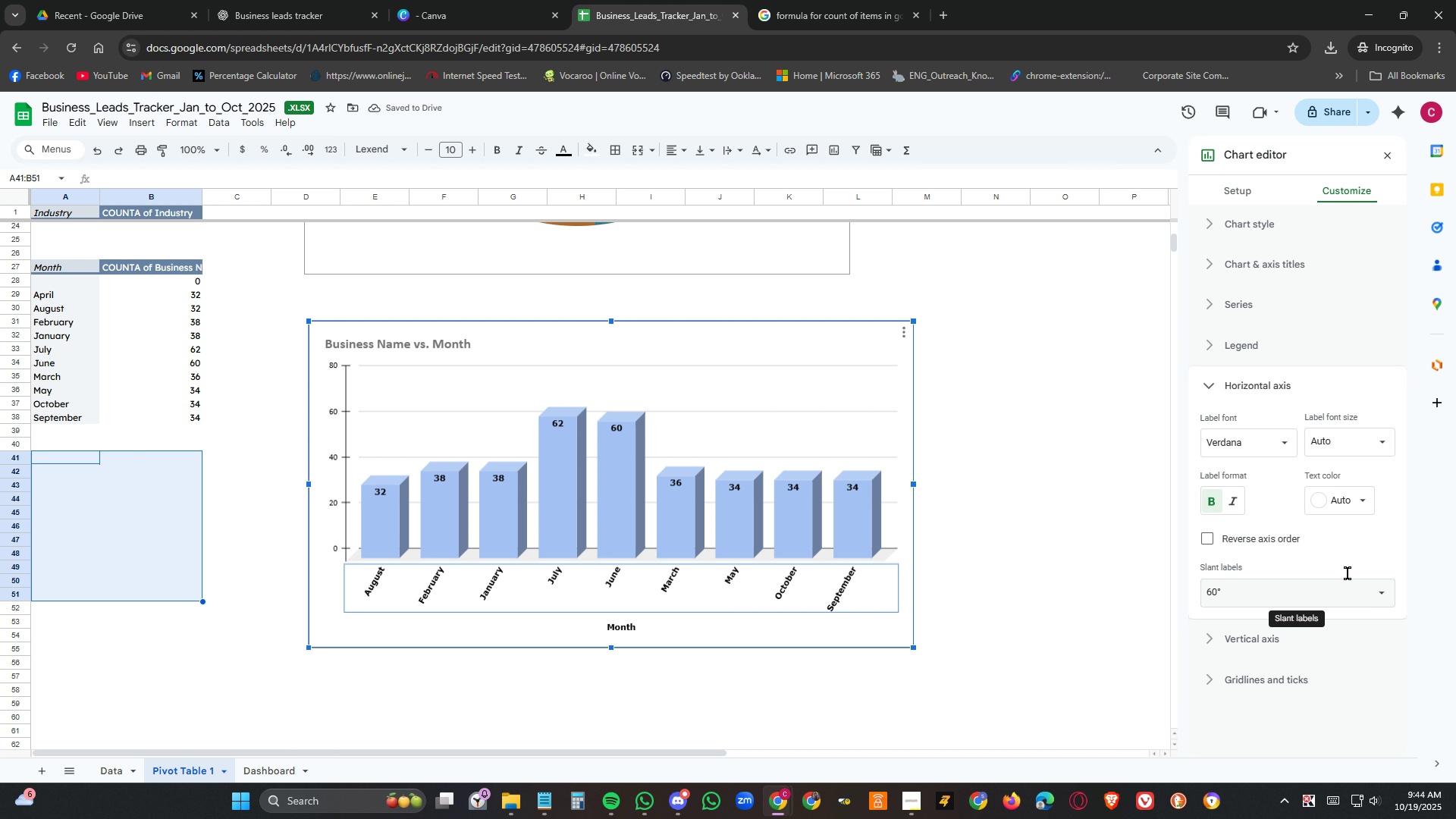 
wait(6.74)
 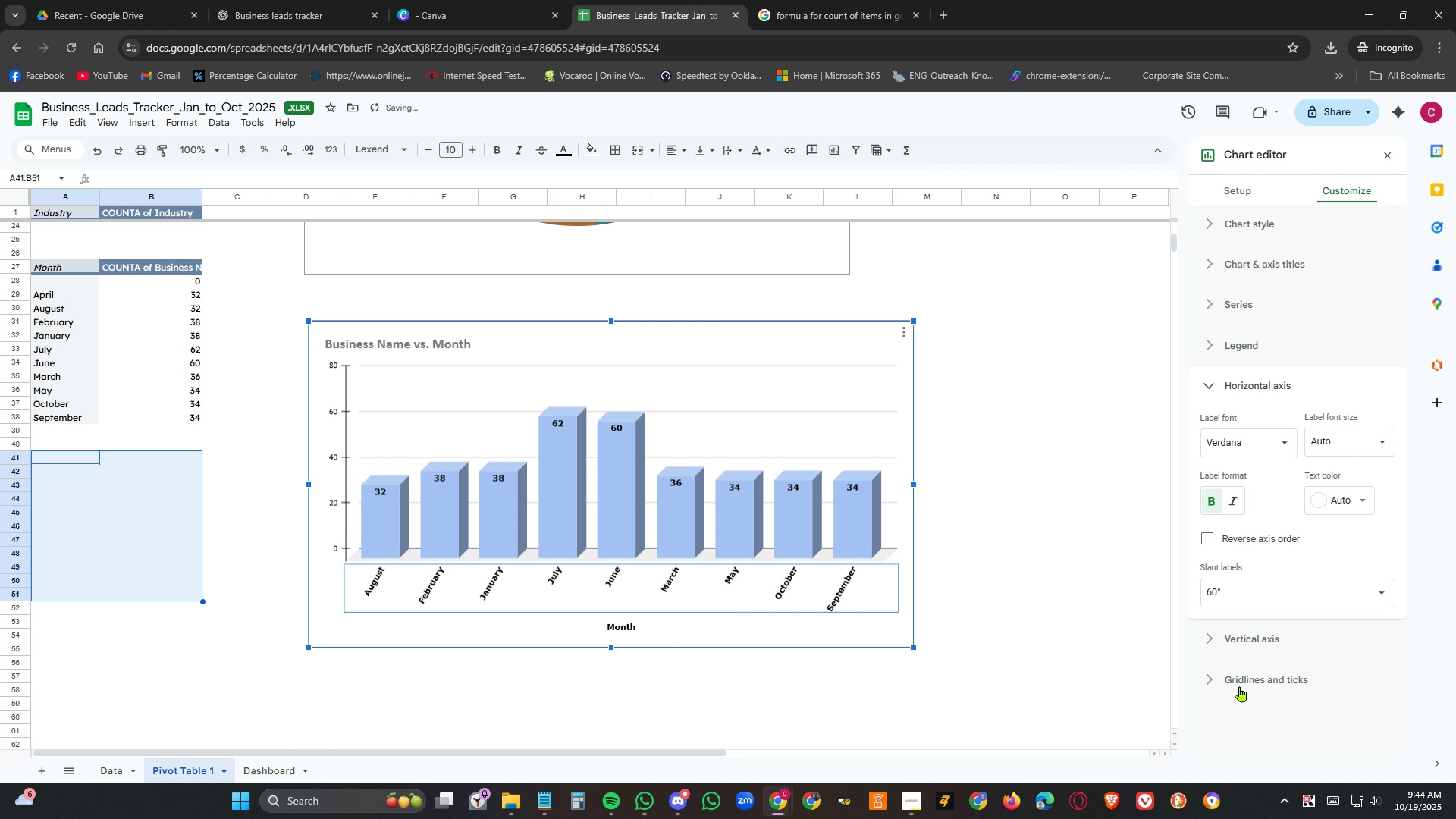 
left_click([289, 770])
 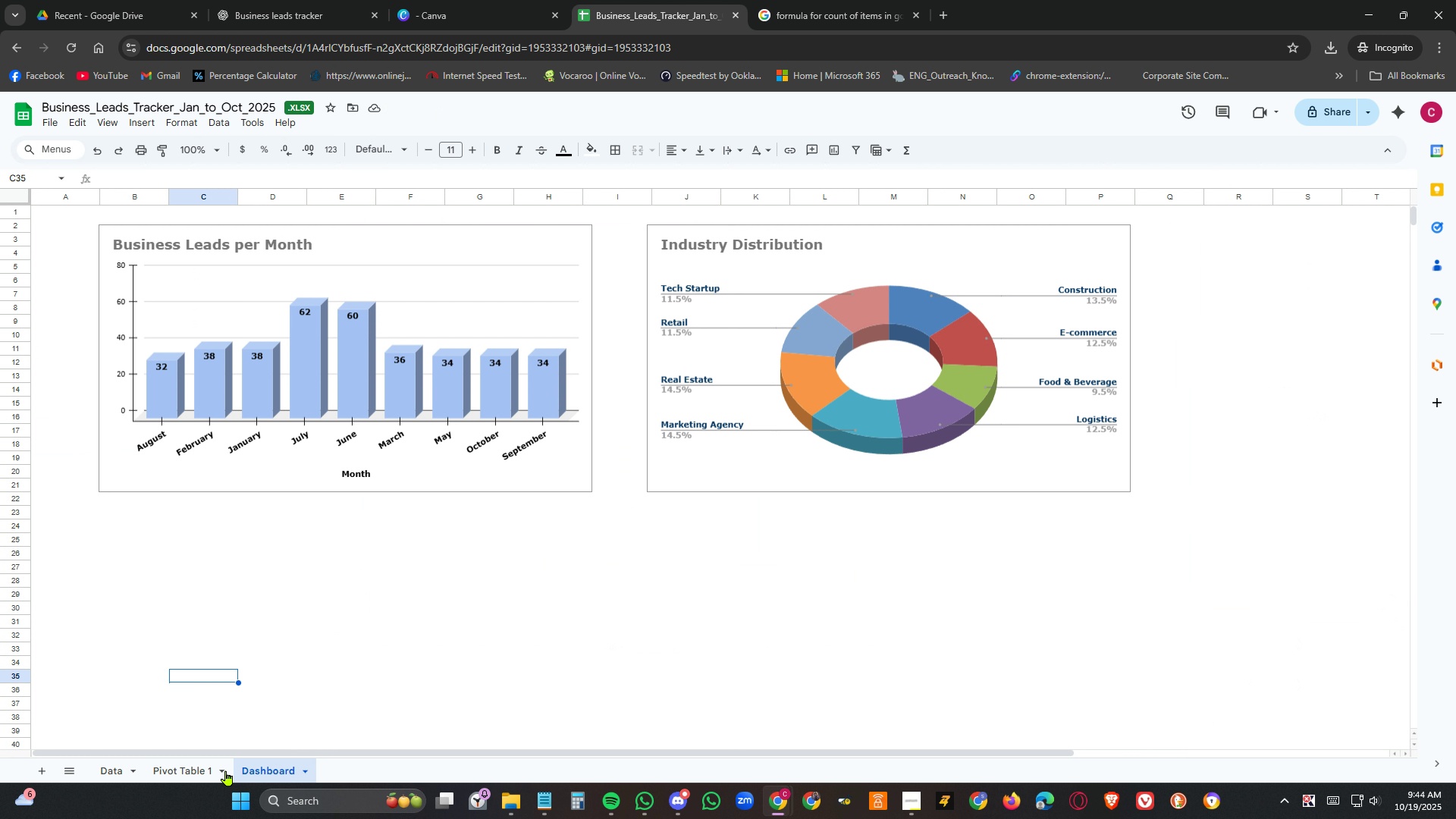 
left_click([196, 770])
 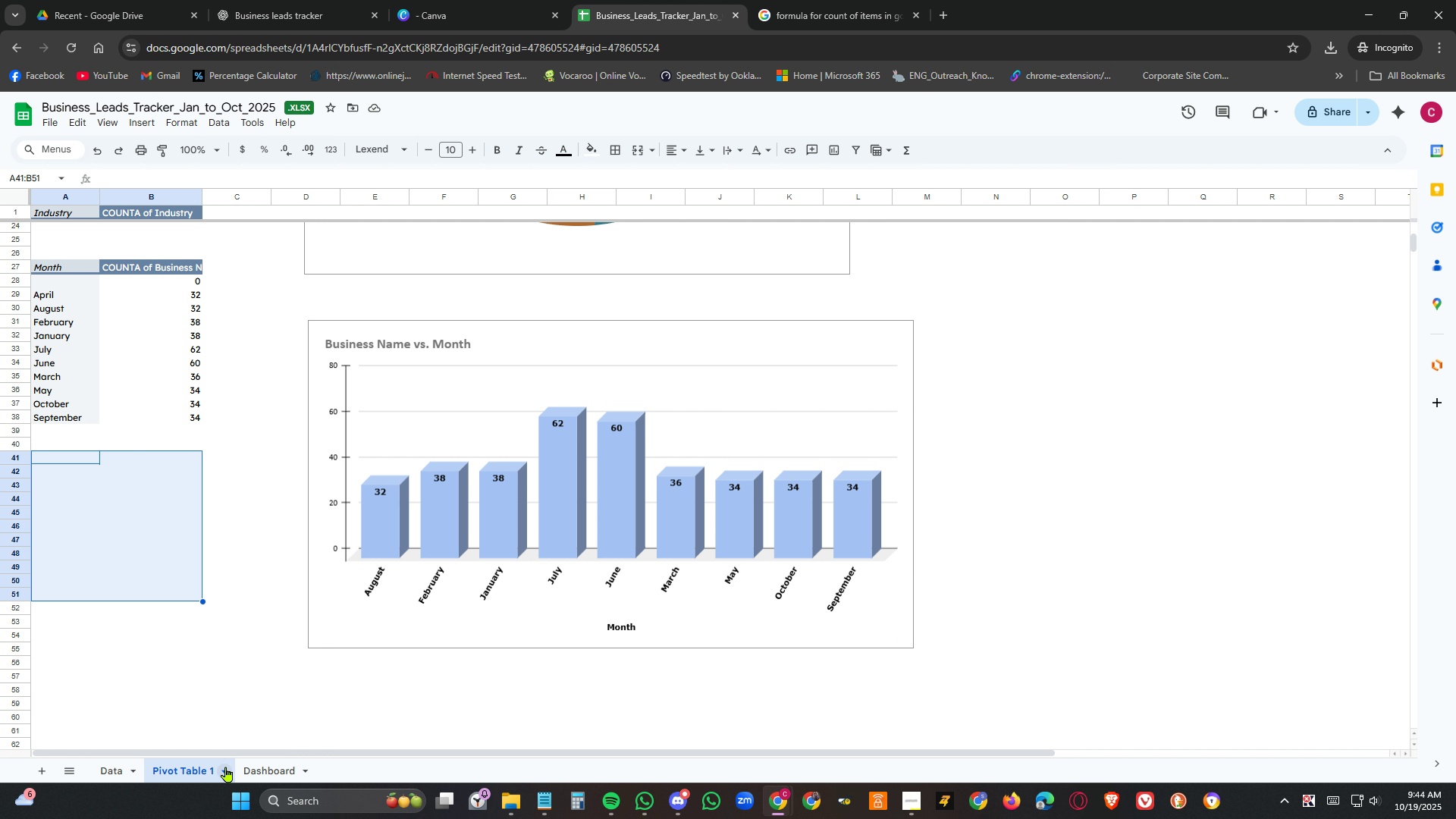 
left_click([256, 767])
 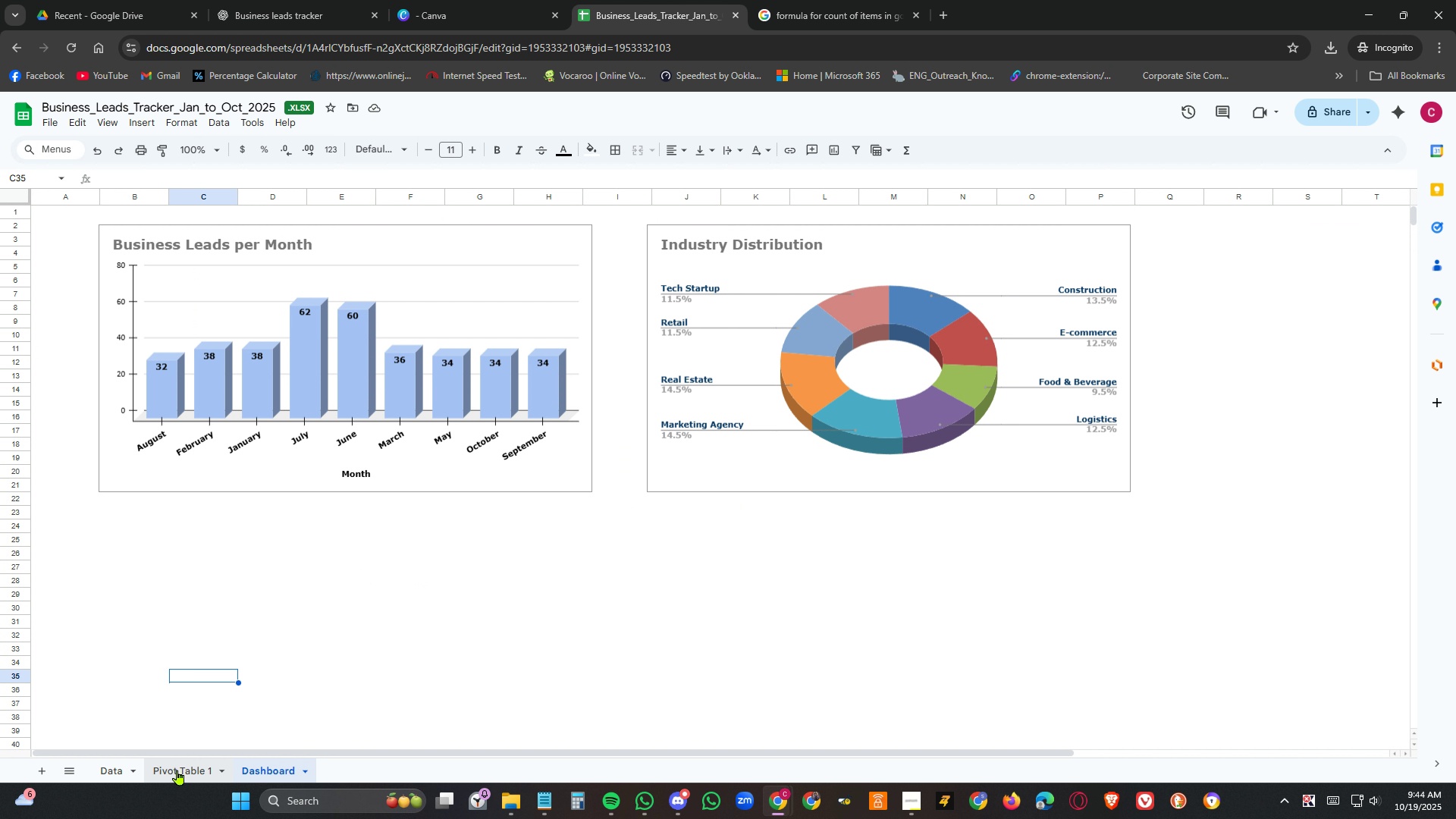 
left_click([177, 767])
 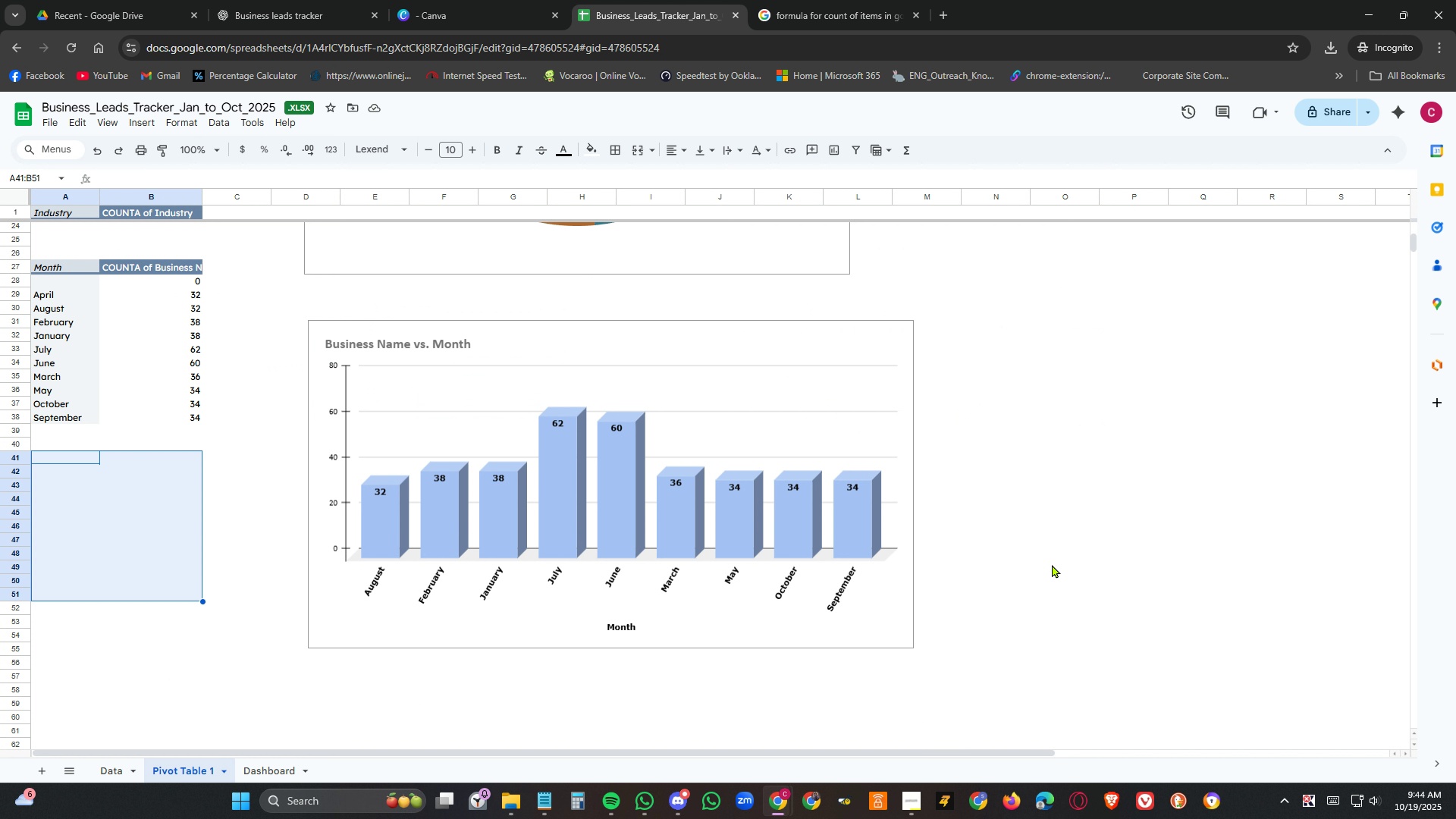 
left_click([899, 347])
 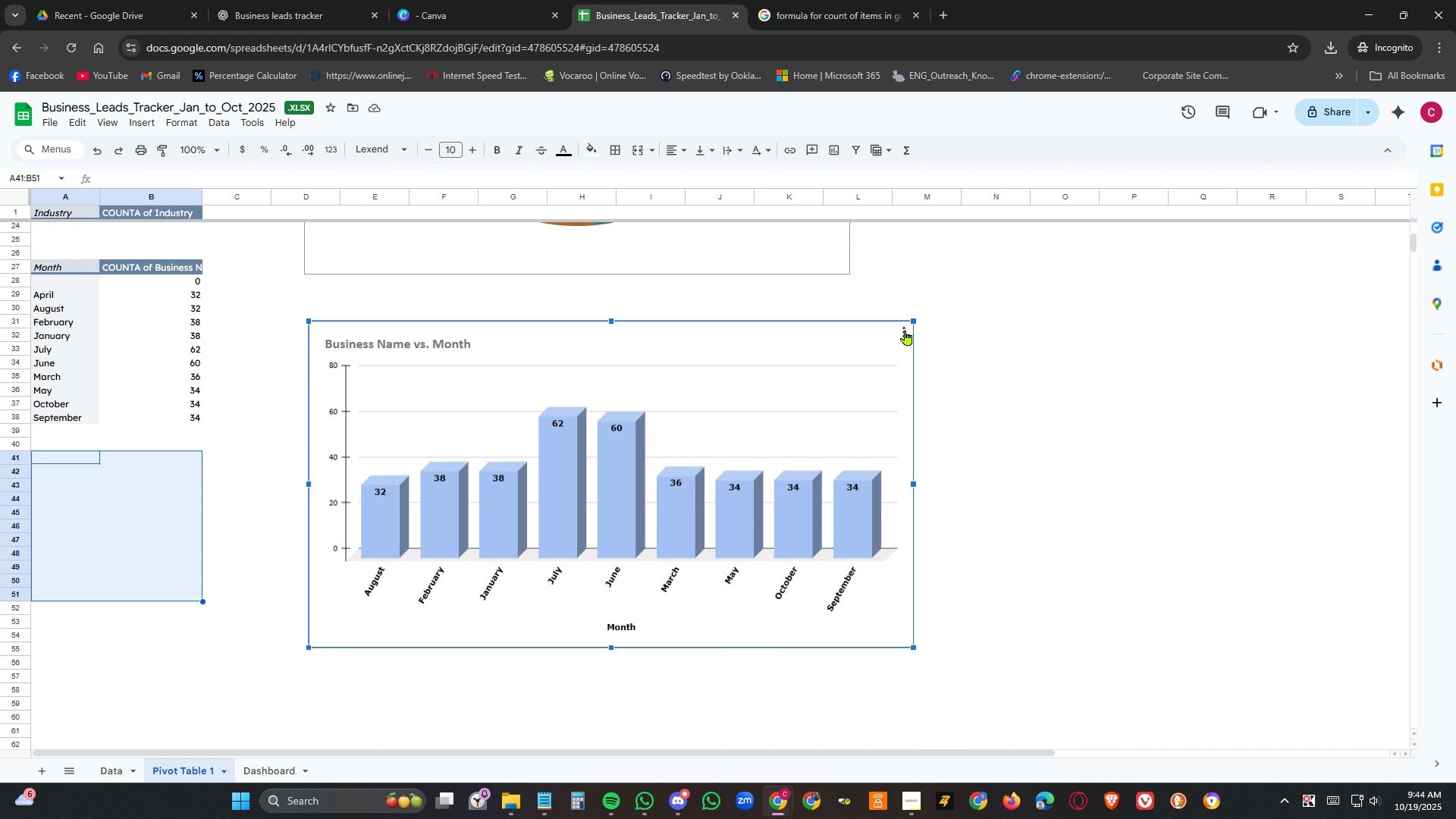 
left_click([905, 330])
 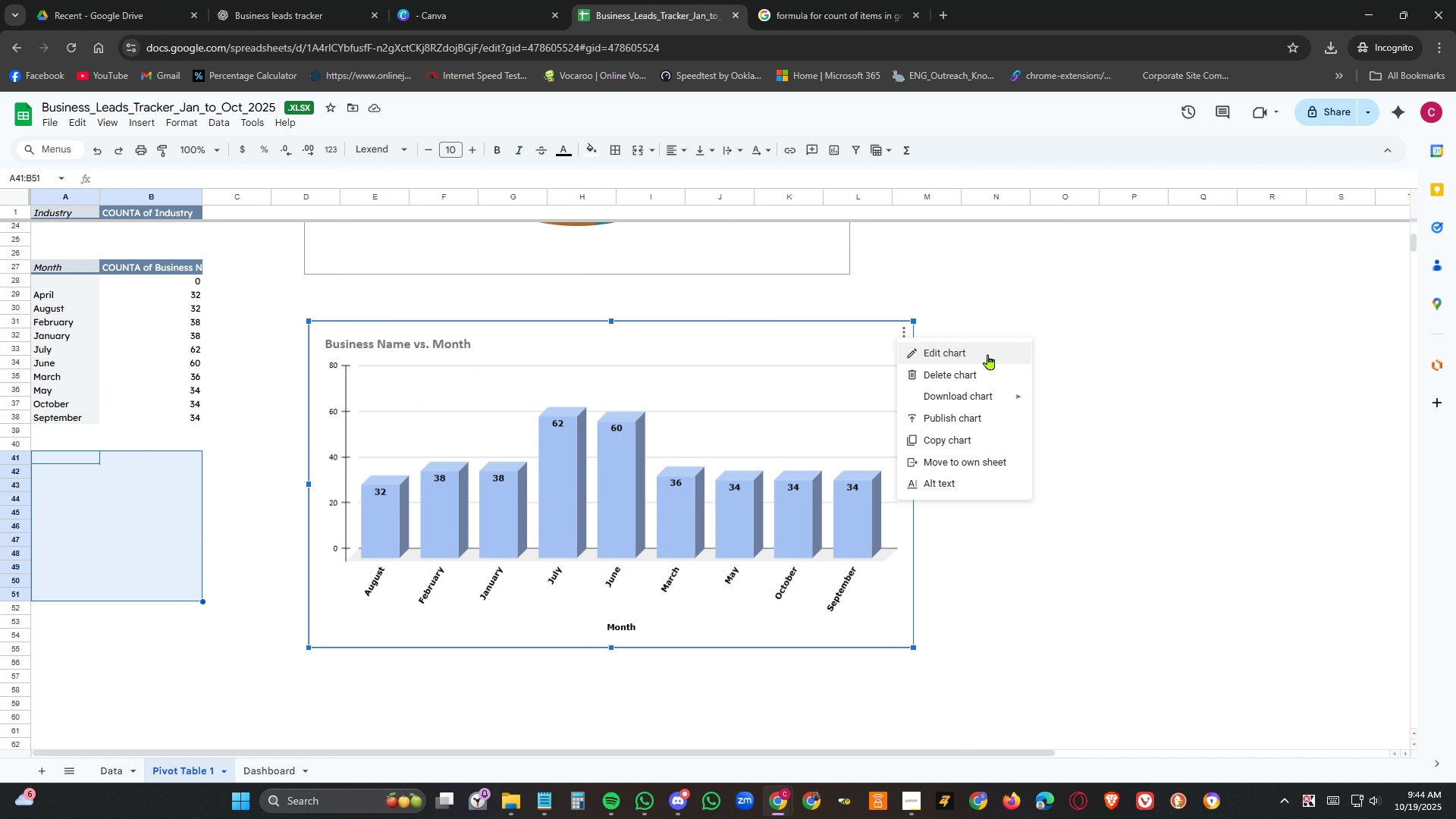 
left_click([989, 354])
 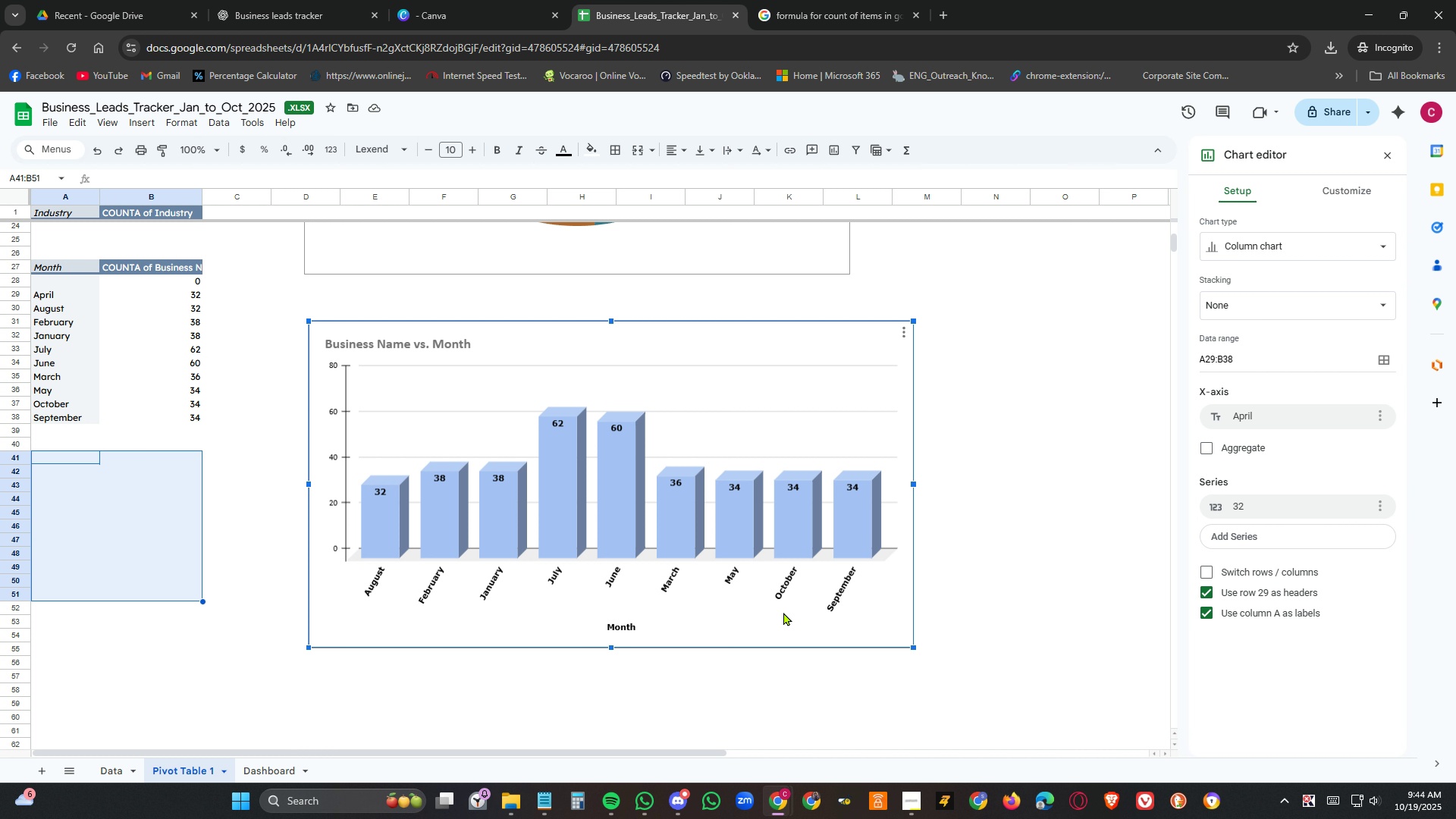 
double_click([806, 604])
 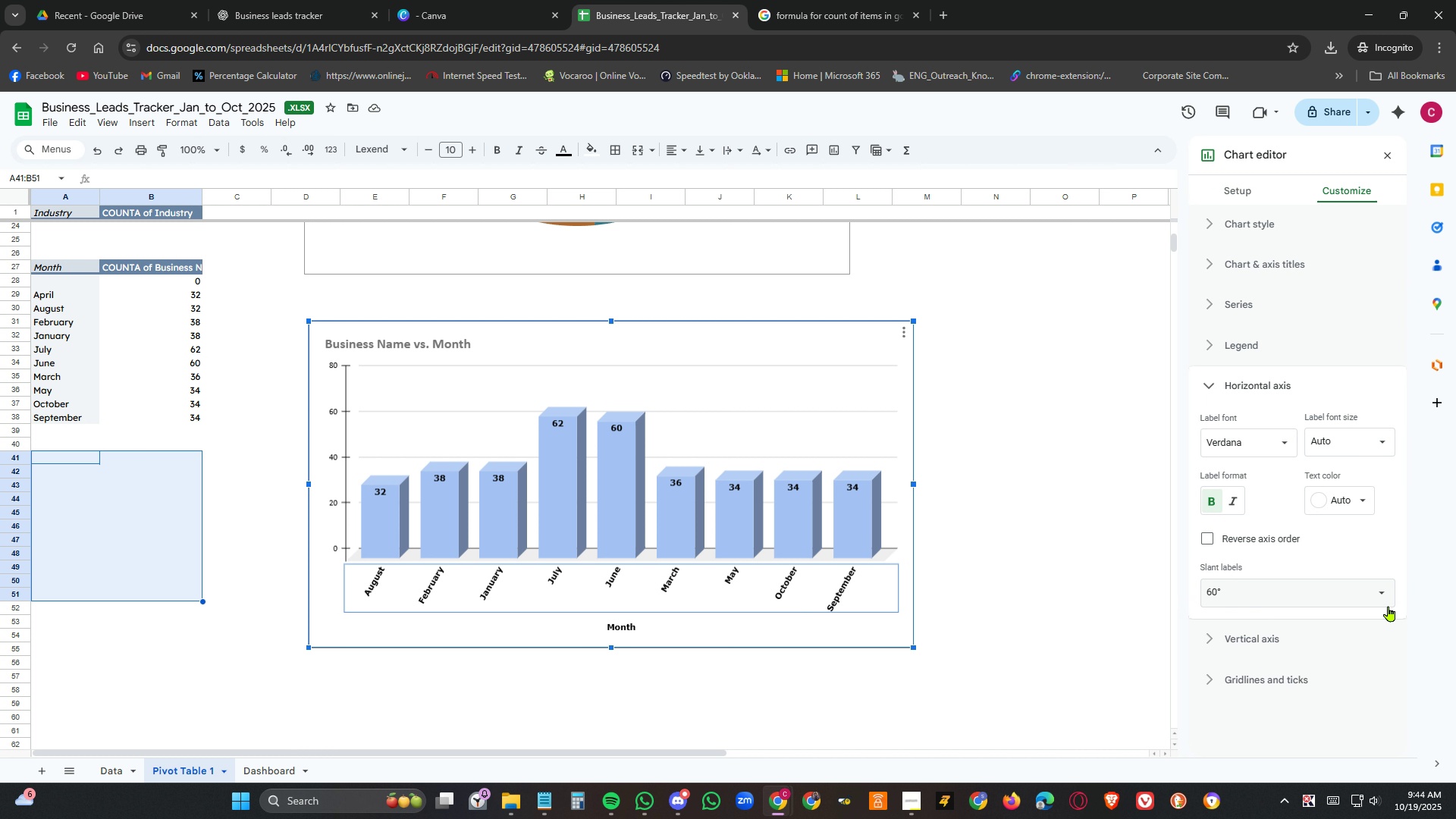 
left_click([1387, 596])
 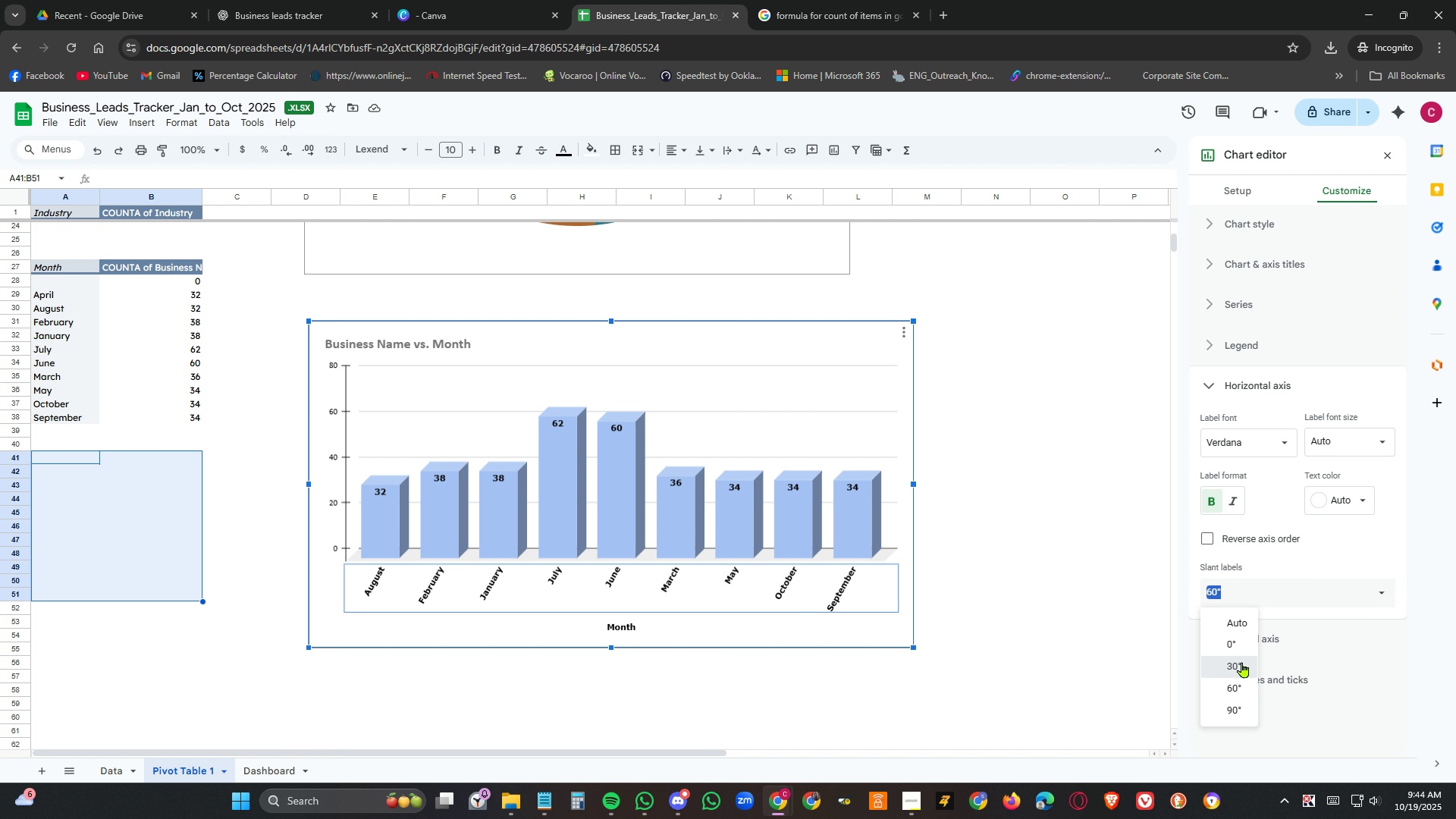 
left_click([1242, 662])
 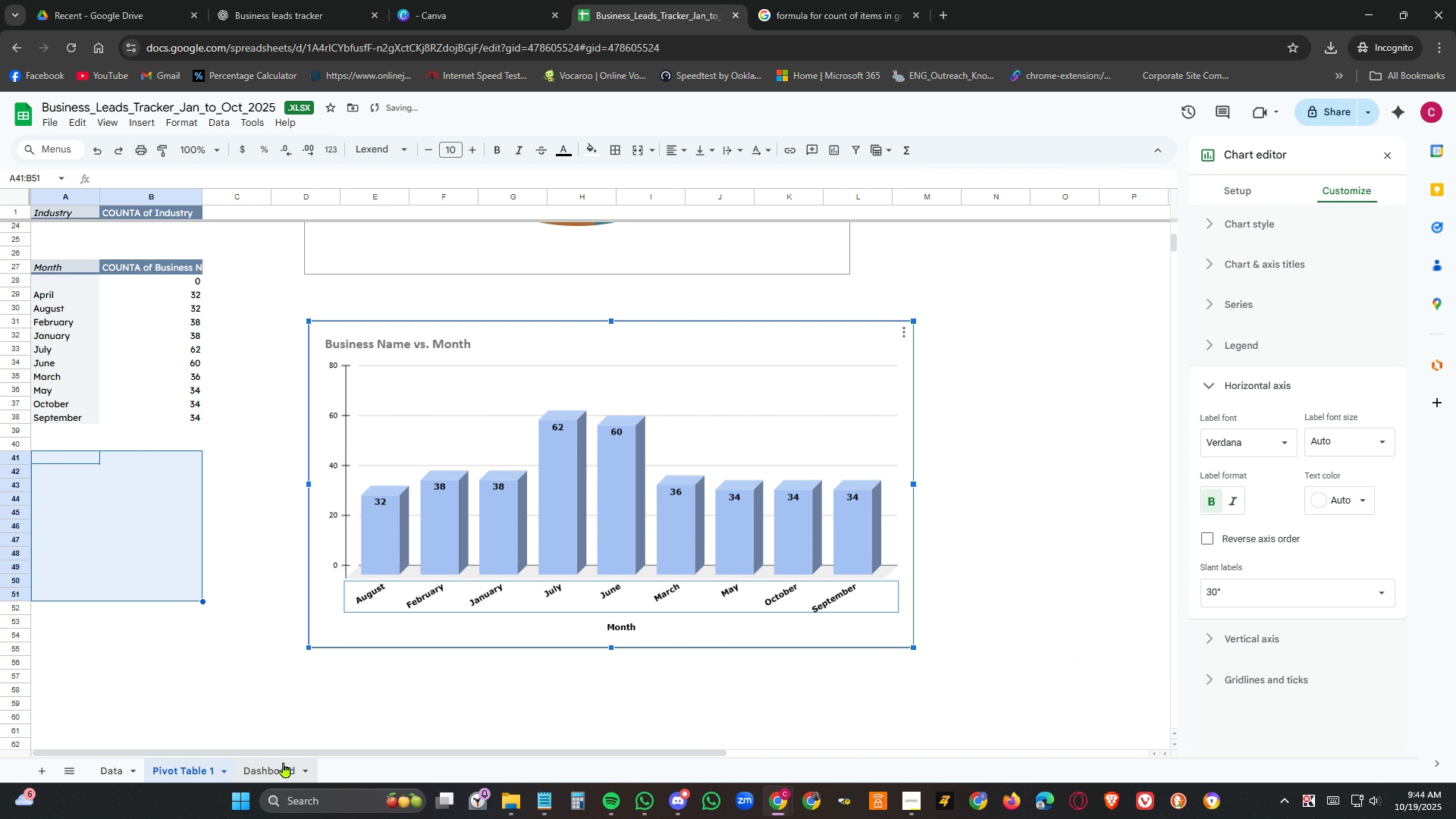 
left_click([284, 762])
 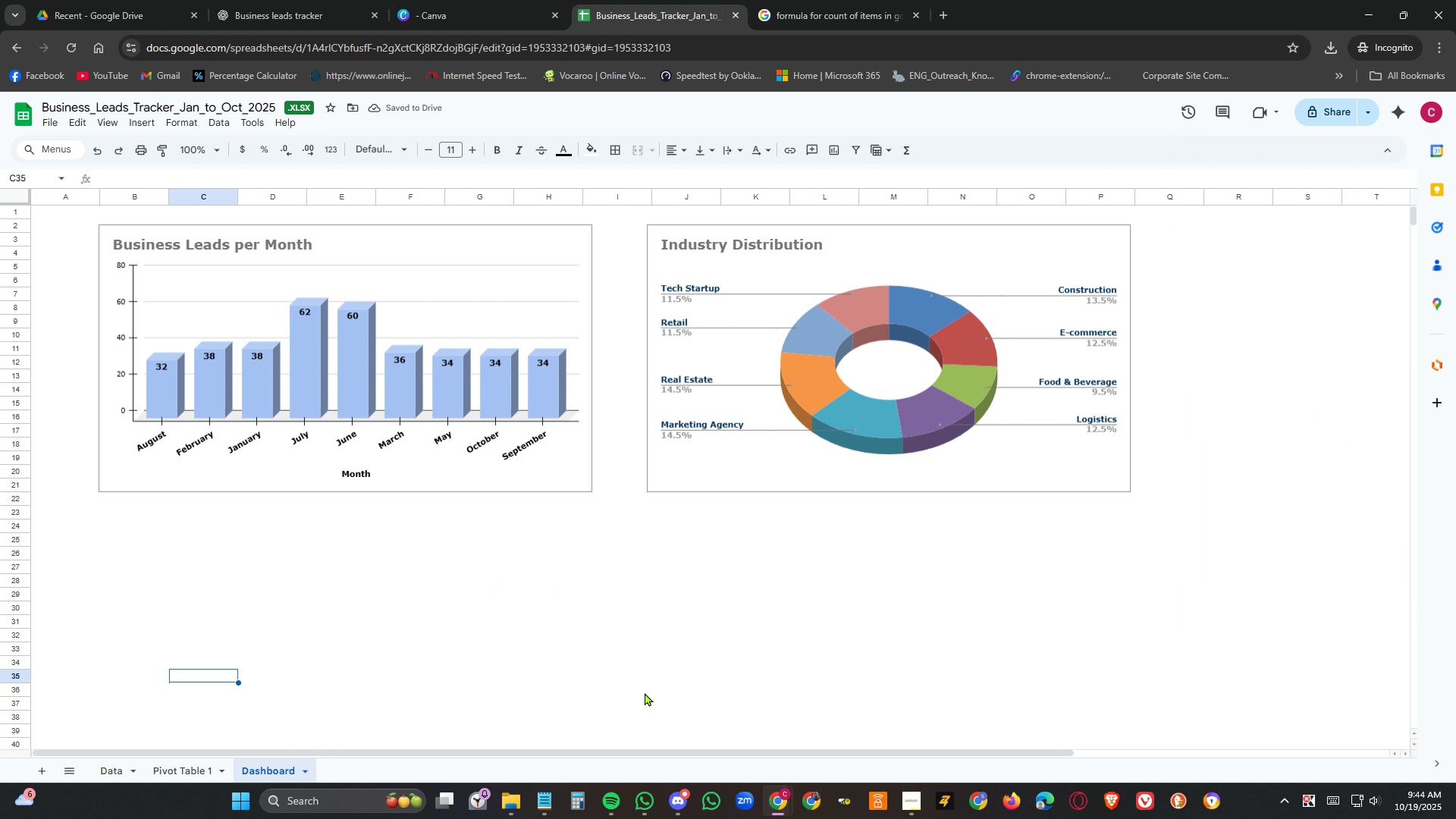 
left_click([699, 682])
 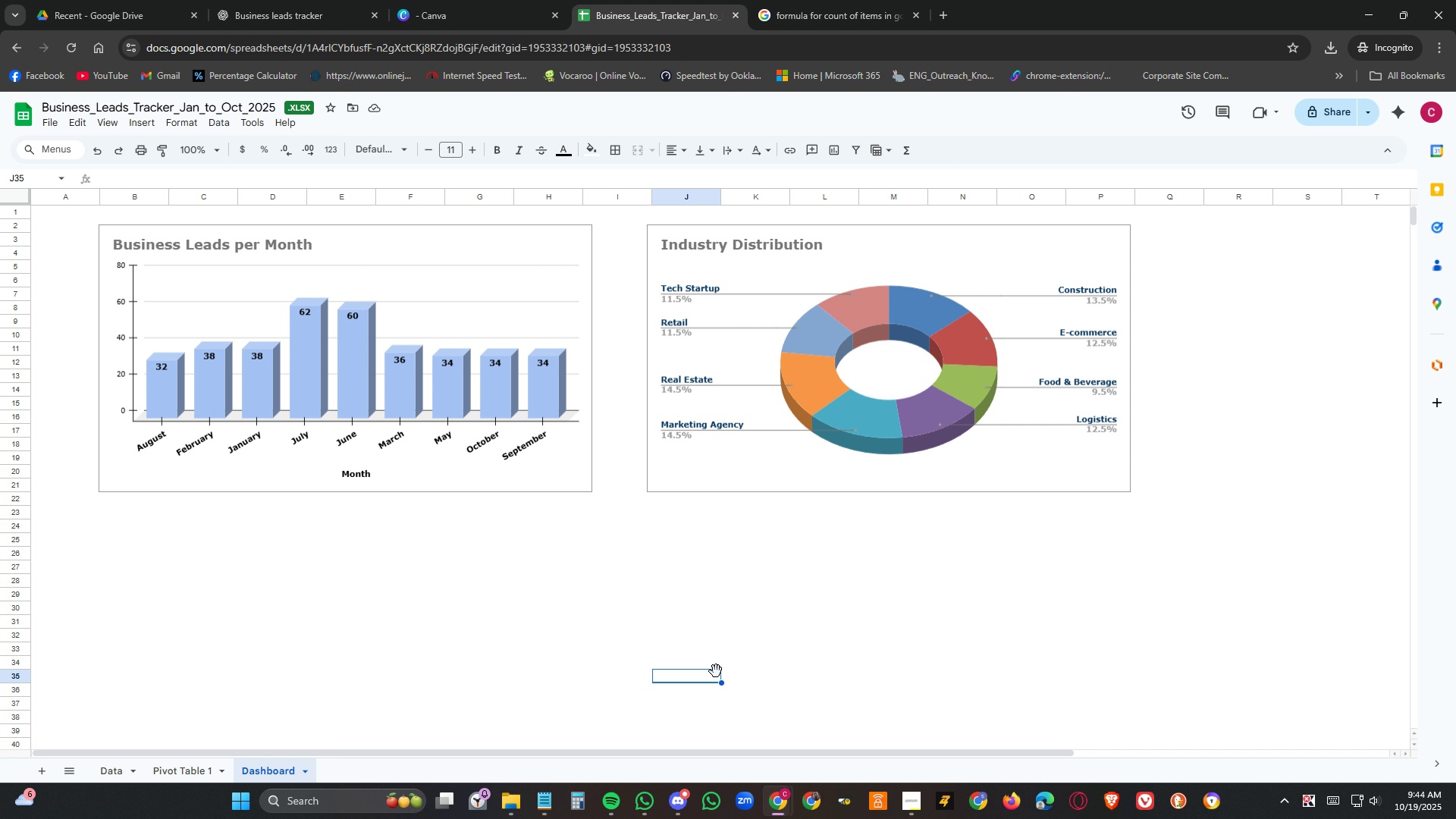 
wait(8.3)
 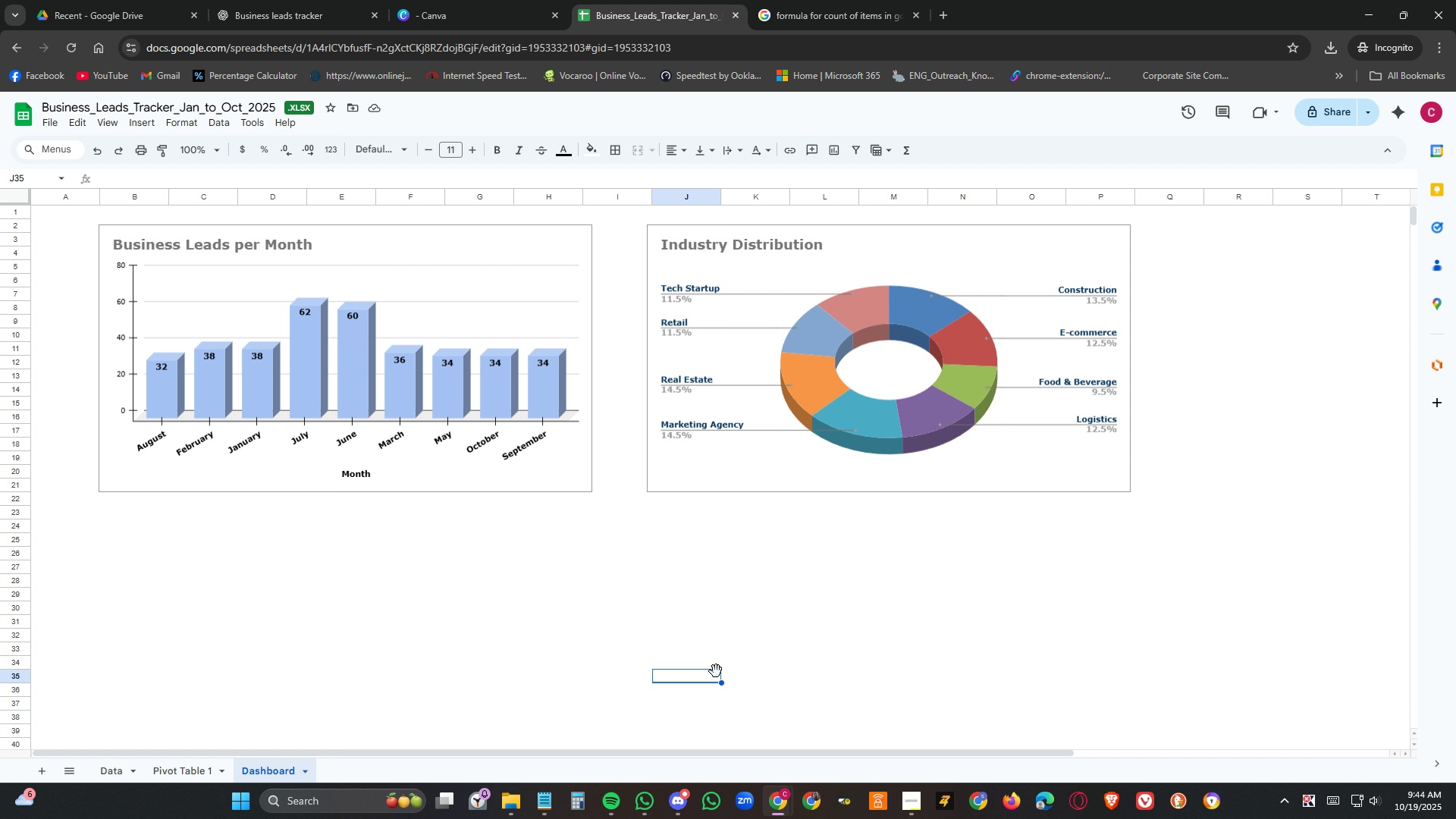 
left_click([1013, 587])
 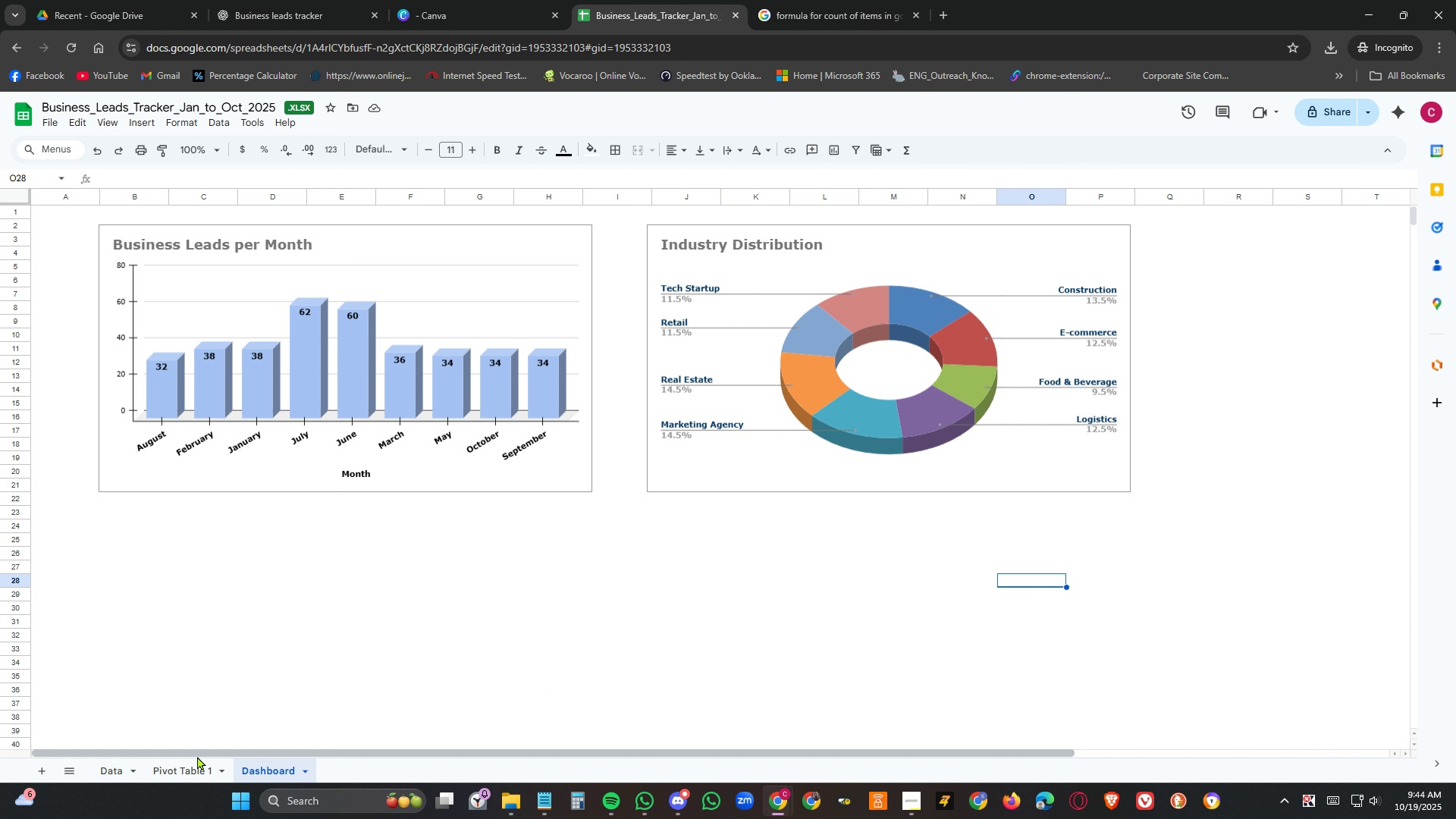 
left_click([189, 761])
 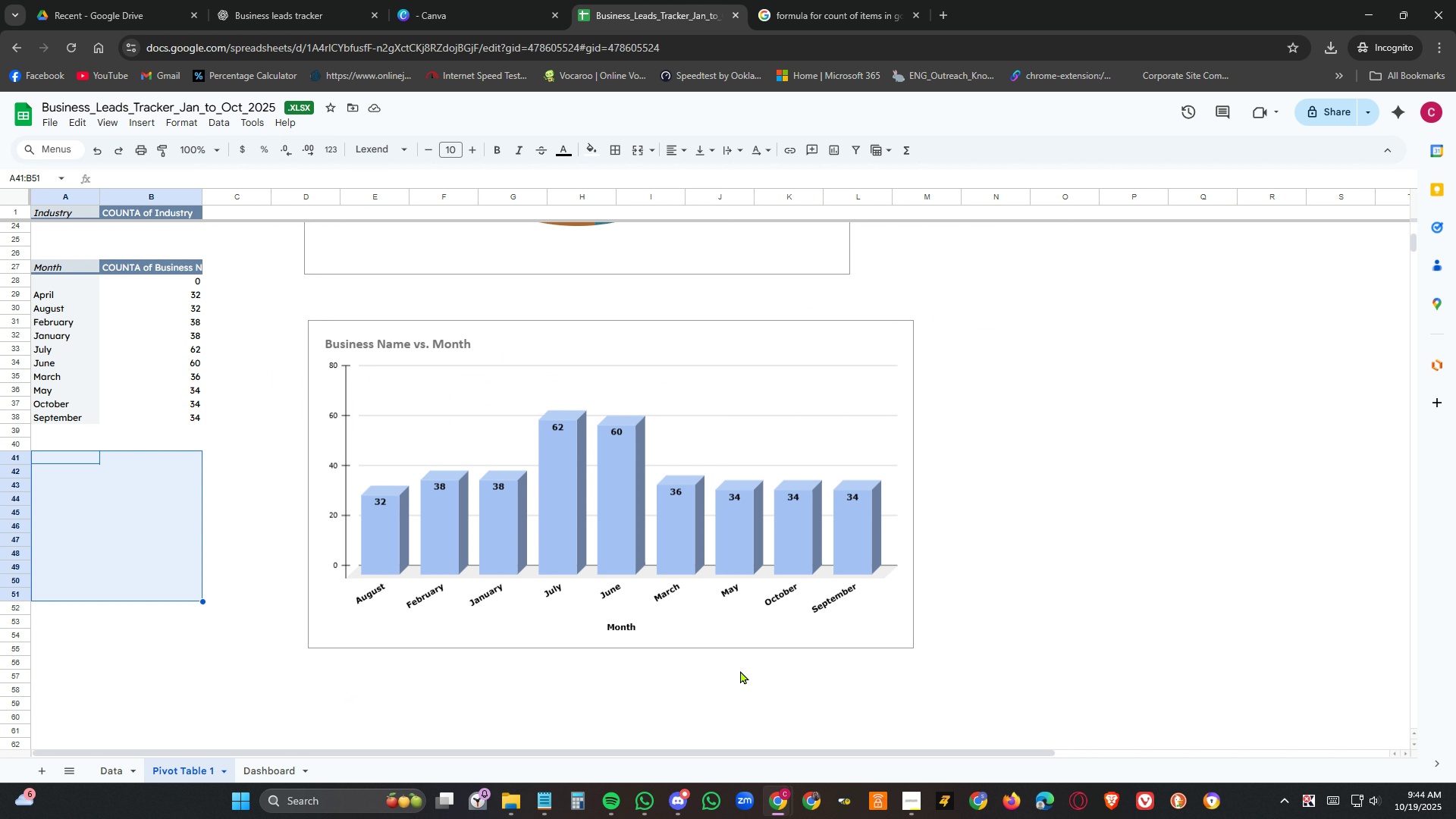 
scroll: coordinate [740, 670], scroll_direction: up, amount: 3.0
 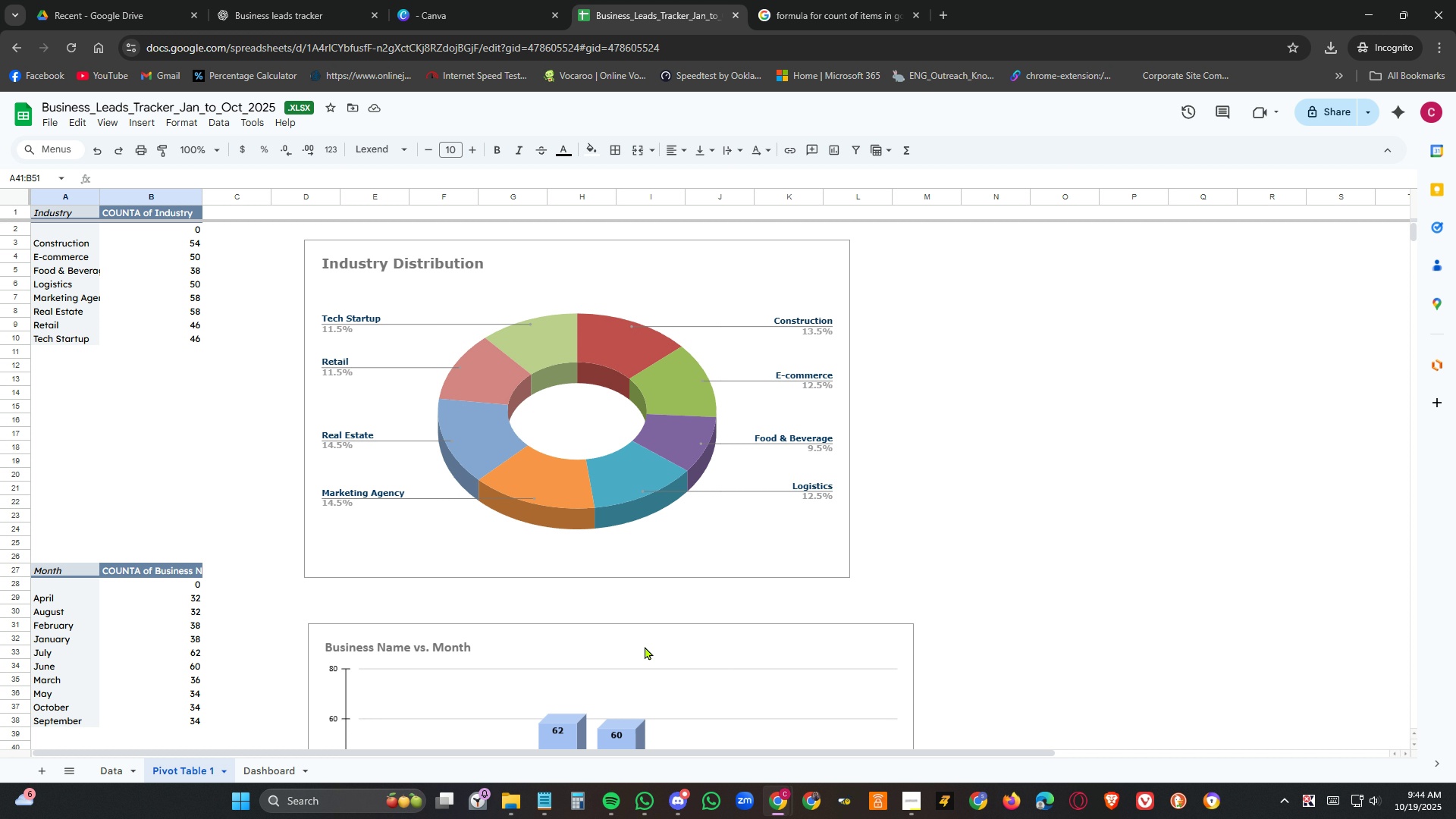 
scroll: coordinate [330, 559], scroll_direction: down, amount: 3.0
 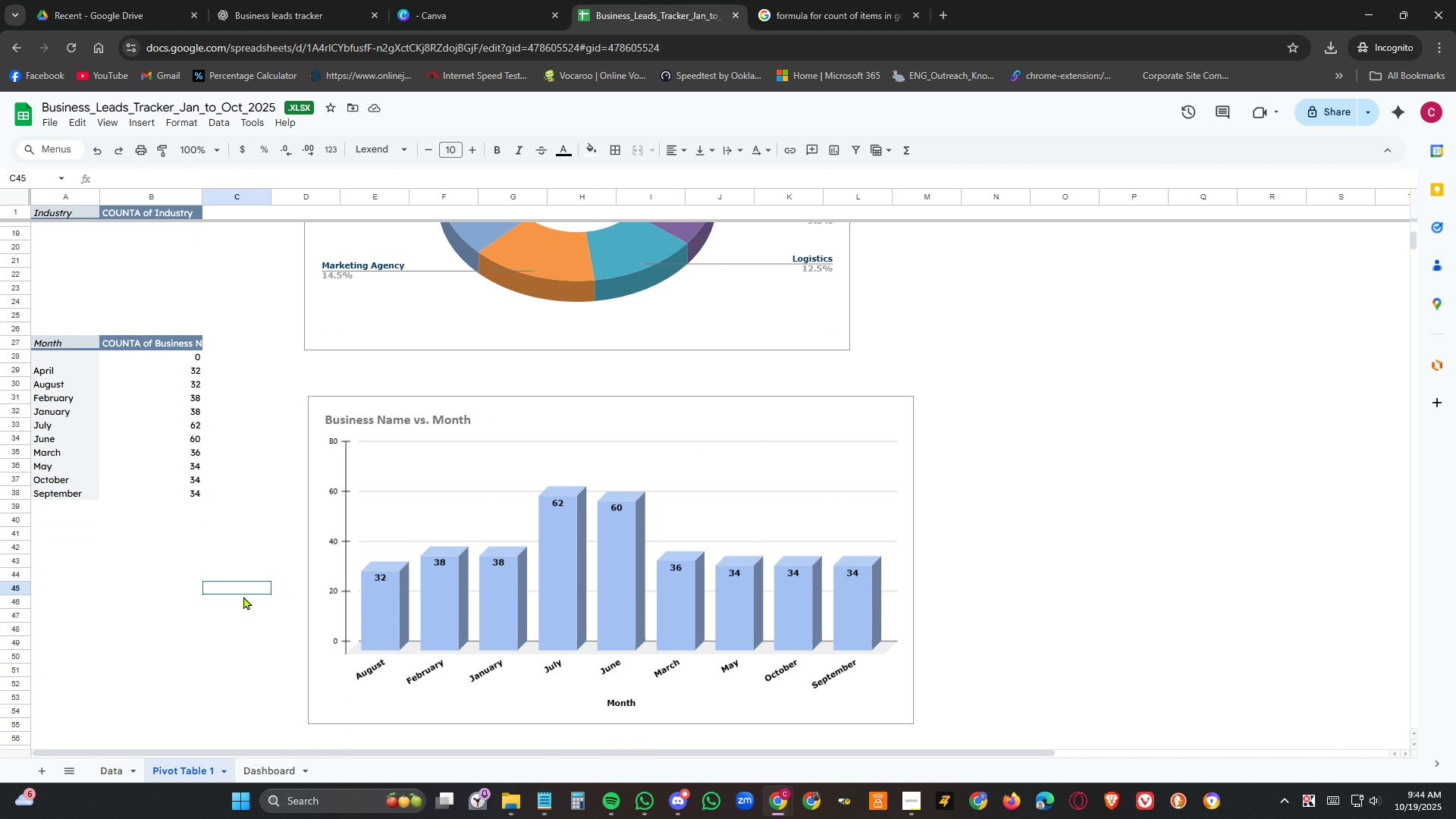 
left_click([243, 596])
 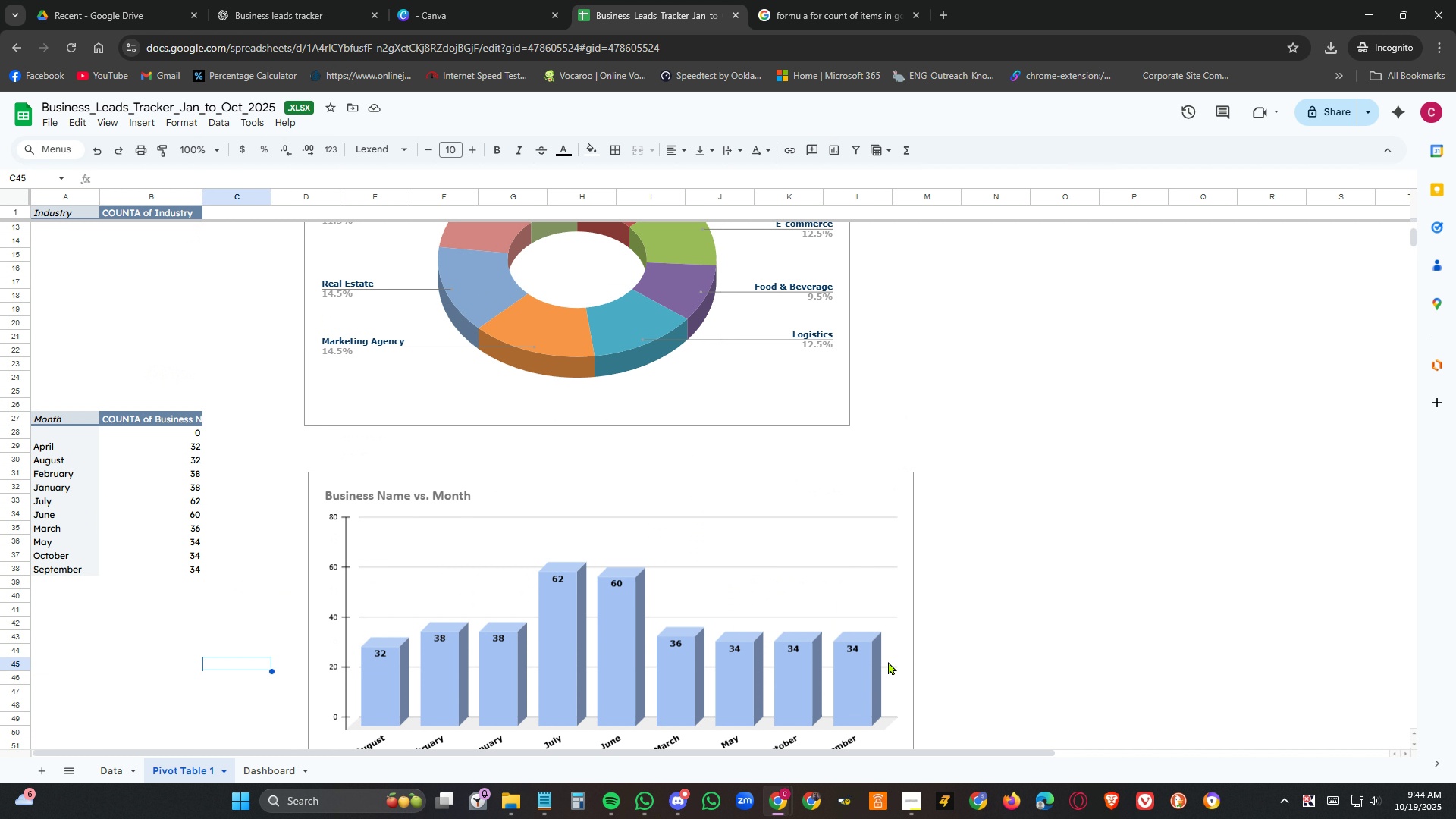 
scroll: coordinate [888, 661], scroll_direction: up, amount: 5.0
 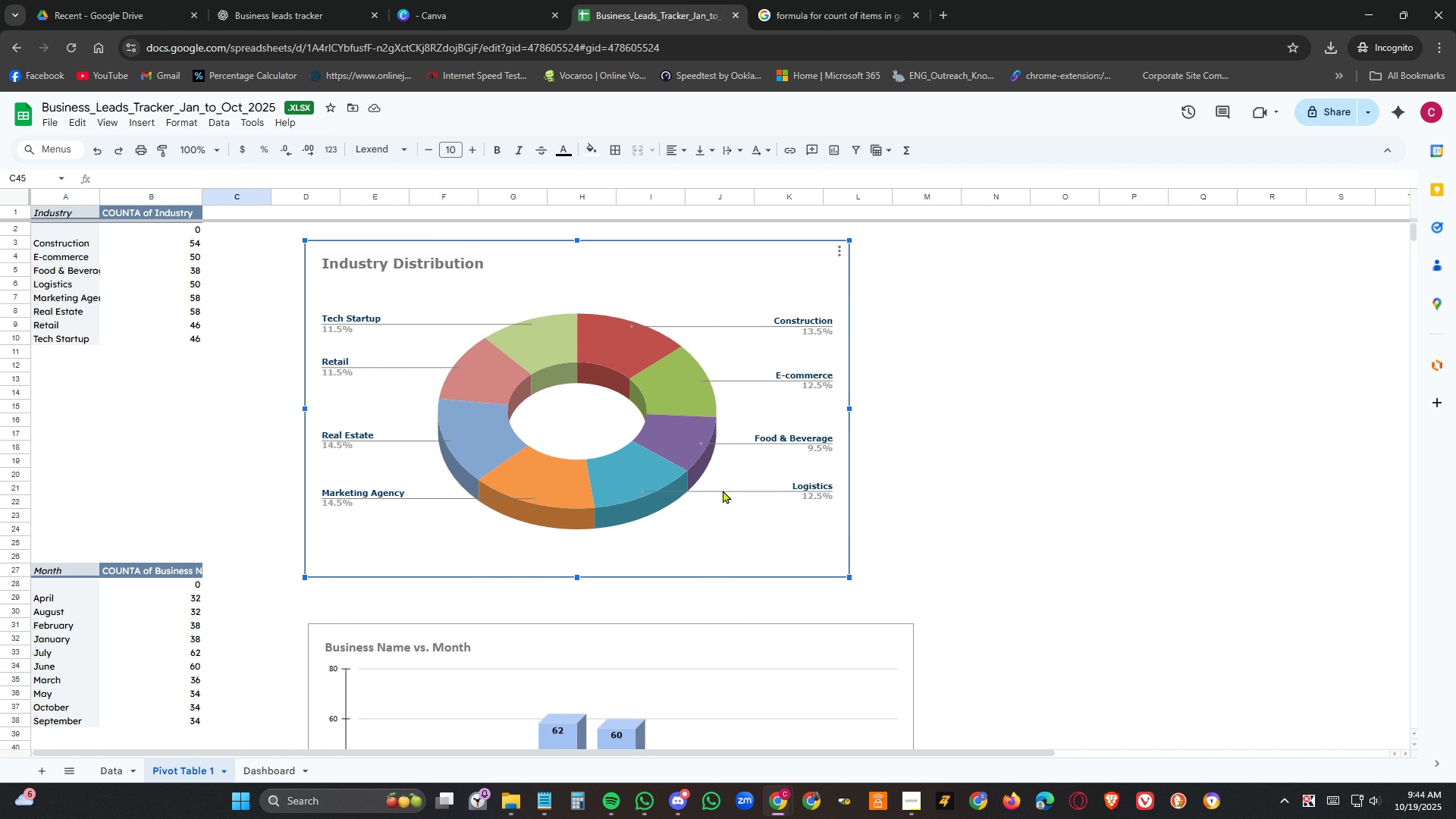 
left_click([717, 482])
 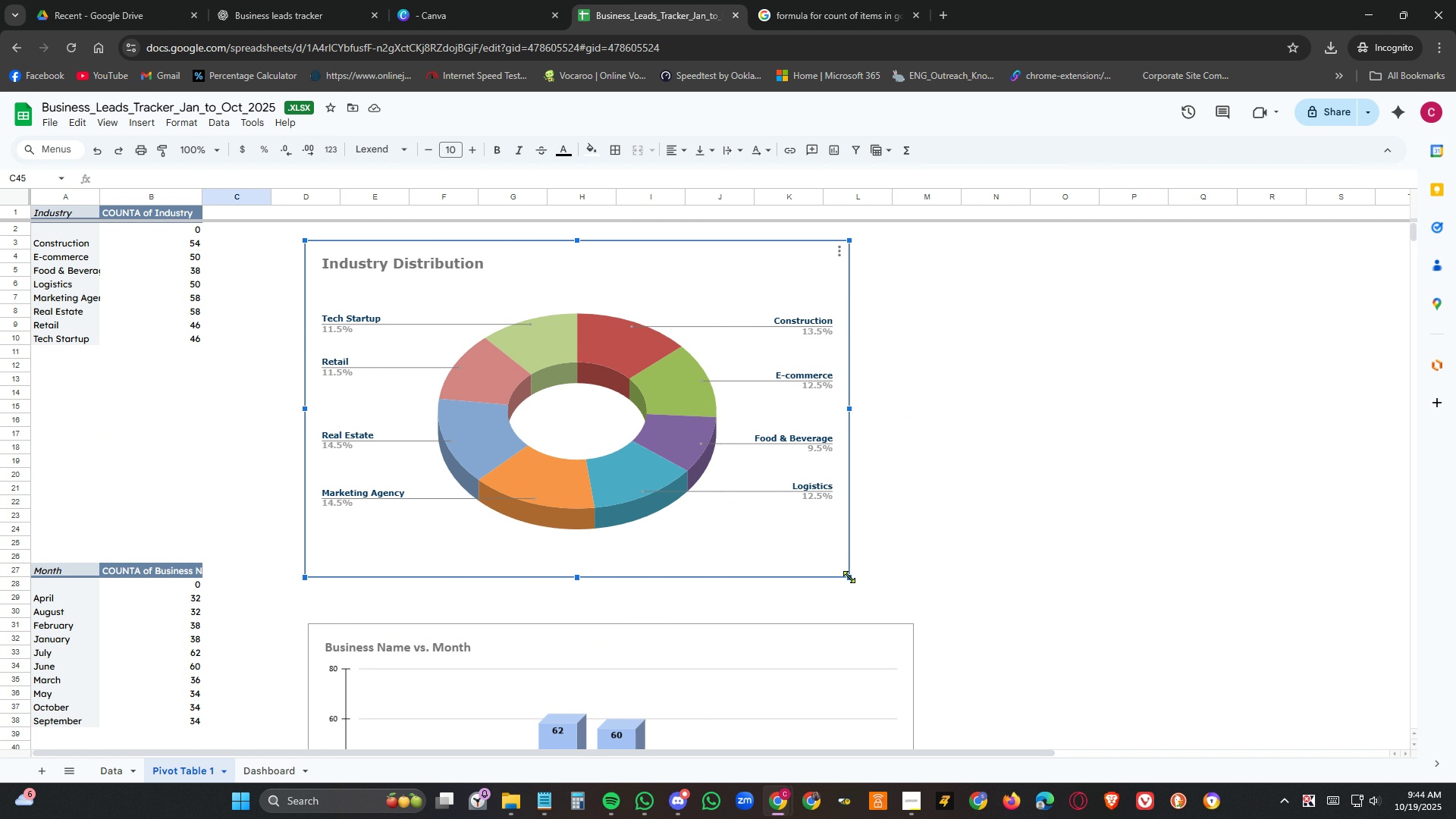 
left_click_drag(start_coordinate=[849, 577], to_coordinate=[712, 370])
 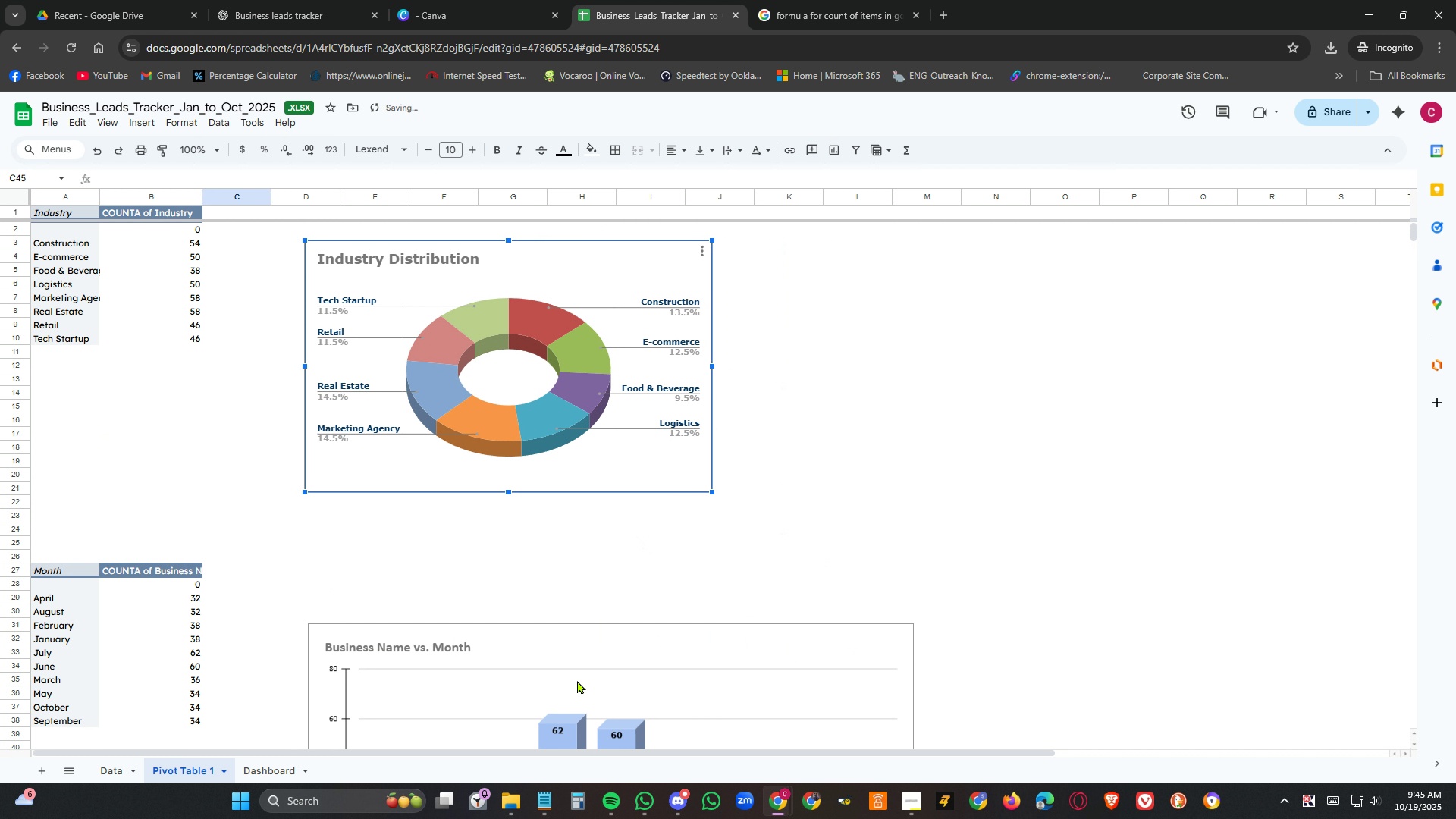 
left_click_drag(start_coordinate=[577, 678], to_coordinate=[577, 622])
 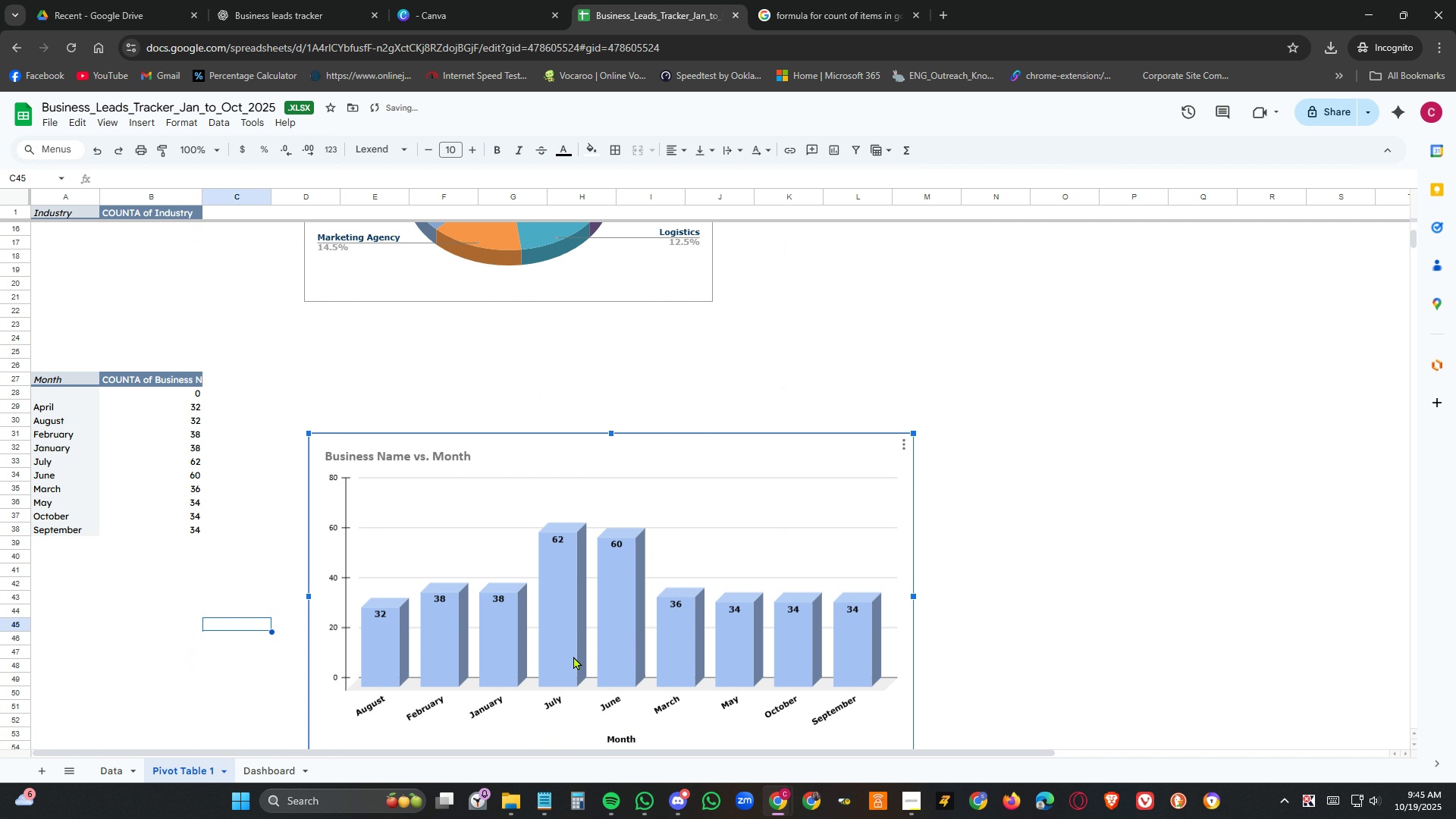 
left_click([573, 656])
 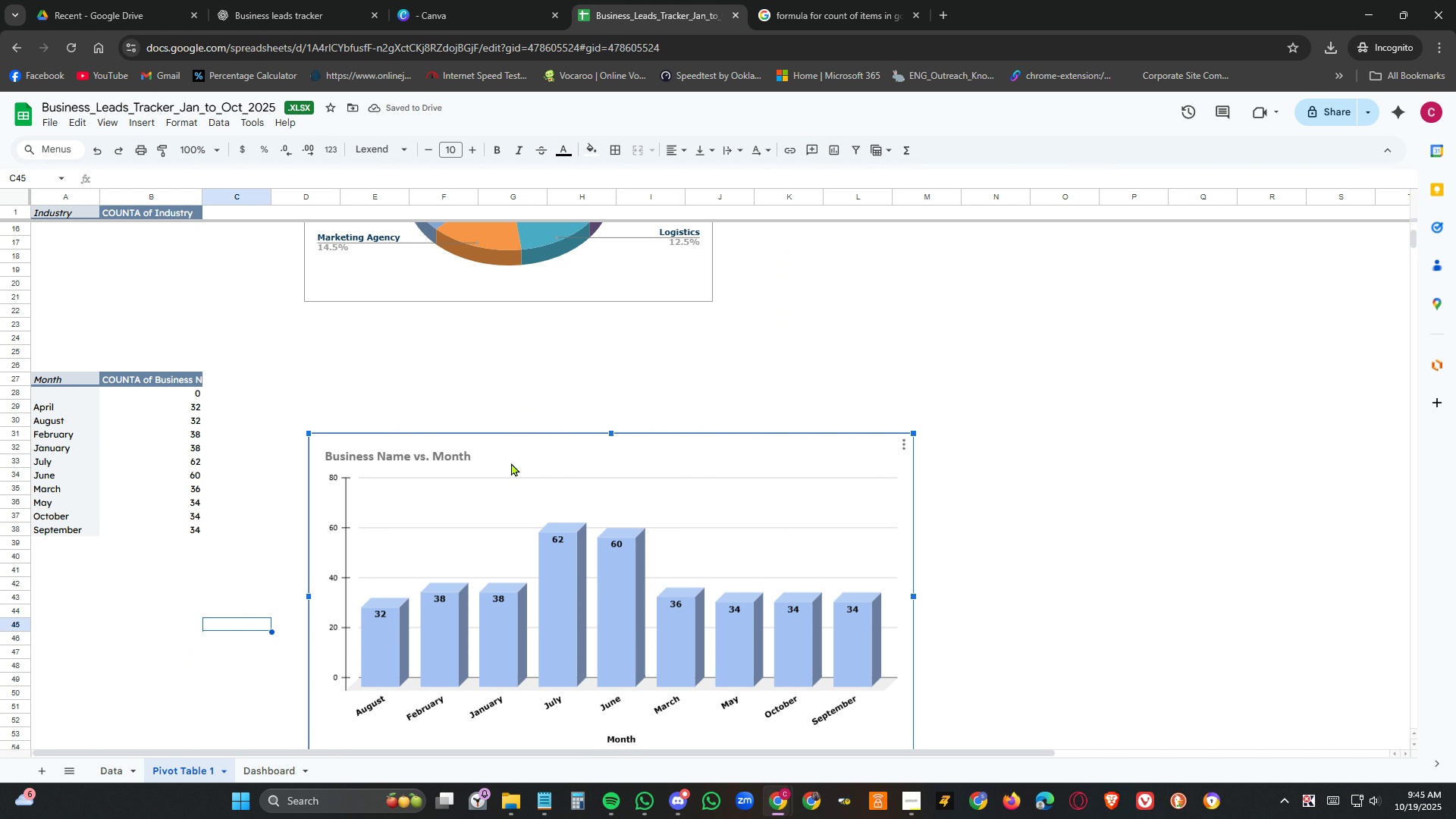 
left_click_drag(start_coordinate=[525, 454], to_coordinate=[506, 384])
 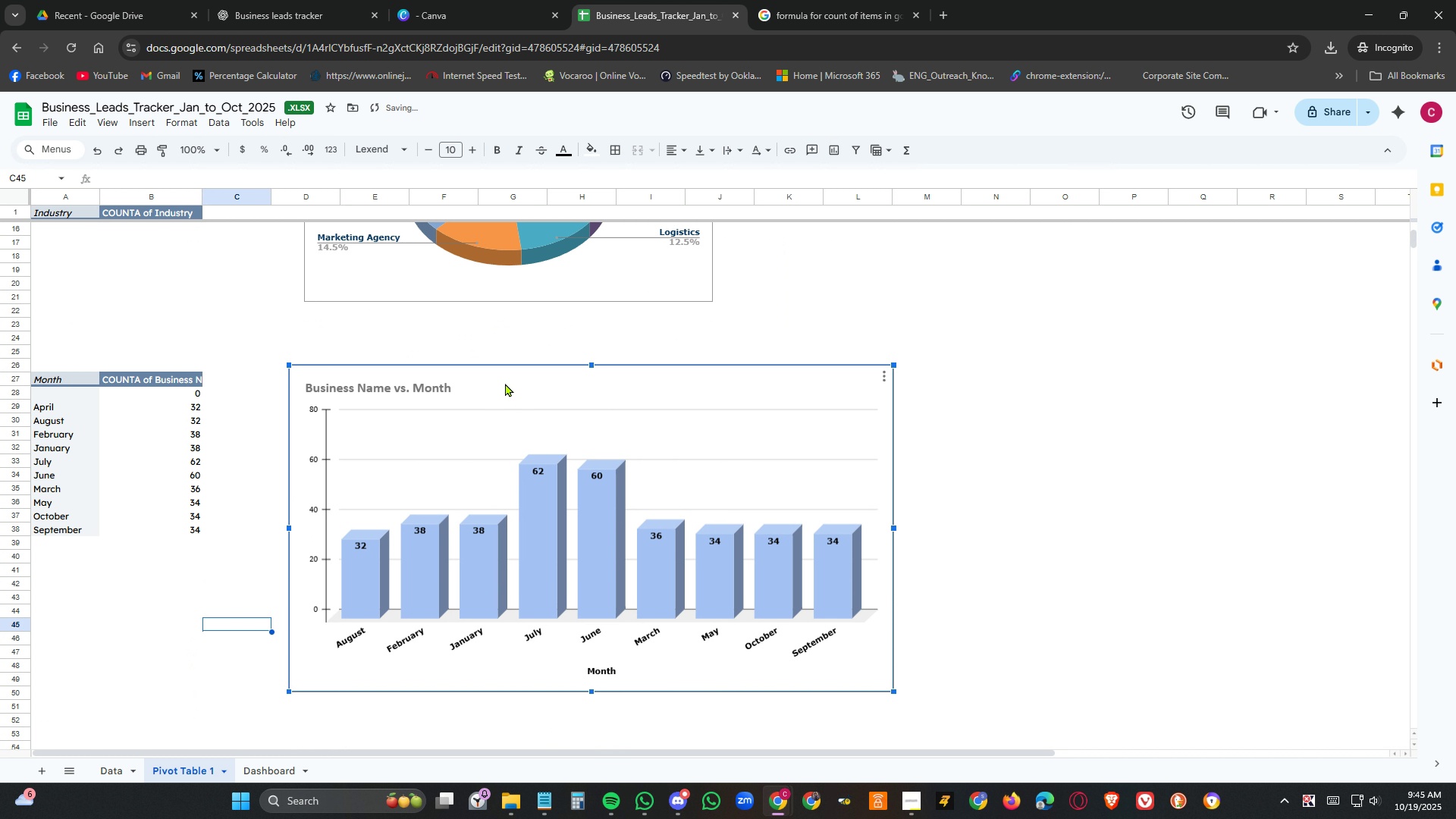 
left_click_drag(start_coordinate=[505, 383], to_coordinate=[523, 388])
 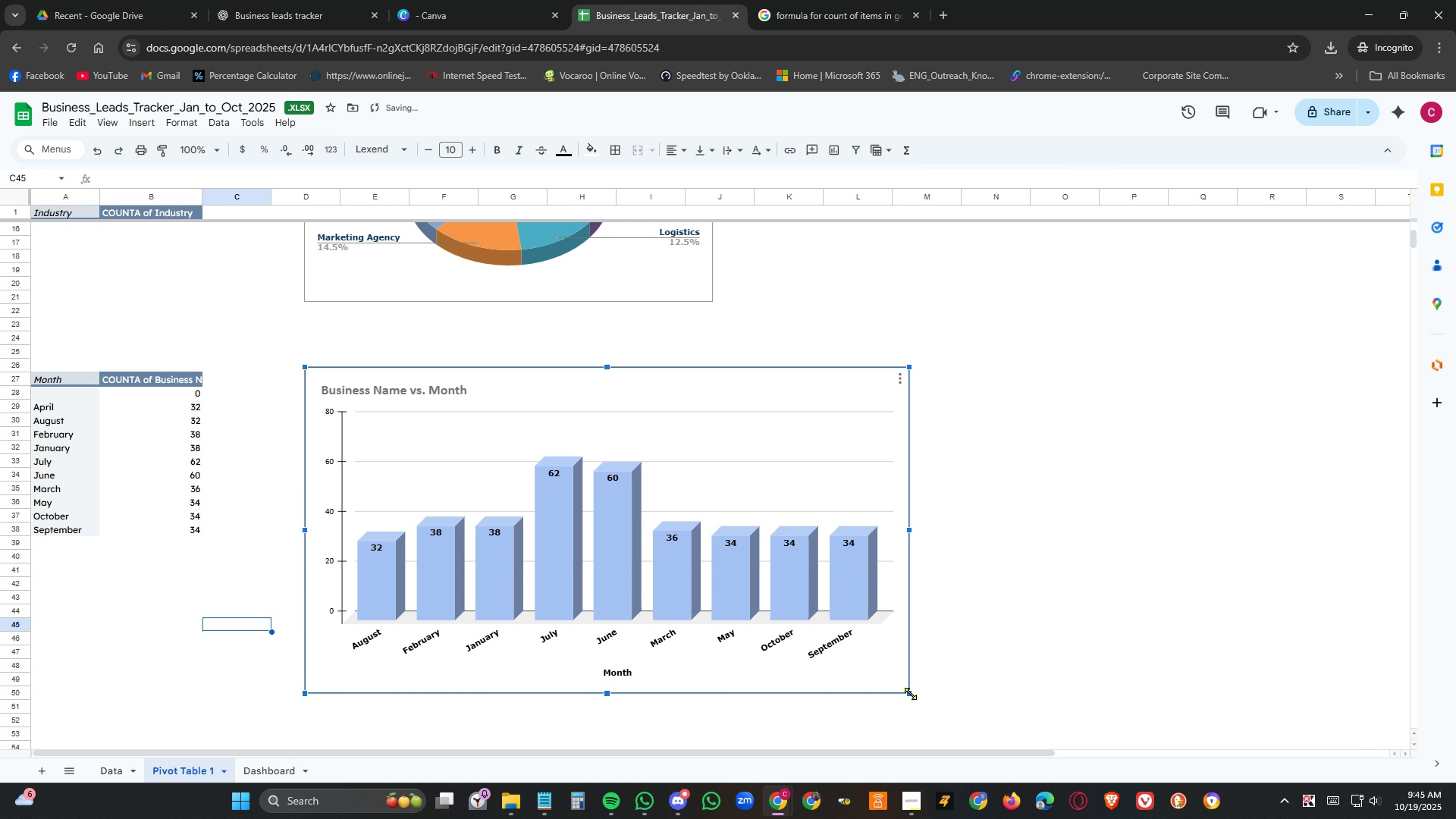 
left_click_drag(start_coordinate=[911, 693], to_coordinate=[704, 585])
 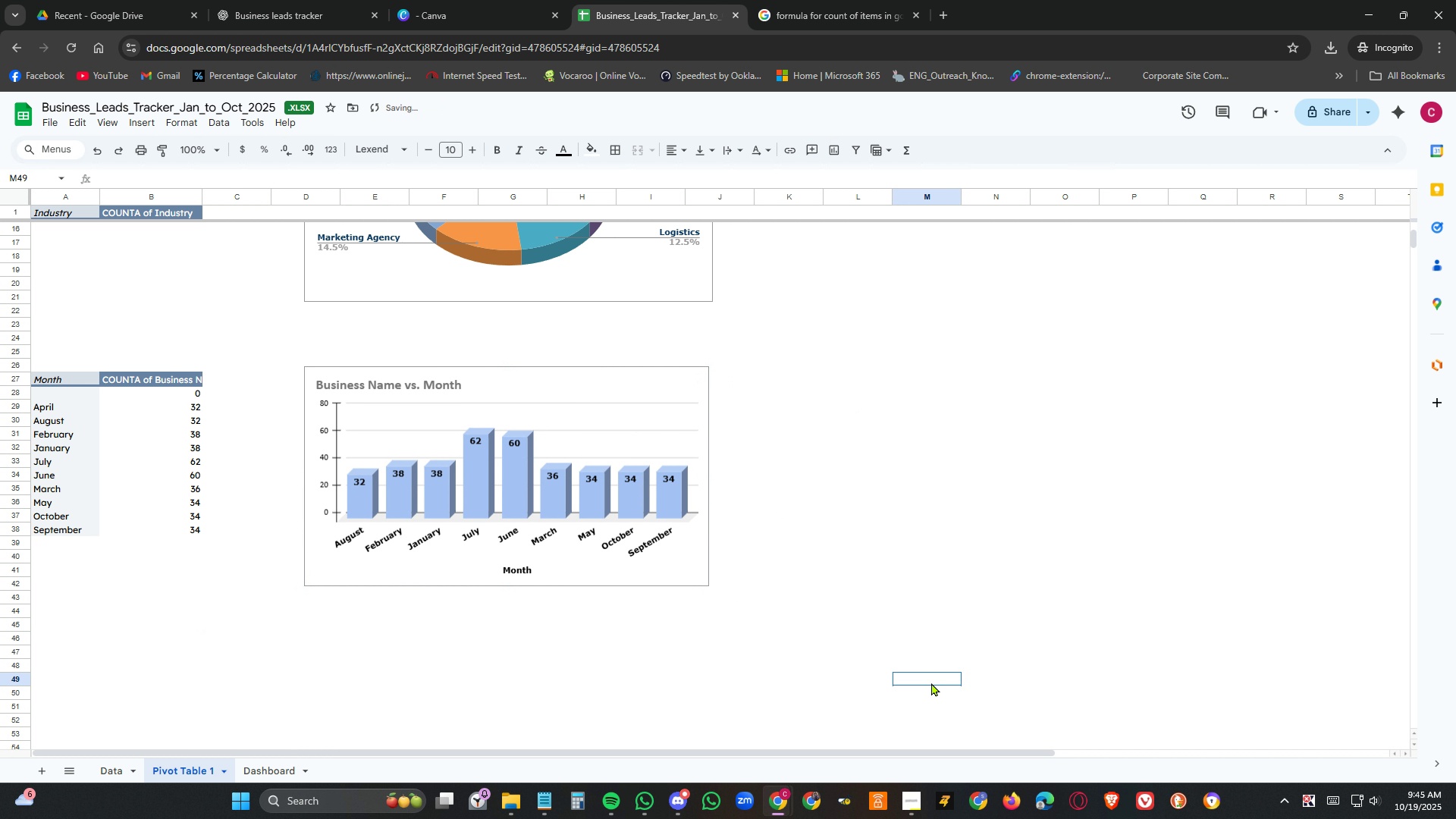 
left_click([931, 682])
 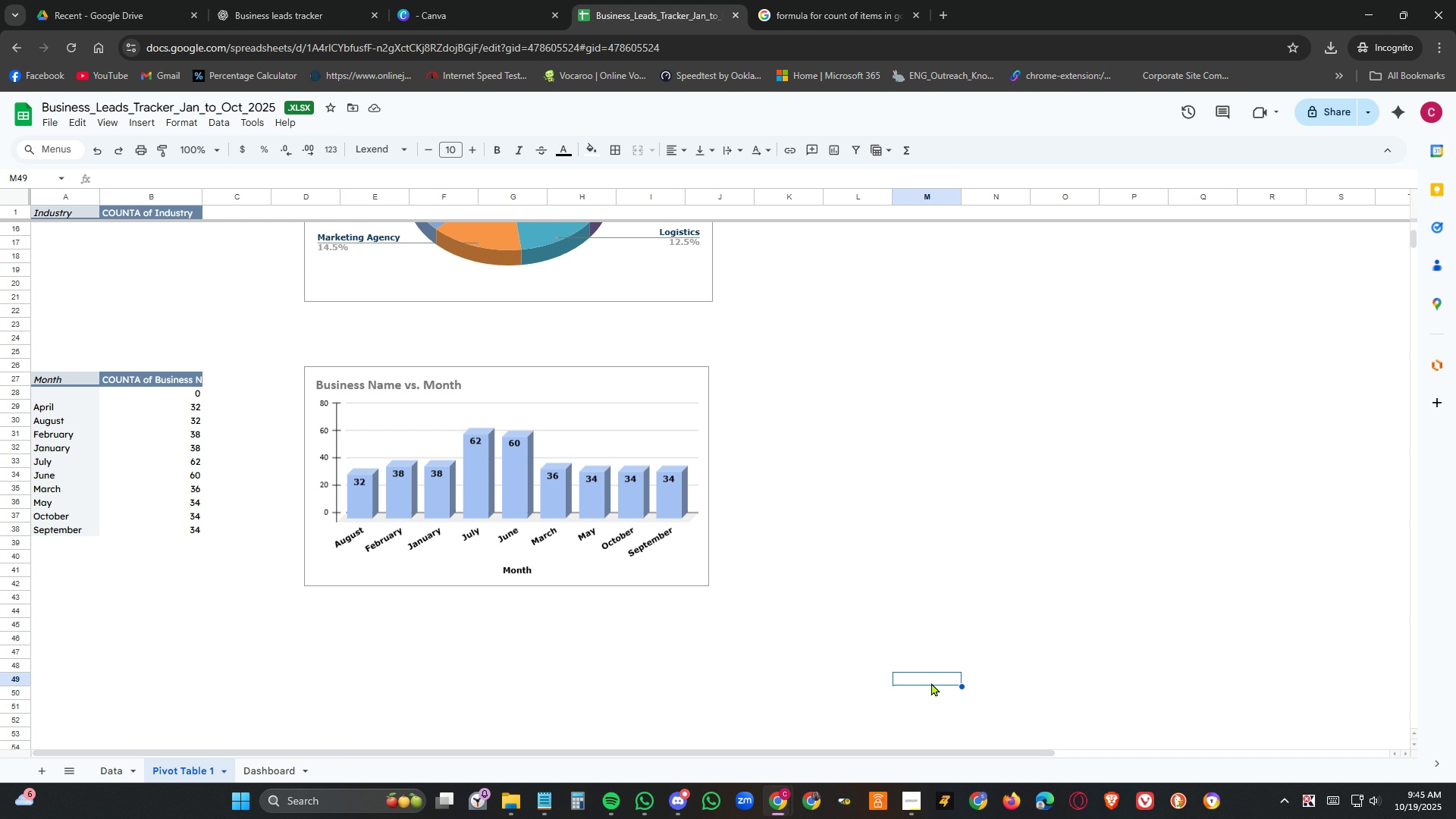 
wait(6.39)
 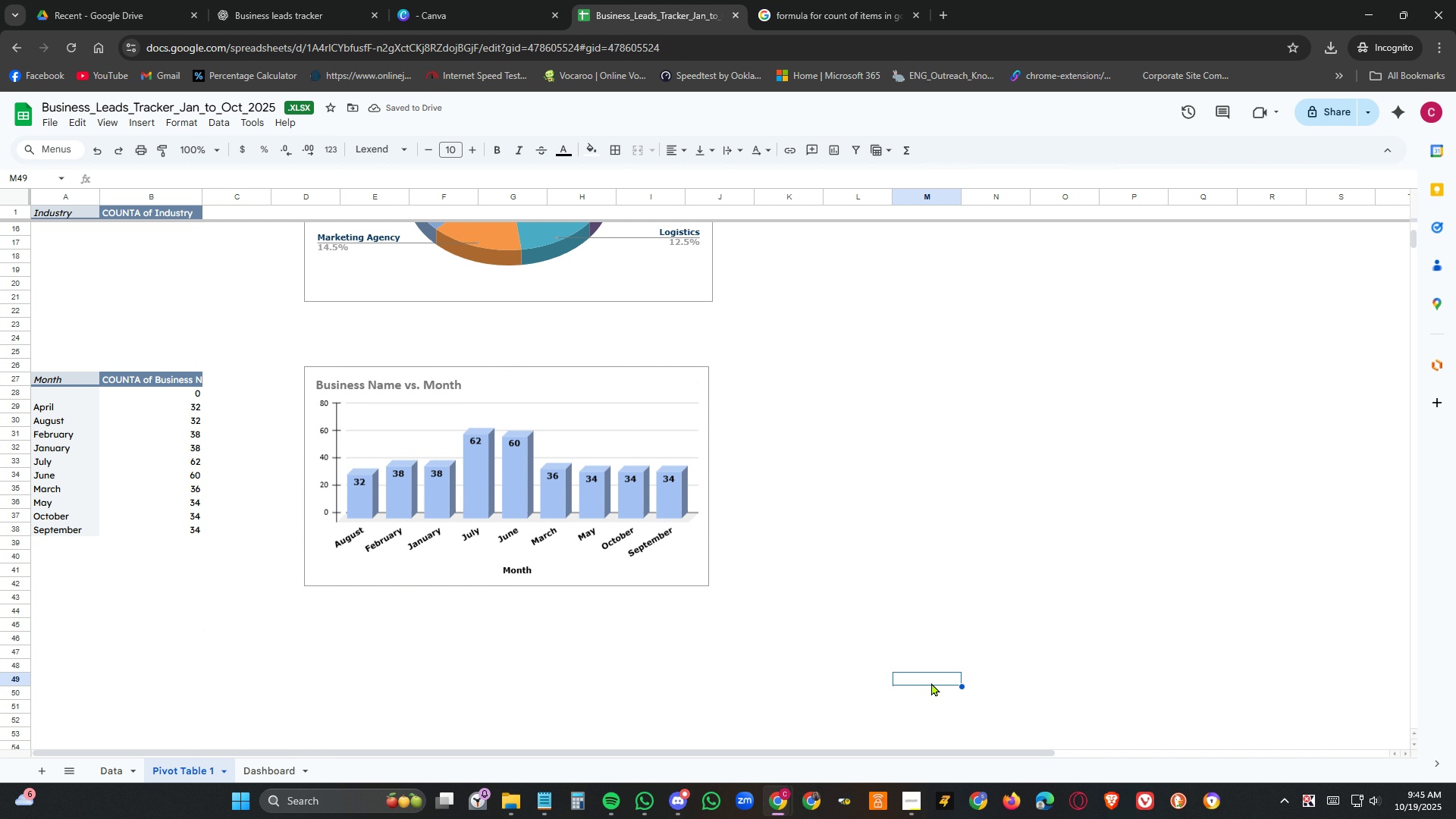 
scroll: coordinate [930, 670], scroll_direction: up, amount: 8.0